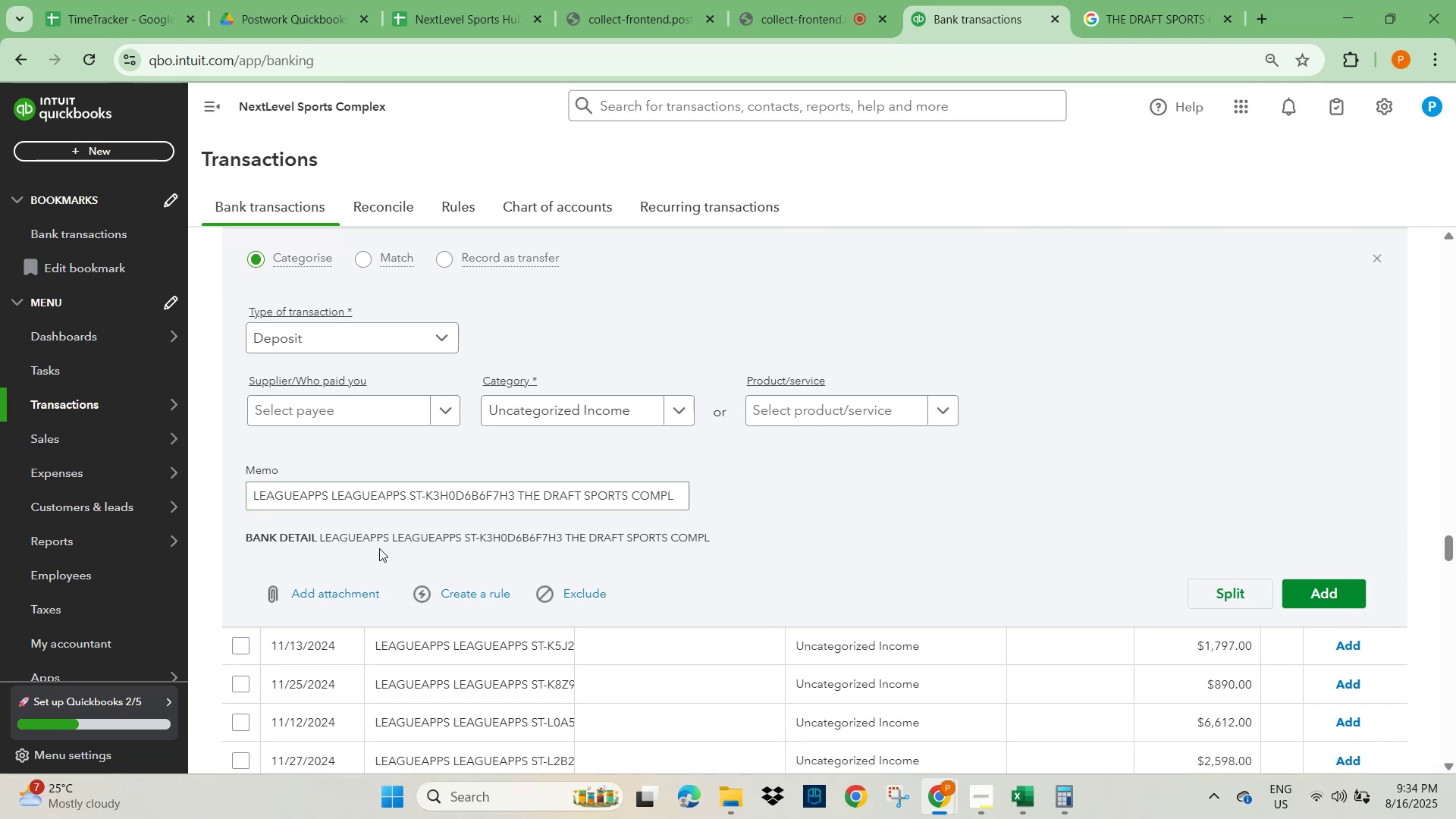 
wait(5.5)
 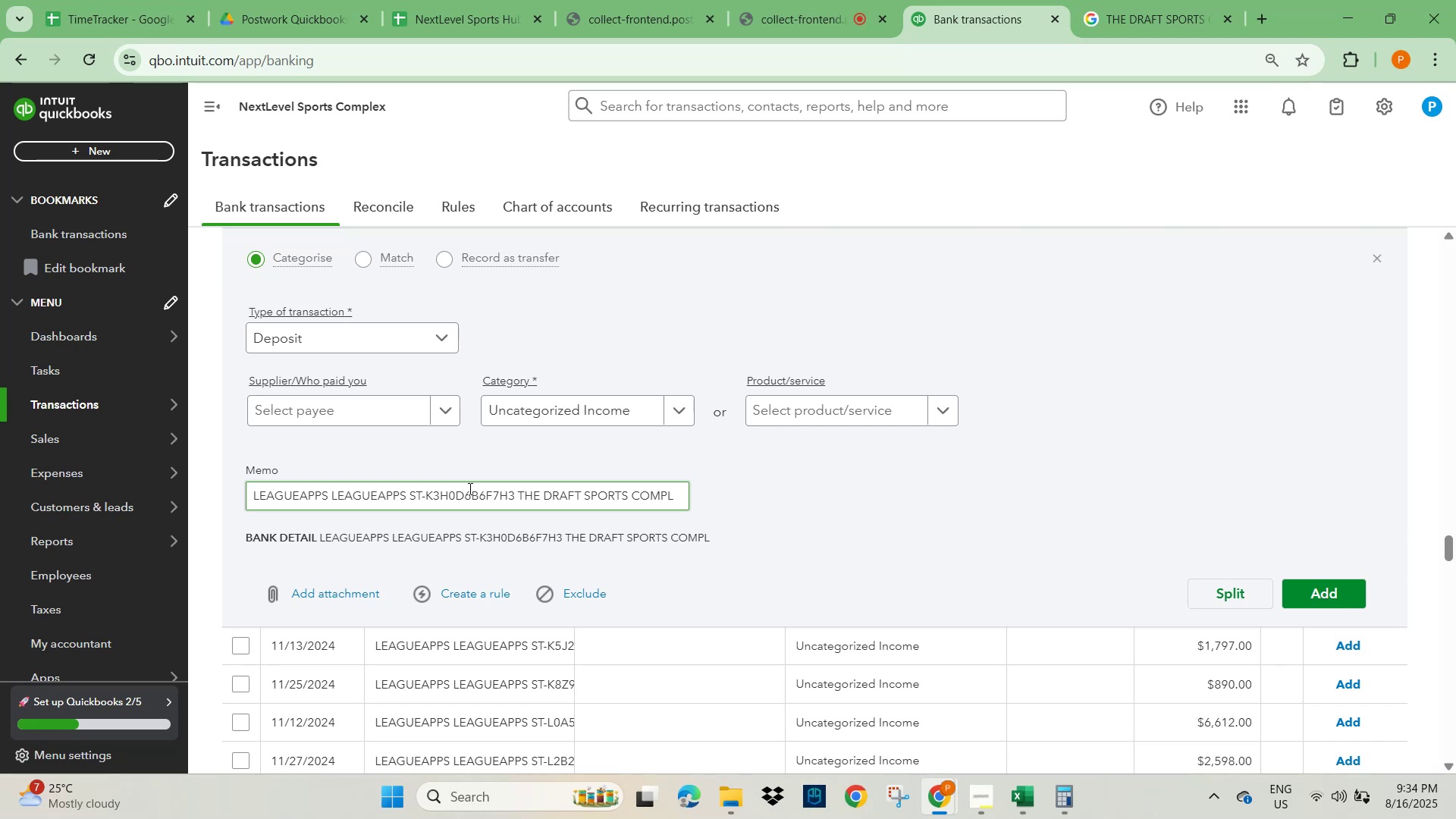 
left_click_drag(start_coordinate=[324, 538], to_coordinate=[462, 538])
 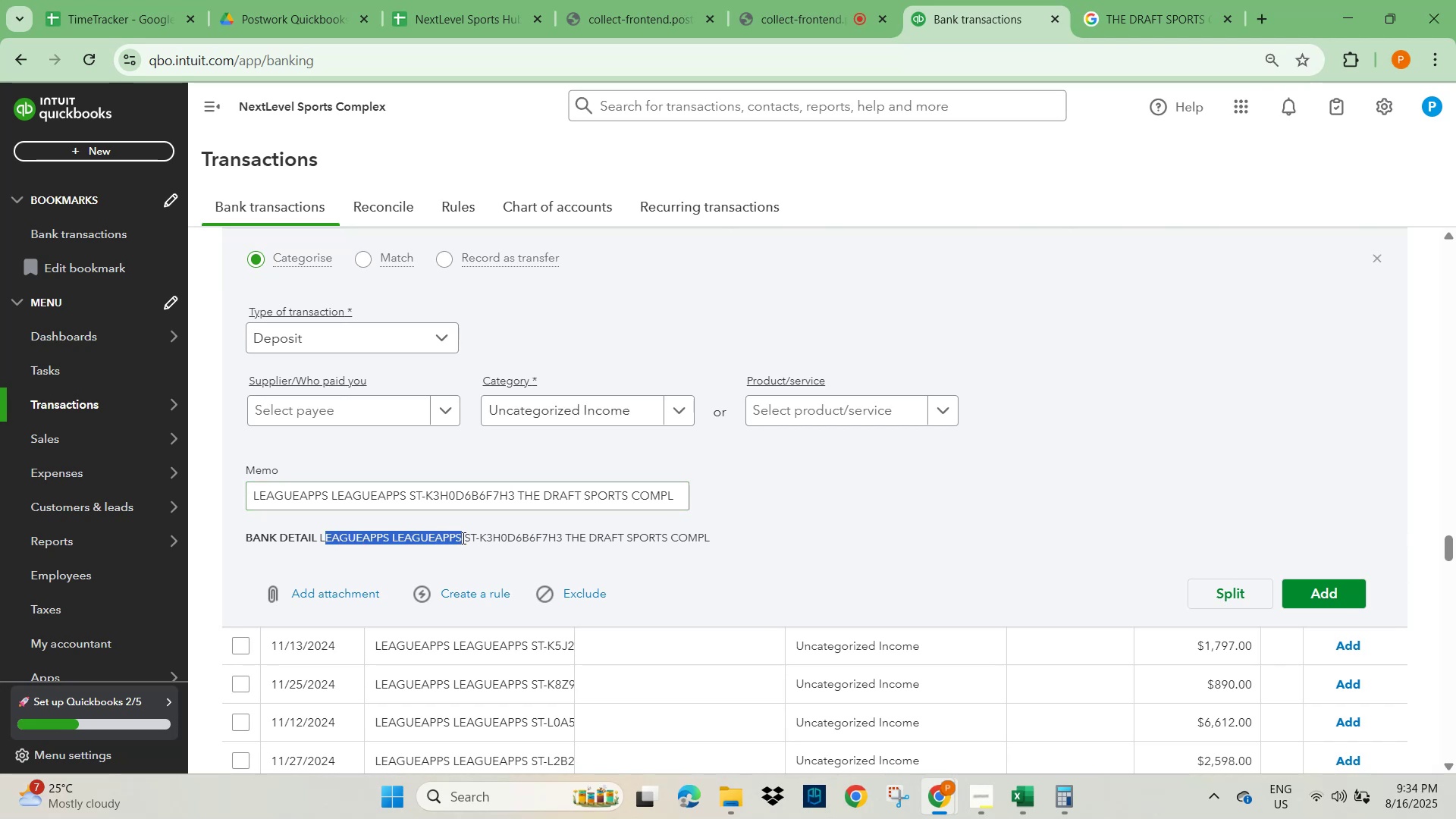 
hold_key(key=ControlLeft, duration=0.93)
 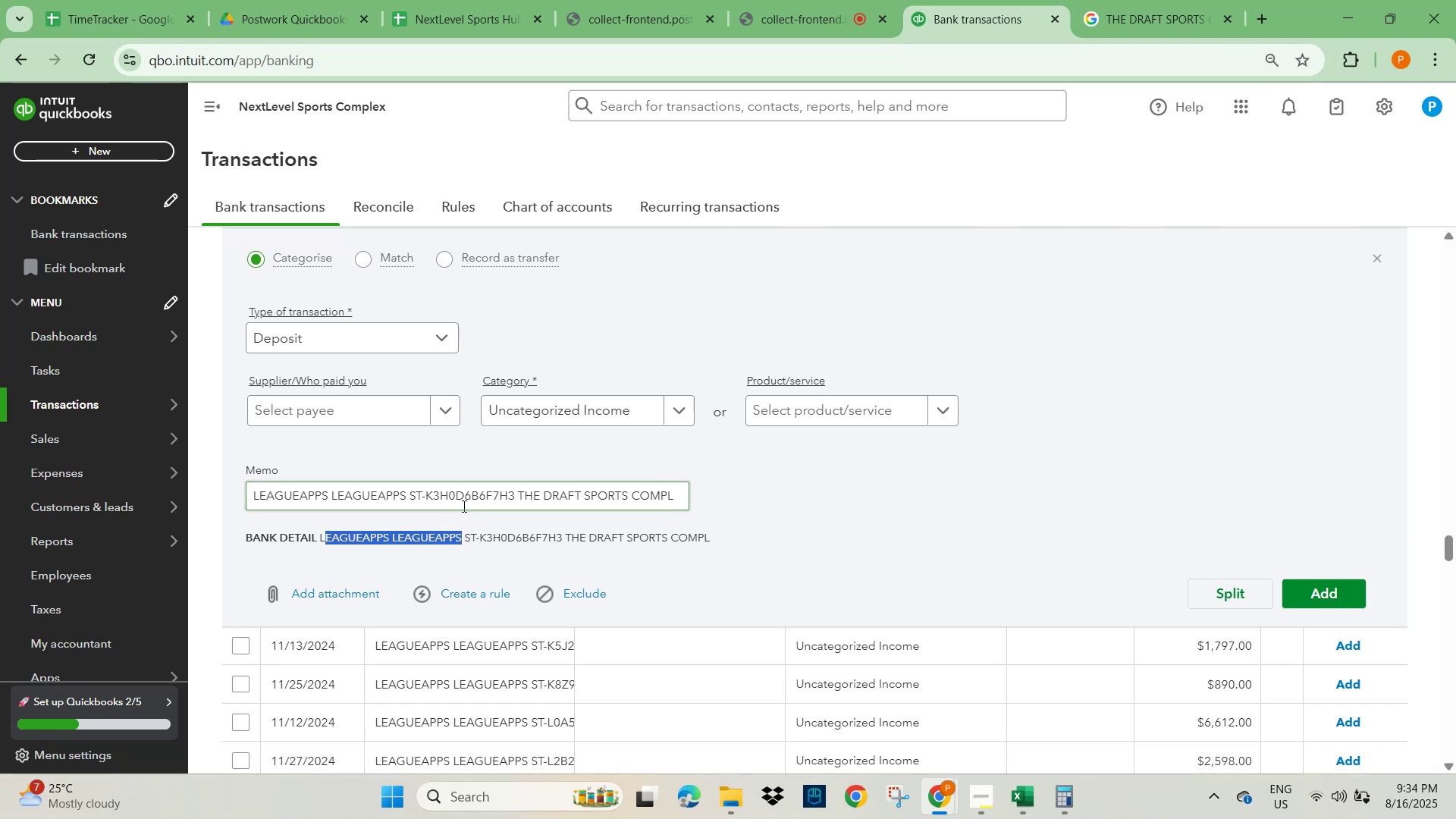 
left_click([463, 506])
 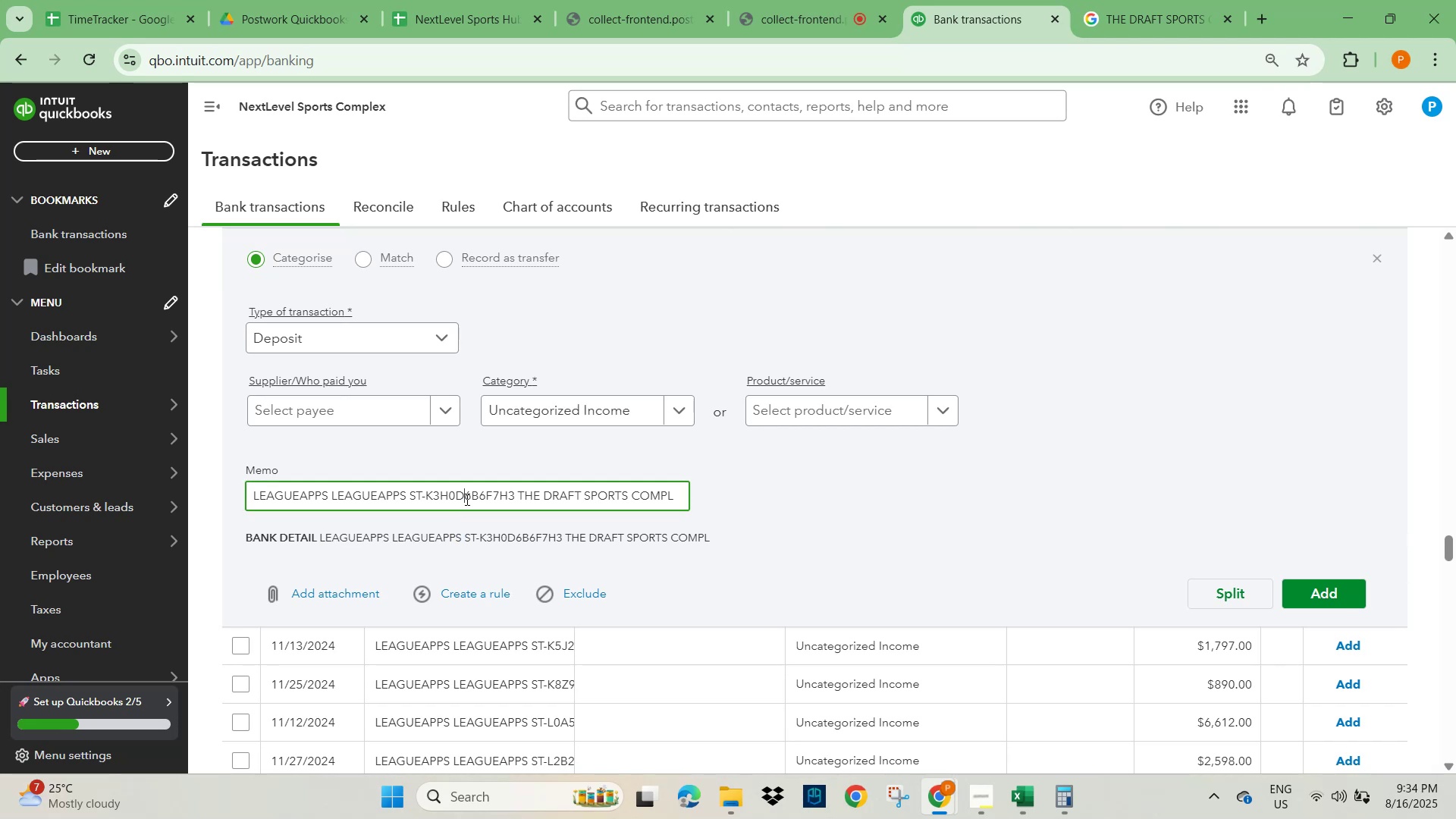 
key(Control+A)
 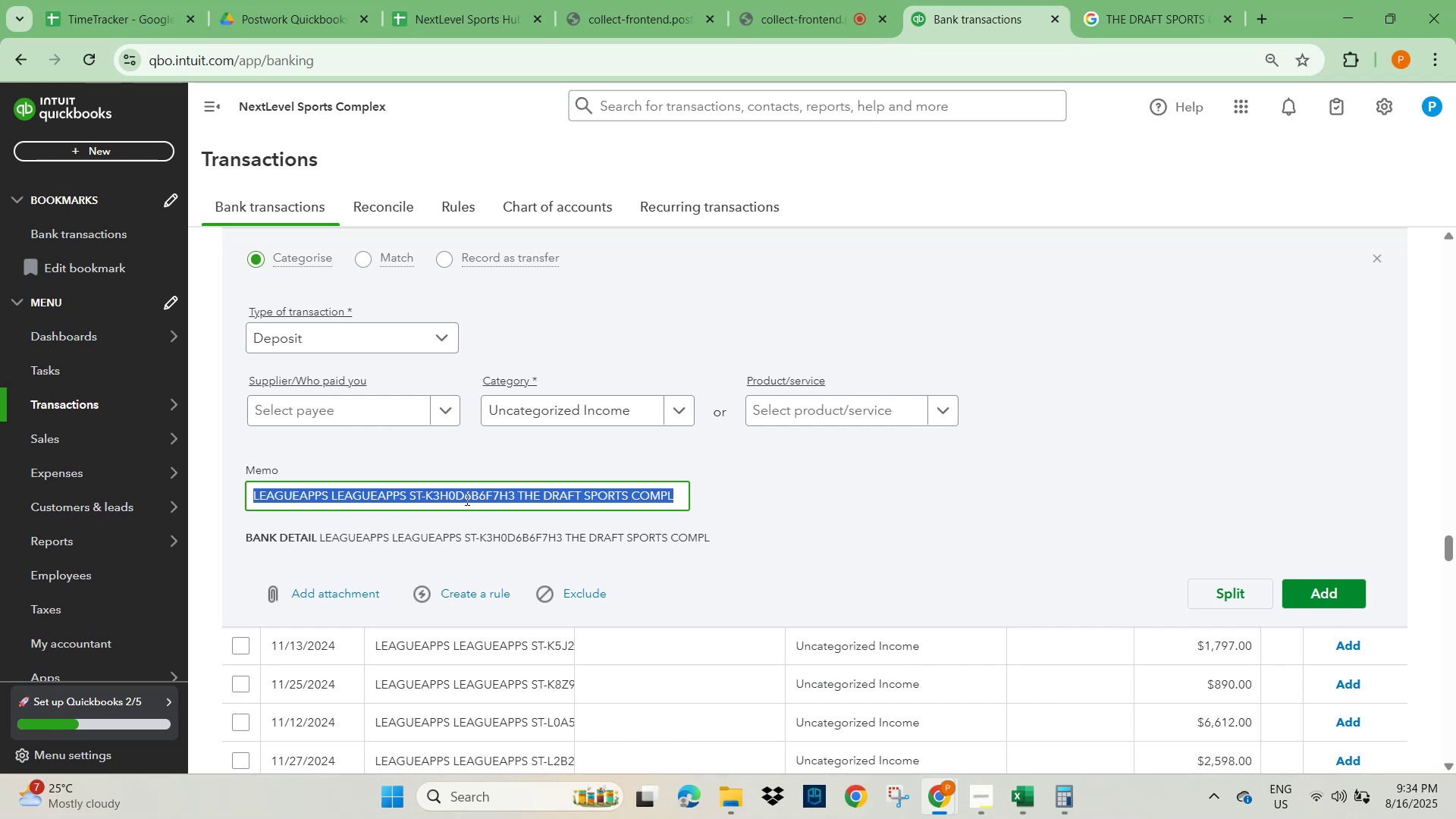 
key(Control+C)
 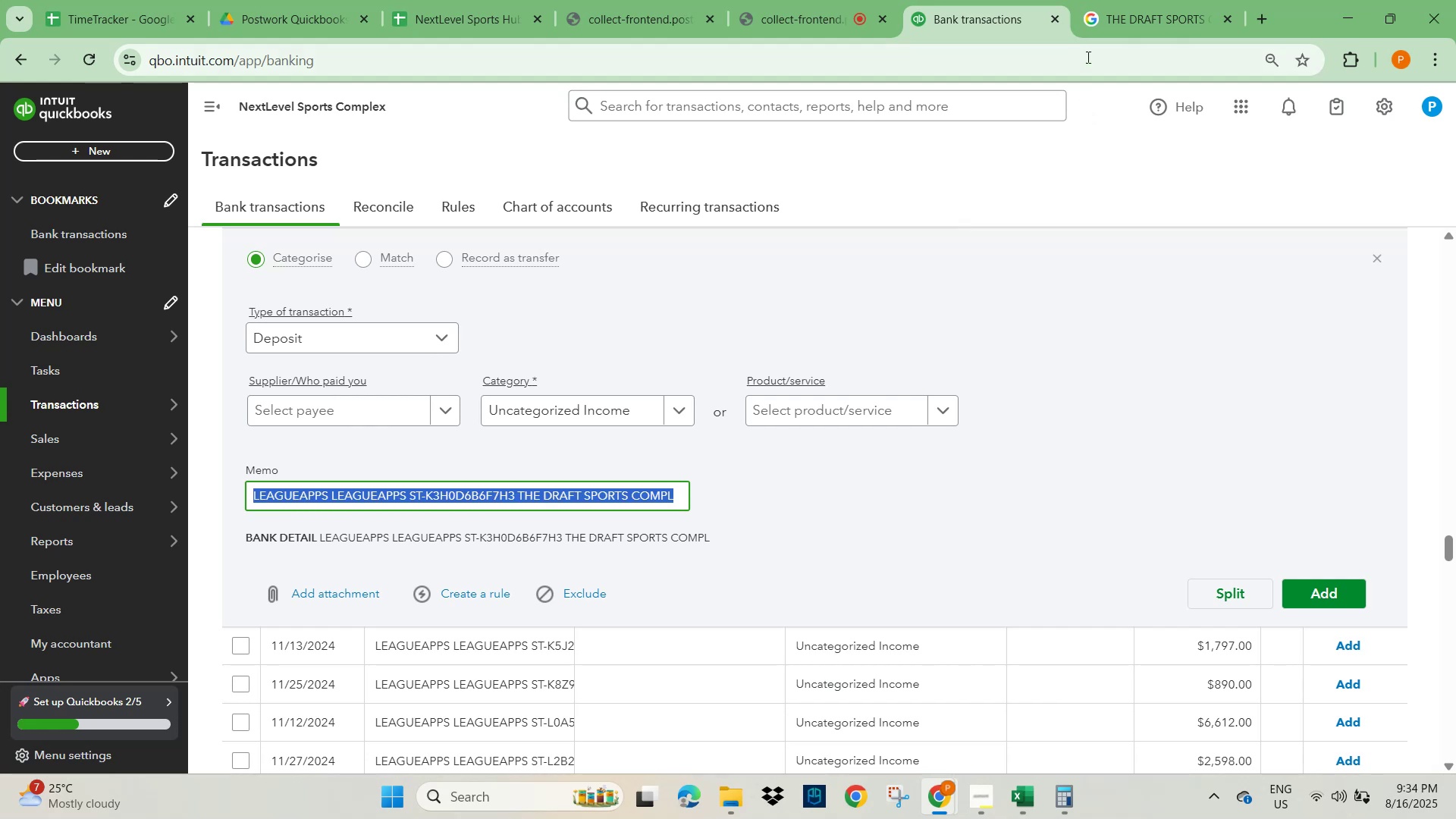 
left_click([1185, 5])
 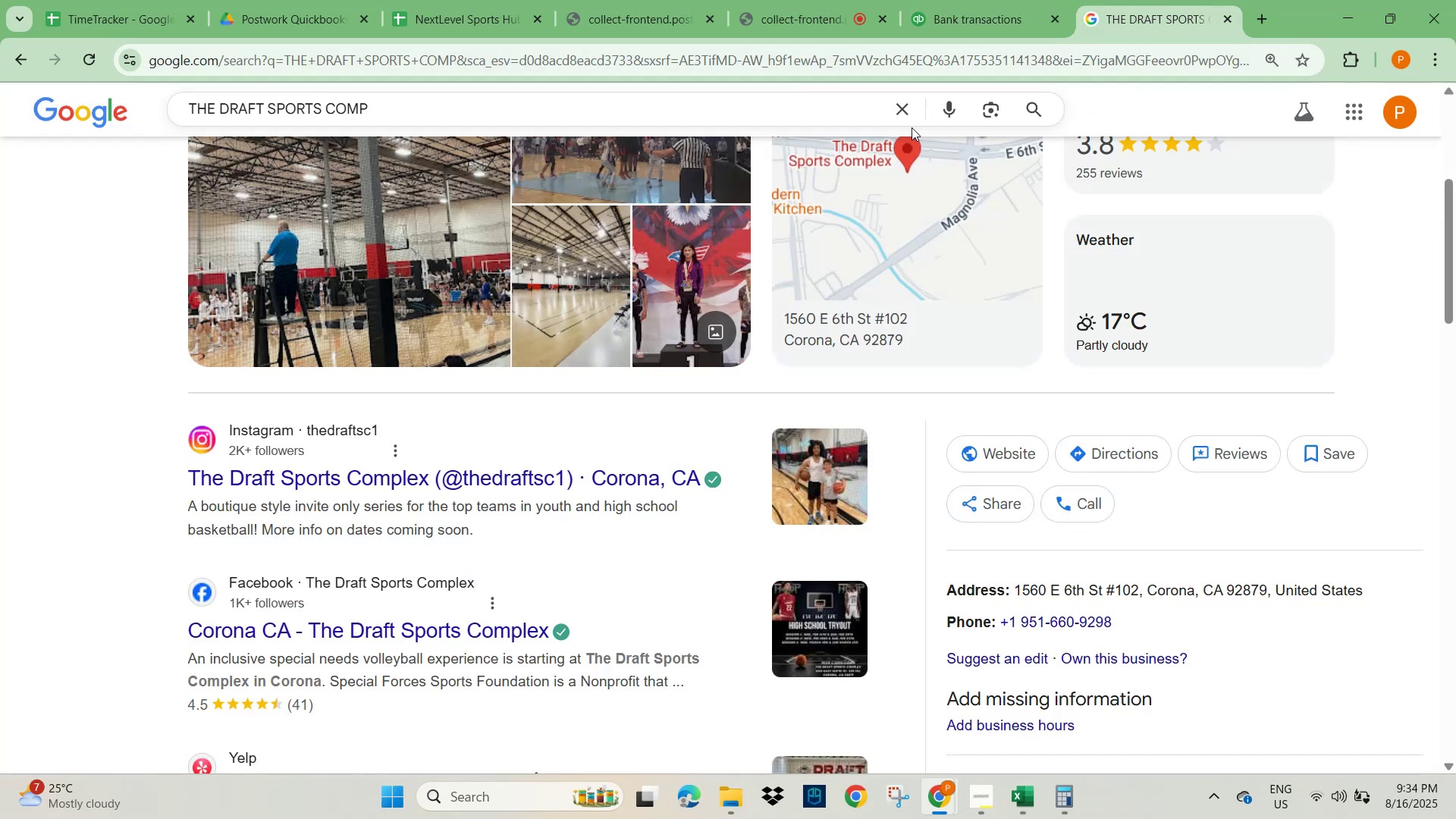 
left_click([897, 113])
 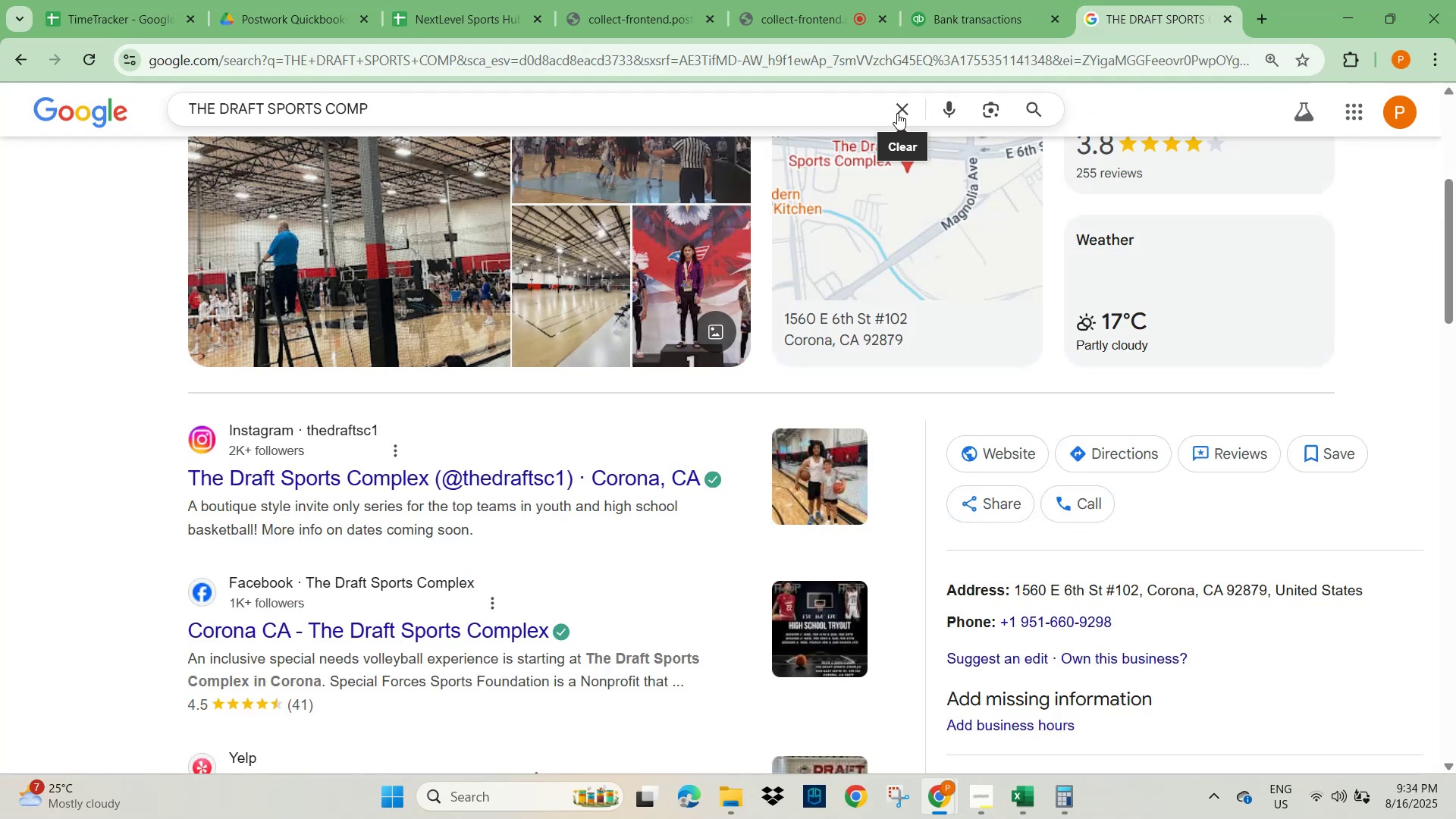 
key(Control+V)
 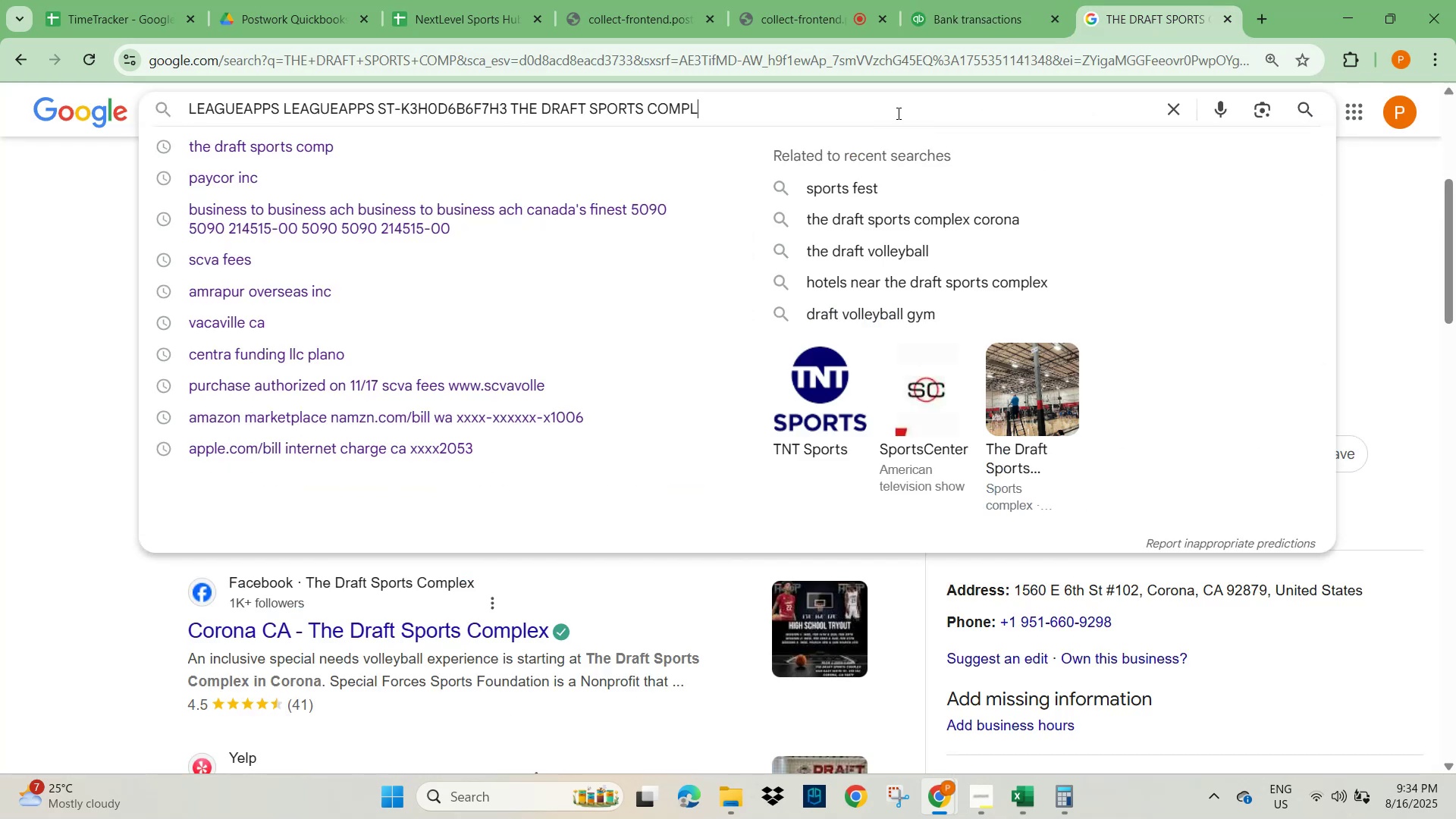 
key(NumpadEnter)
 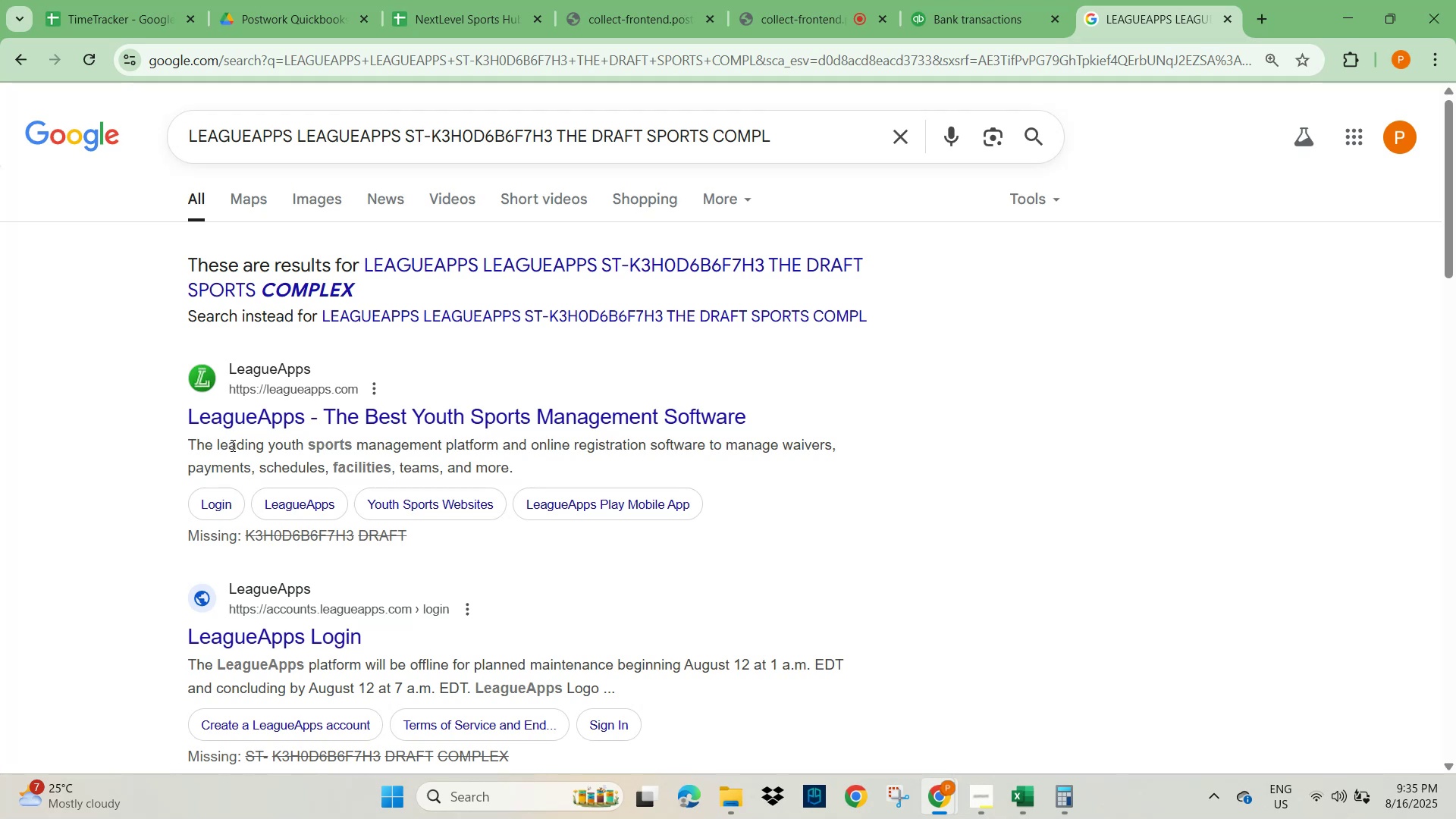 
wait(14.68)
 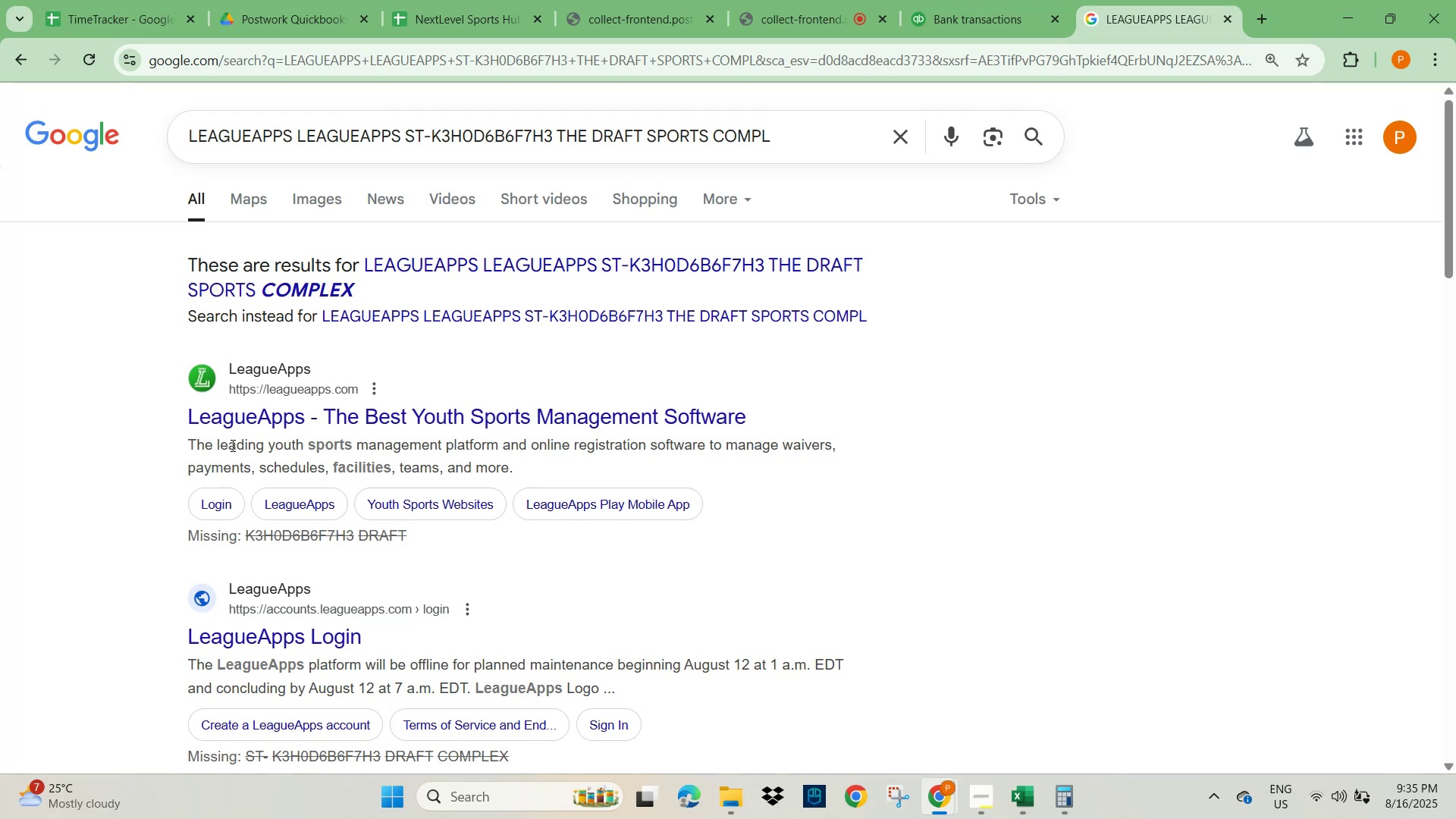 
scroll: coordinate [465, 636], scroll_direction: down, amount: 3.0
 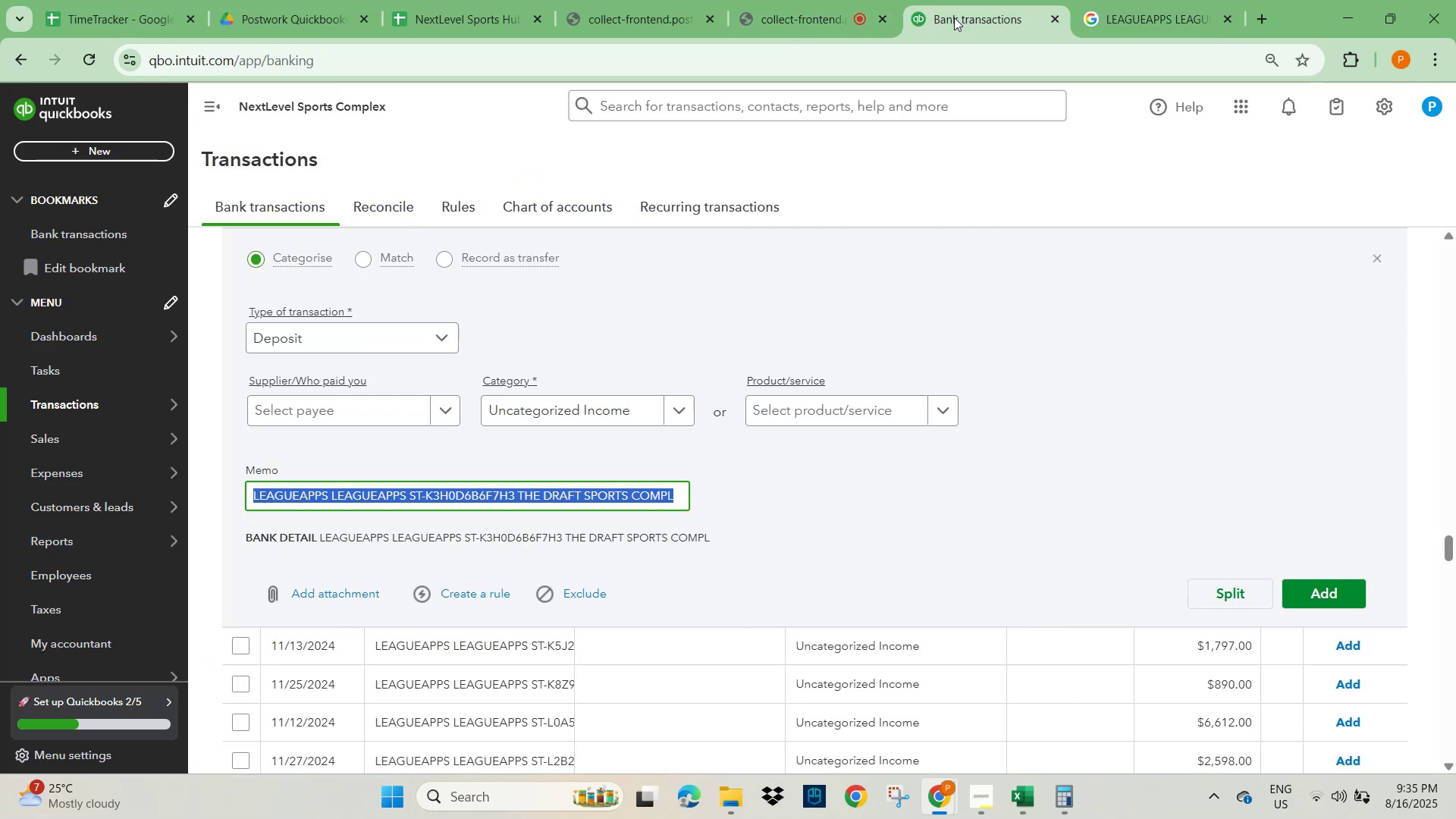 
scroll: coordinate [680, 494], scroll_direction: up, amount: 22.0
 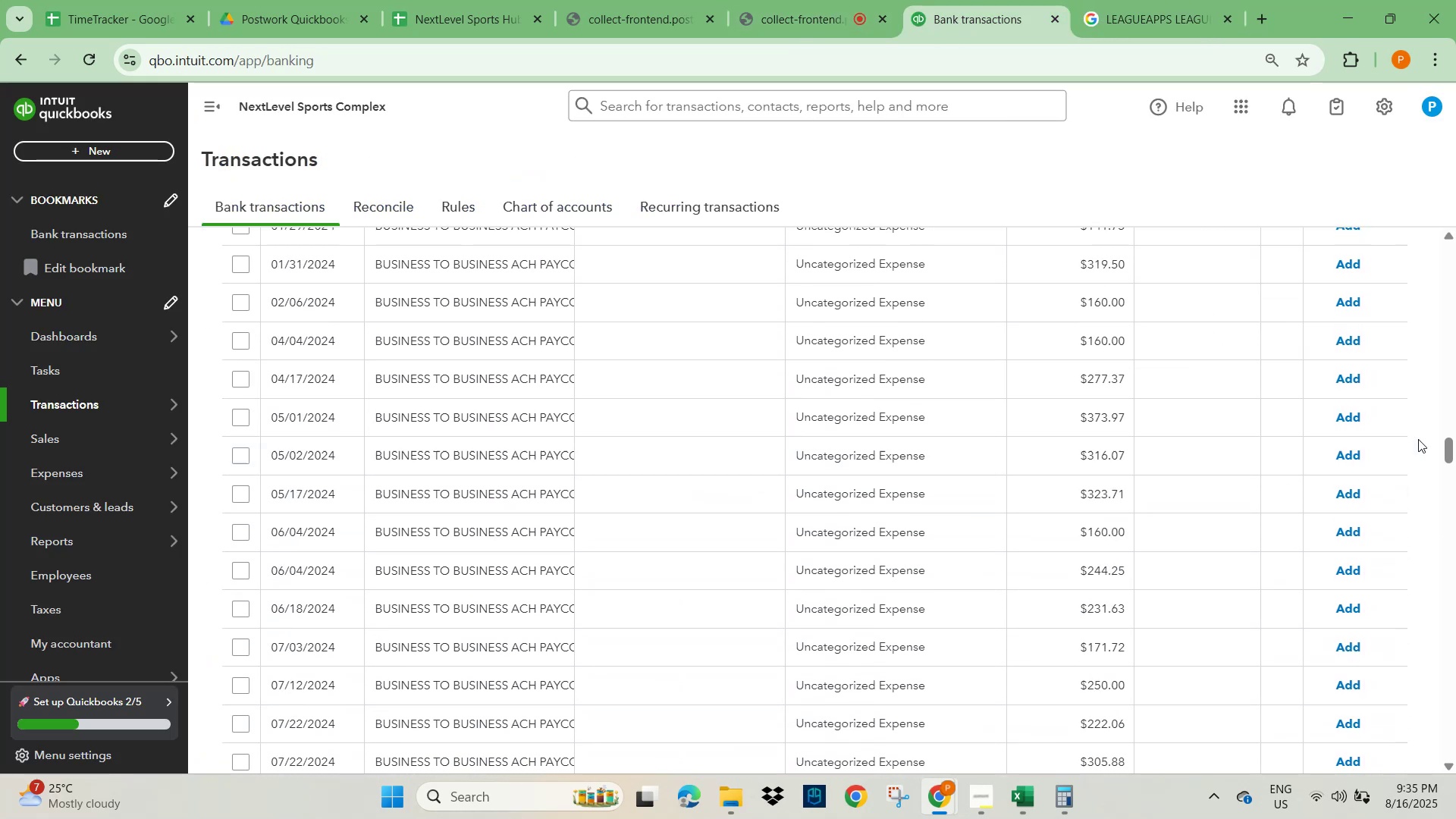 
left_click_drag(start_coordinate=[1449, 441], to_coordinate=[1417, 230])
 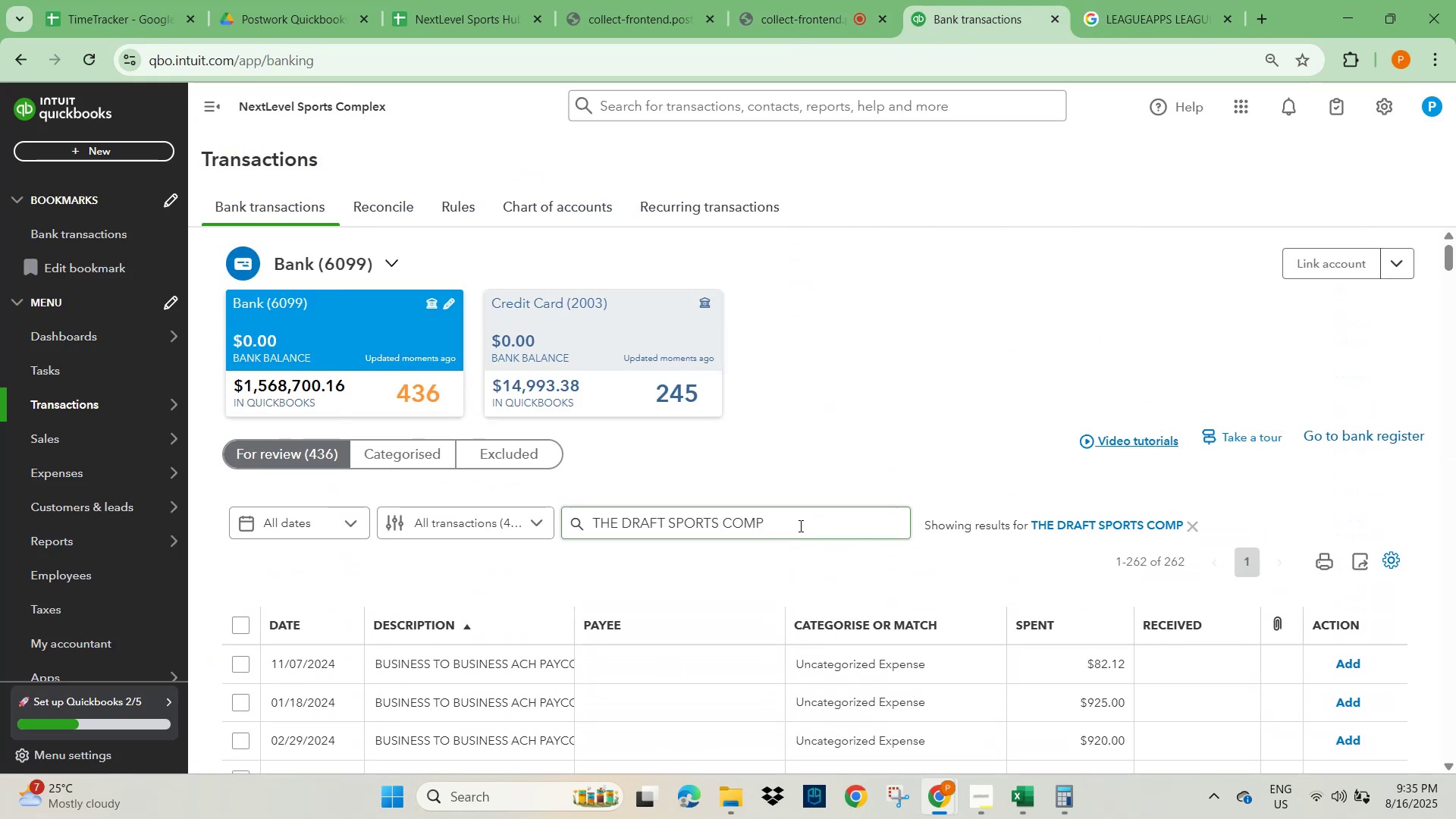 
key(Control+A)
 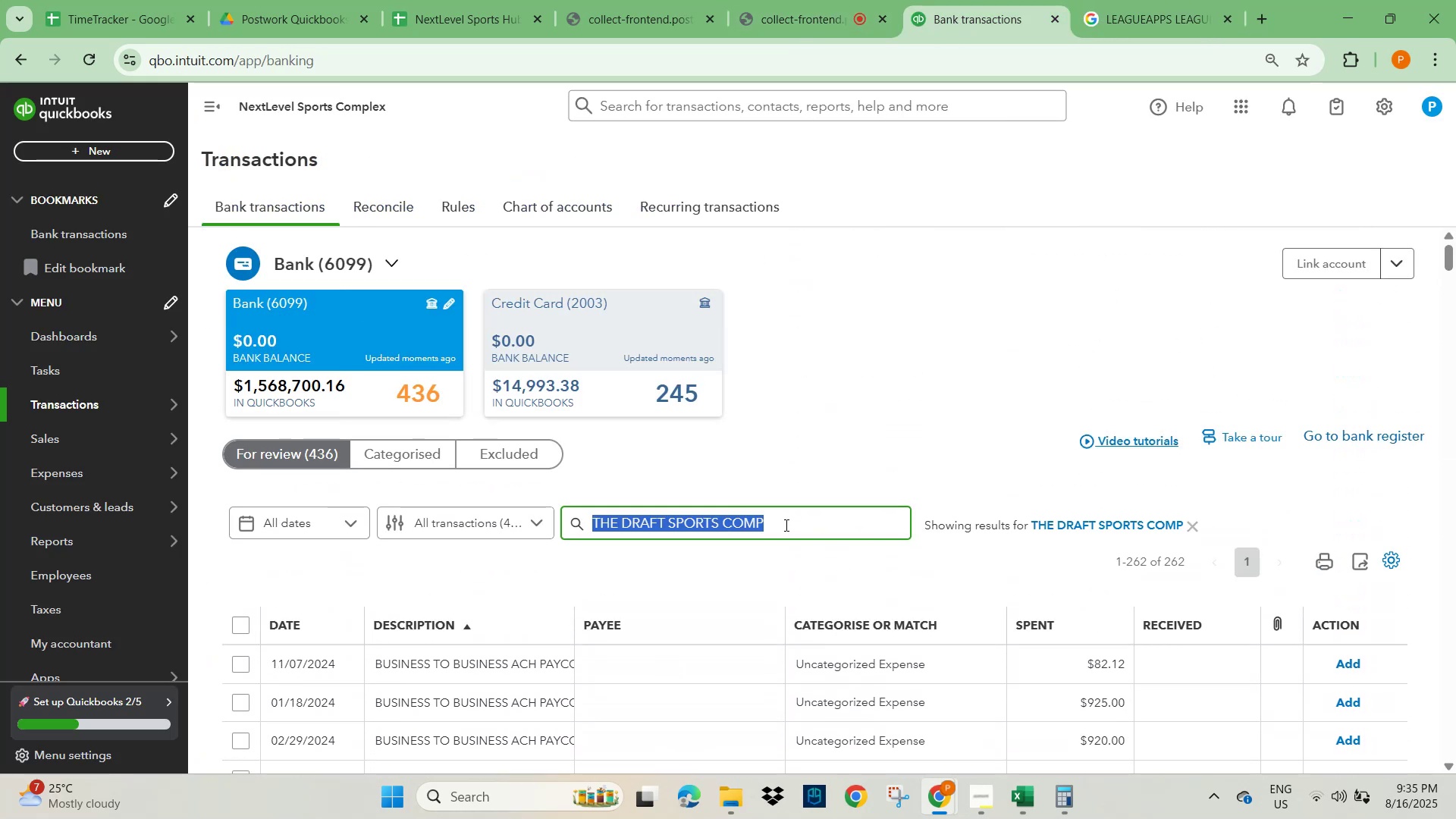 
hold_key(key=C, duration=0.59)
 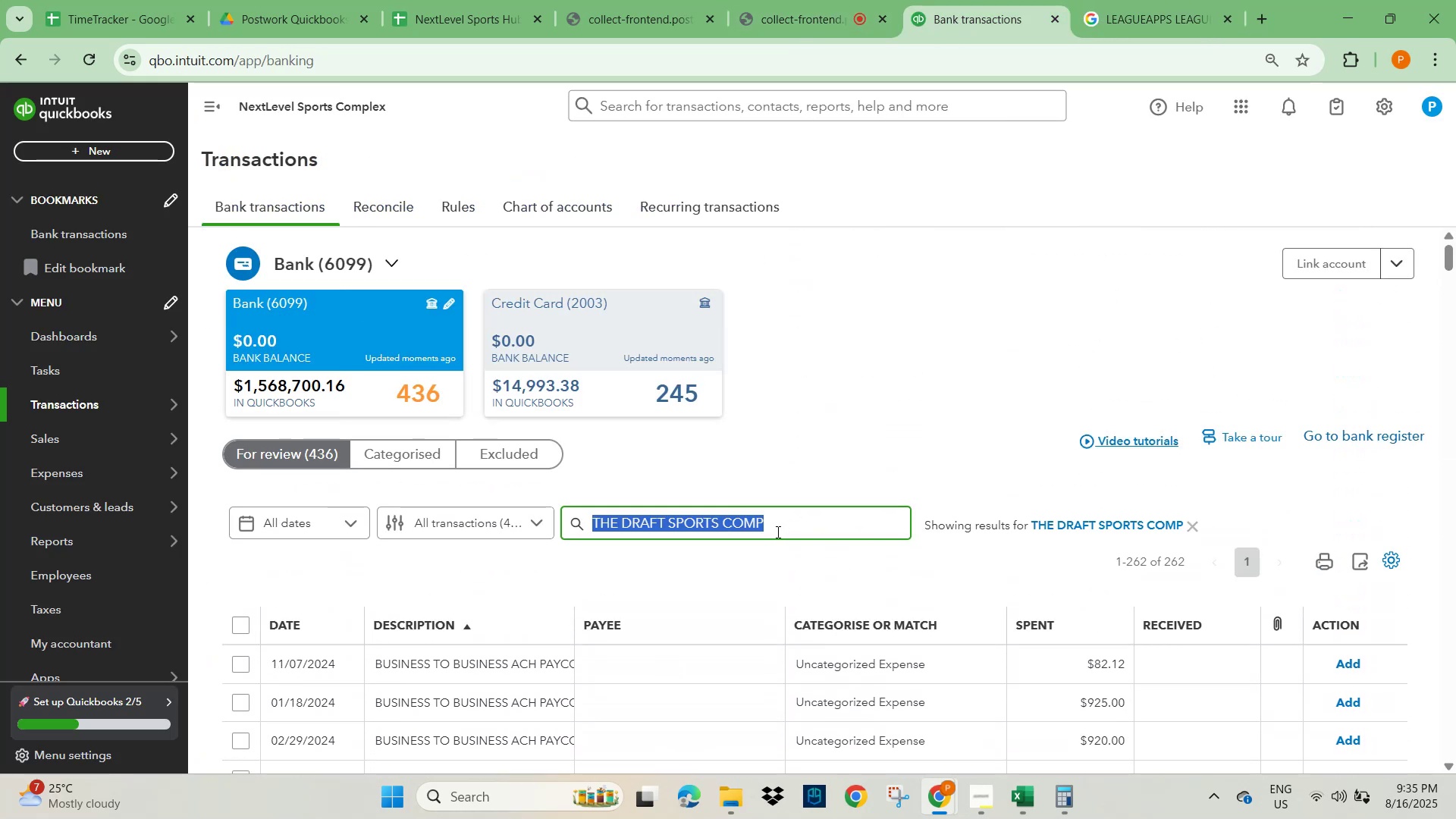 
key(Control+V)
 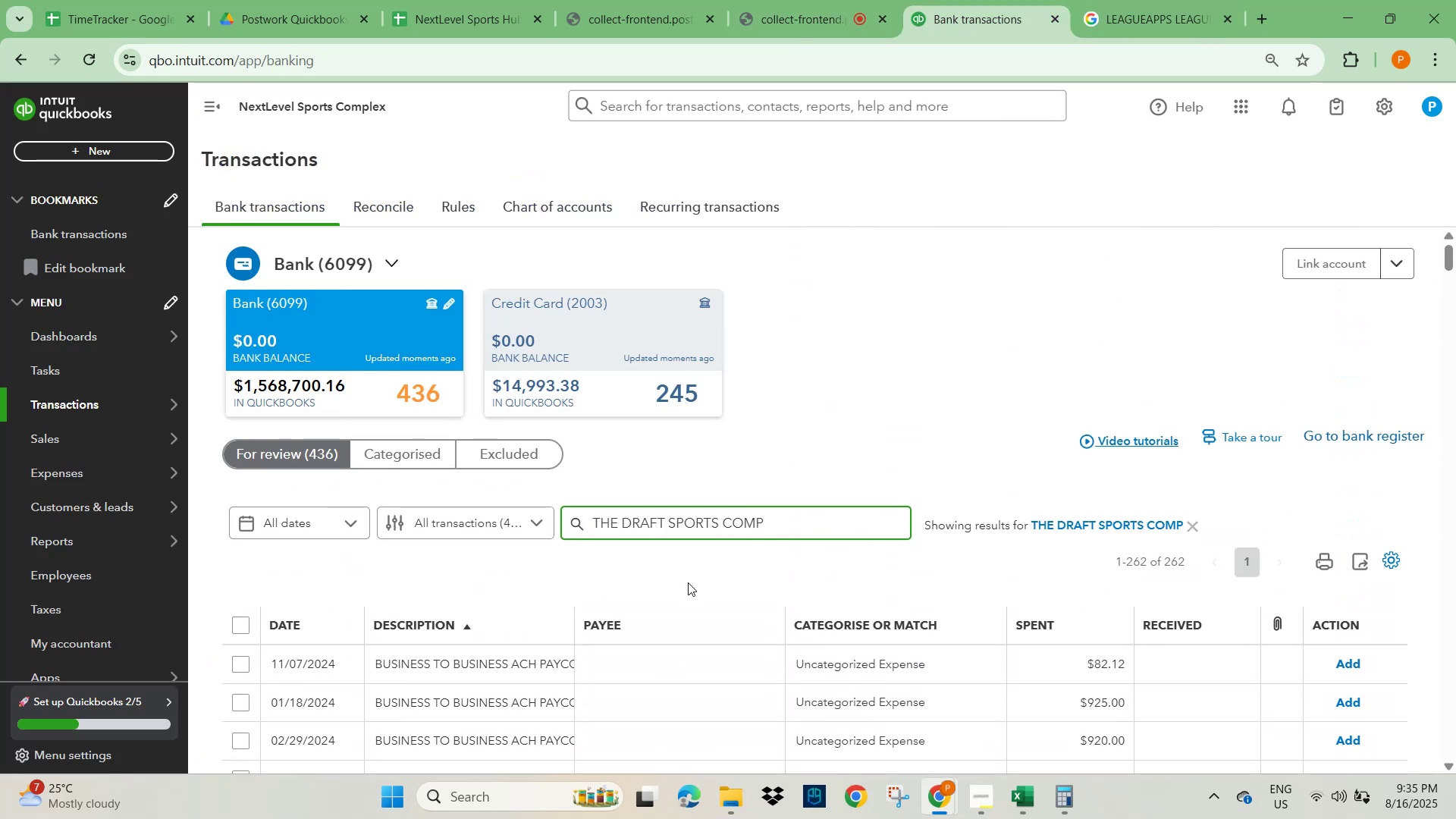 
scroll: coordinate [463, 671], scroll_direction: down, amount: 70.0
 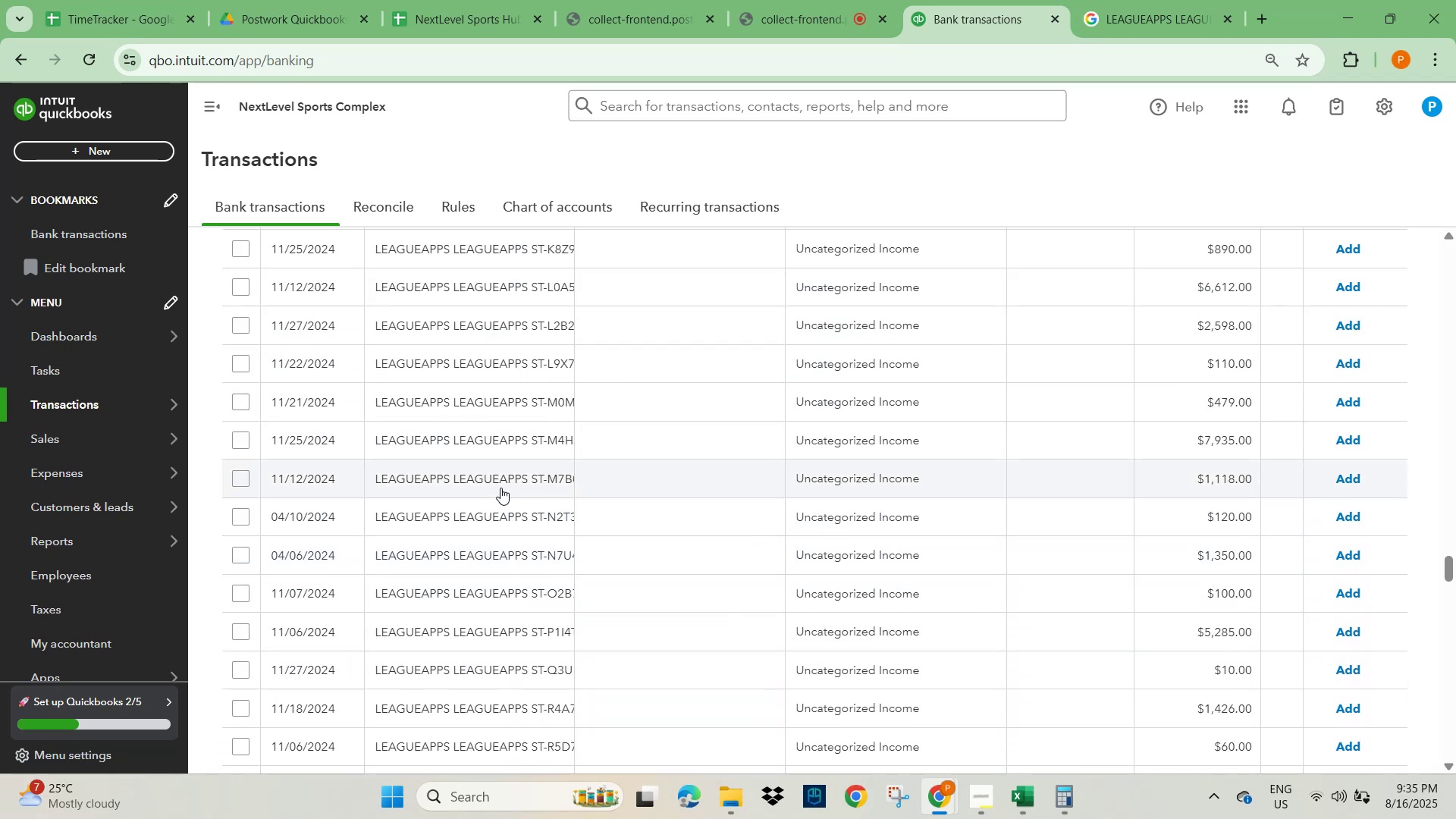 
left_click([500, 485])
 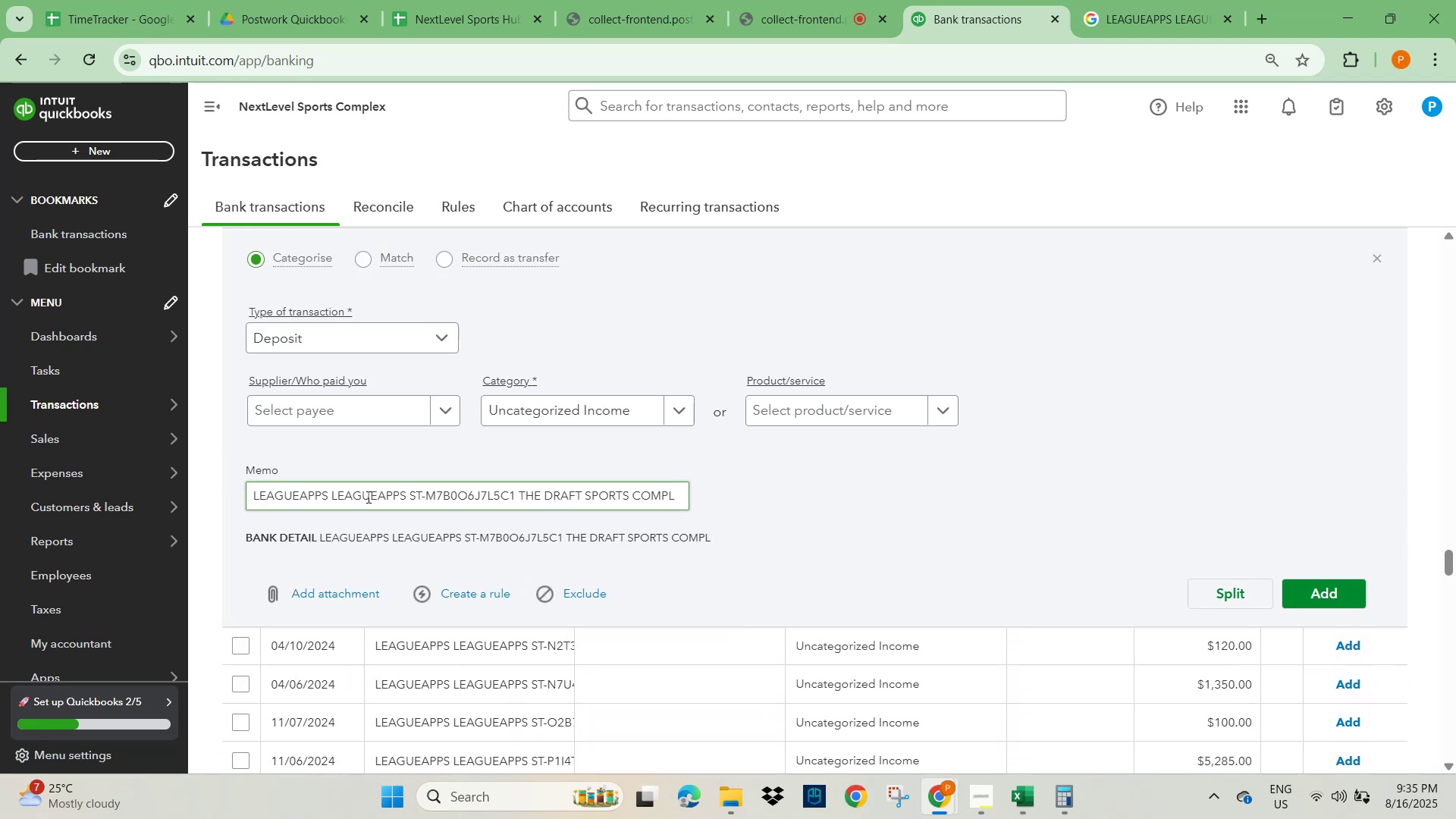 
left_click_drag(start_coordinate=[406, 500], to_coordinate=[225, 505])
 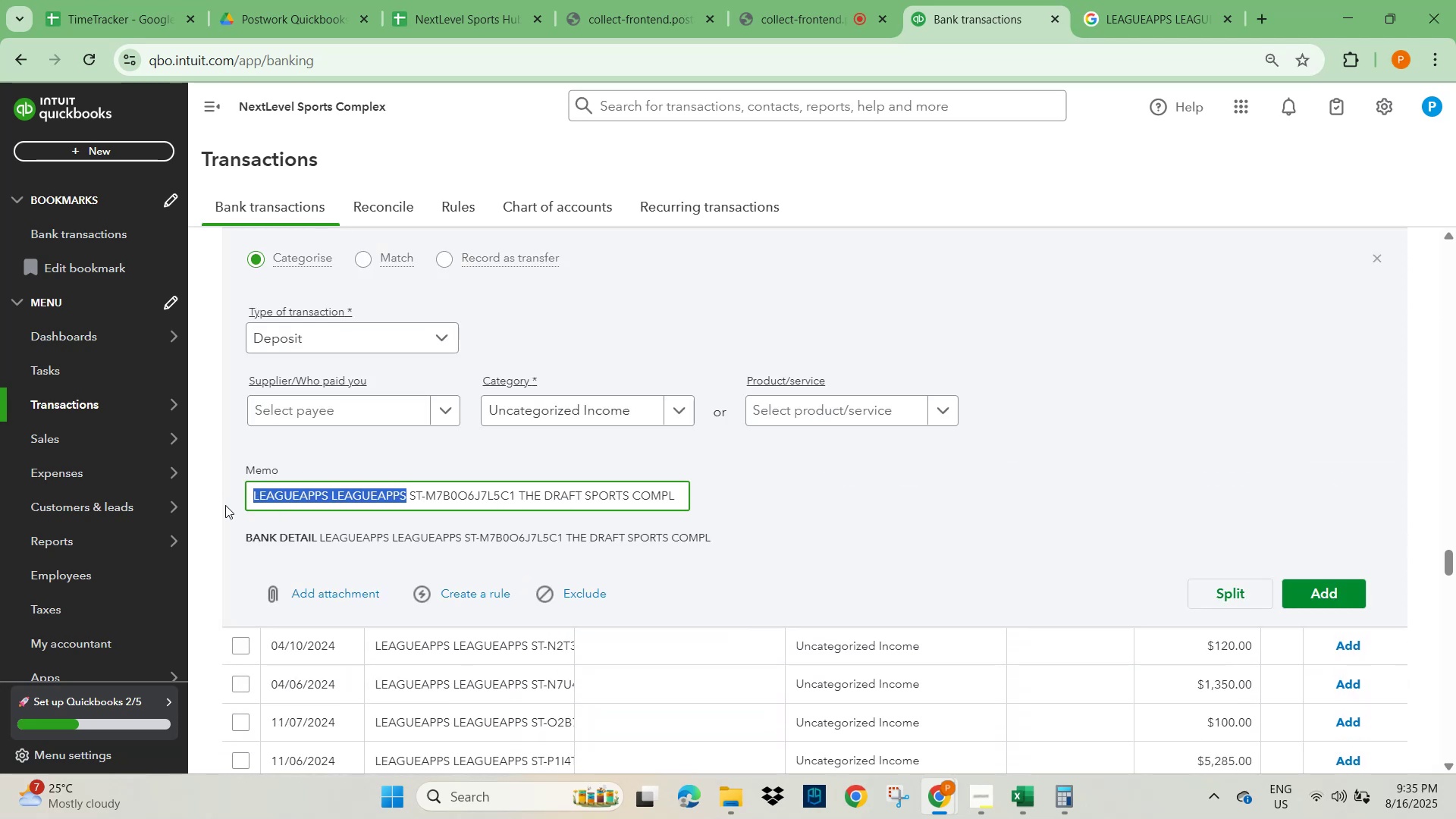 
key(Control+C)
 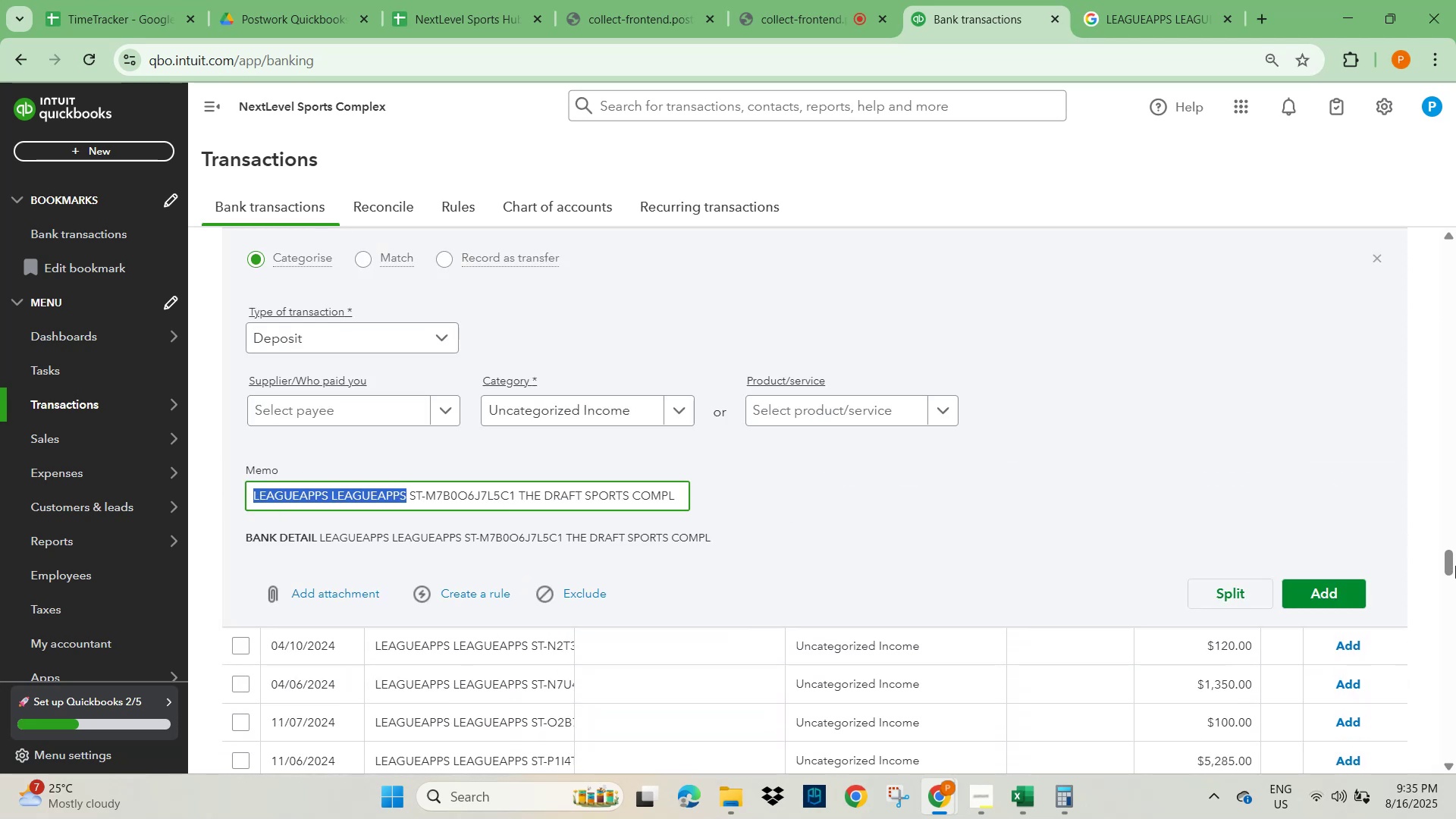 
left_click_drag(start_coordinate=[1448, 554], to_coordinate=[1454, 197])
 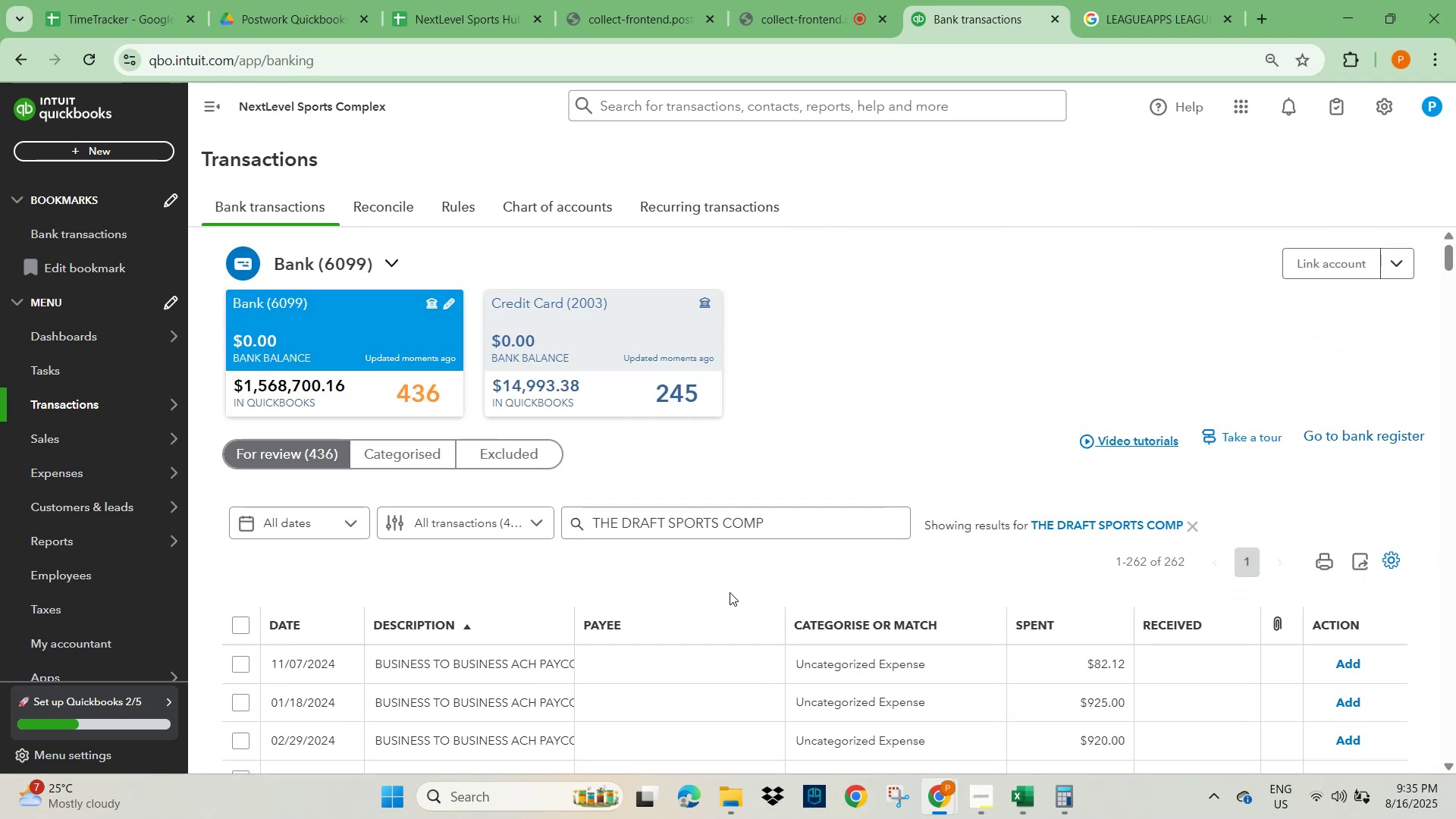 
left_click_drag(start_coordinate=[762, 525], to_coordinate=[492, 531])
 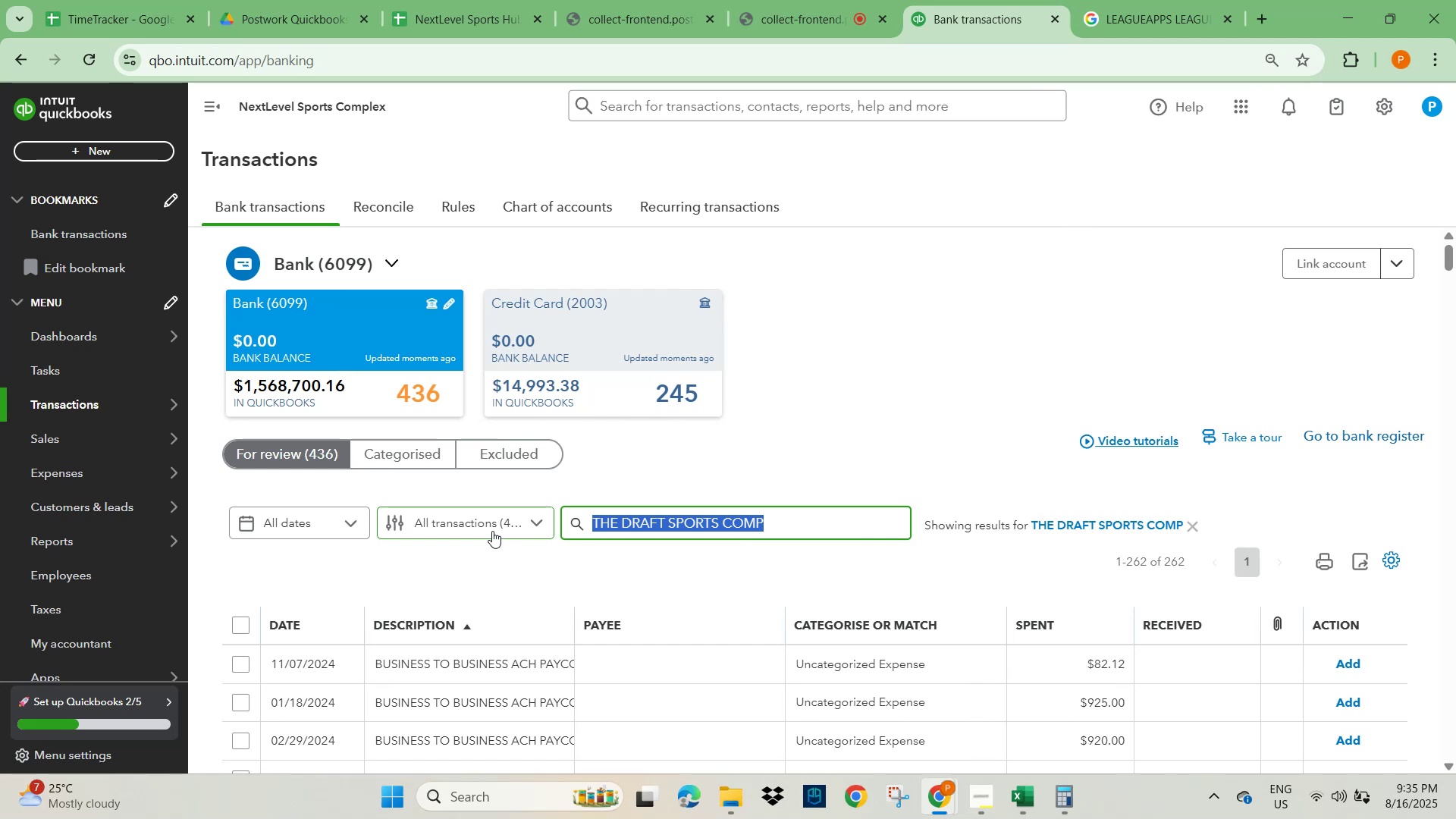 
key(Control+V)
 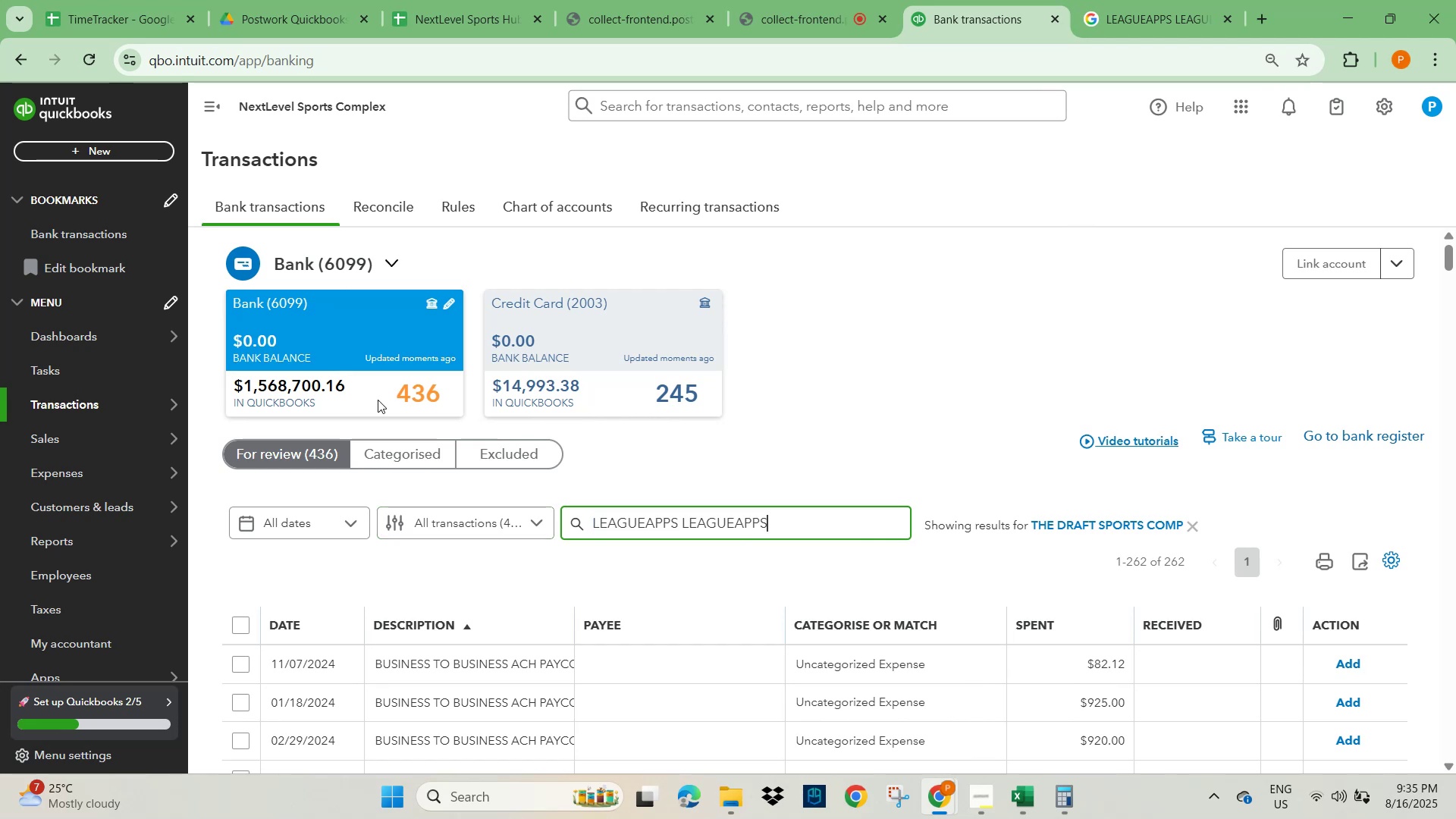 
key(NumpadEnter)
 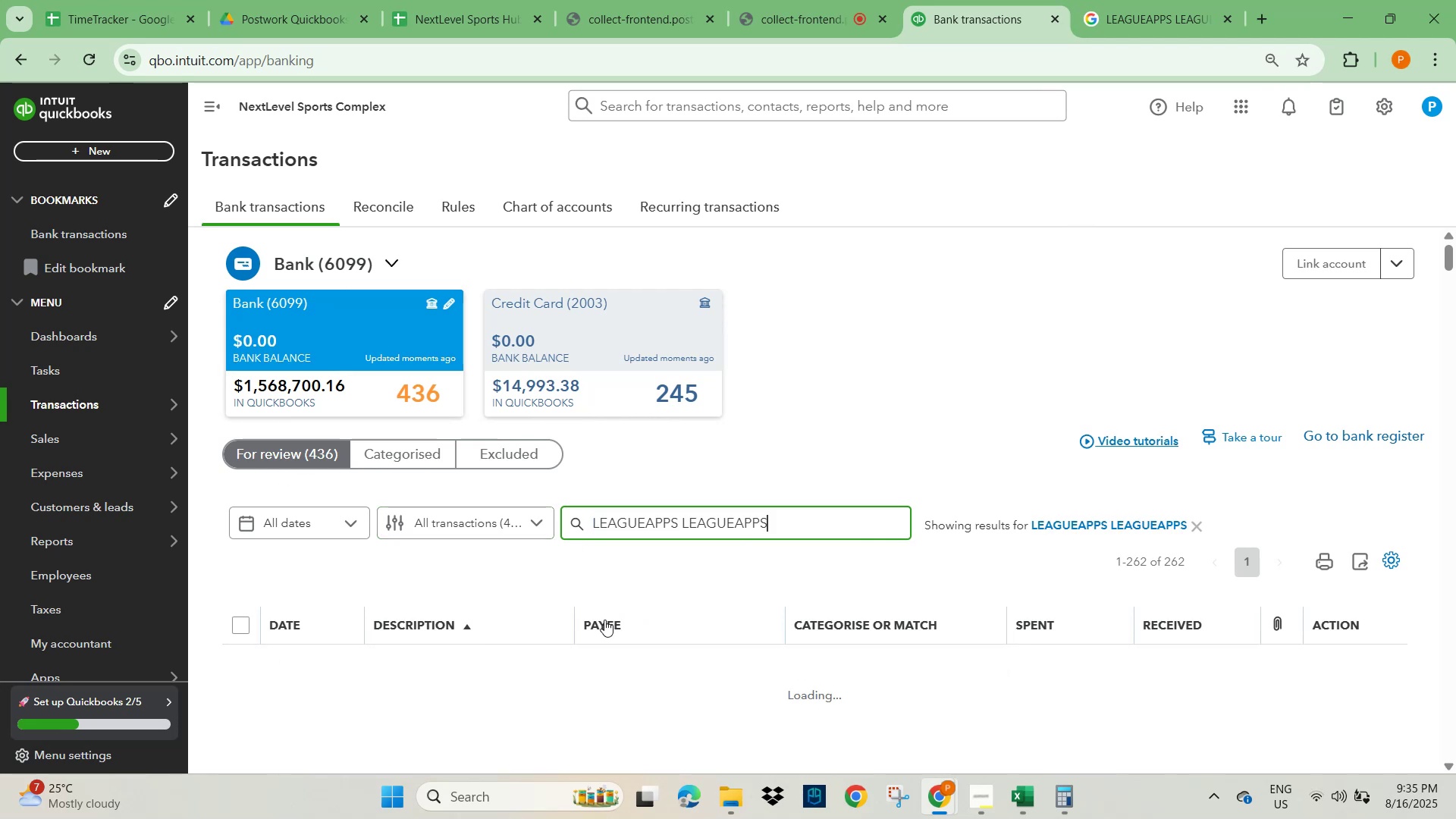 
scroll: coordinate [604, 620], scroll_direction: down, amount: 1.0
 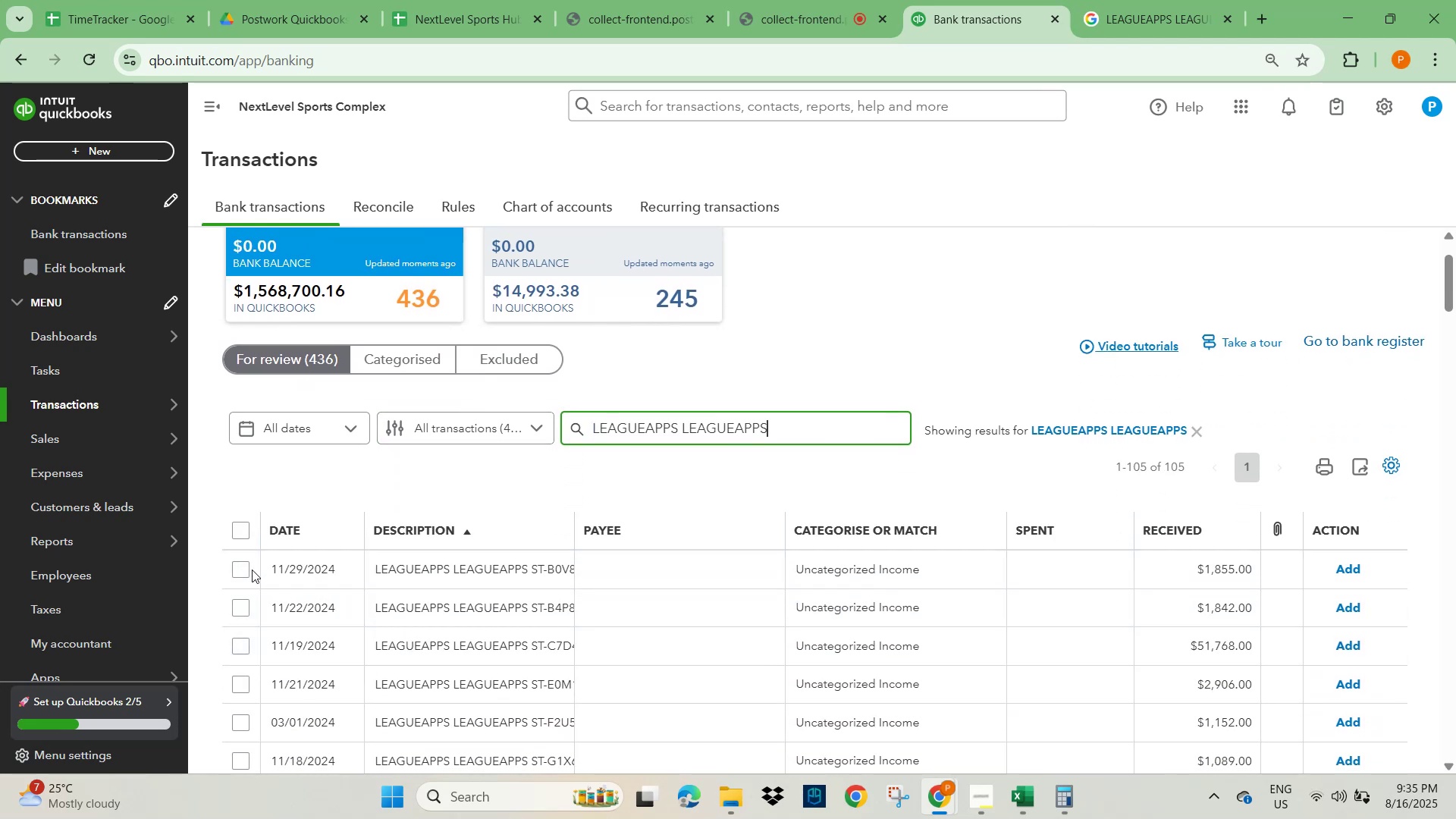 
left_click([242, 570])
 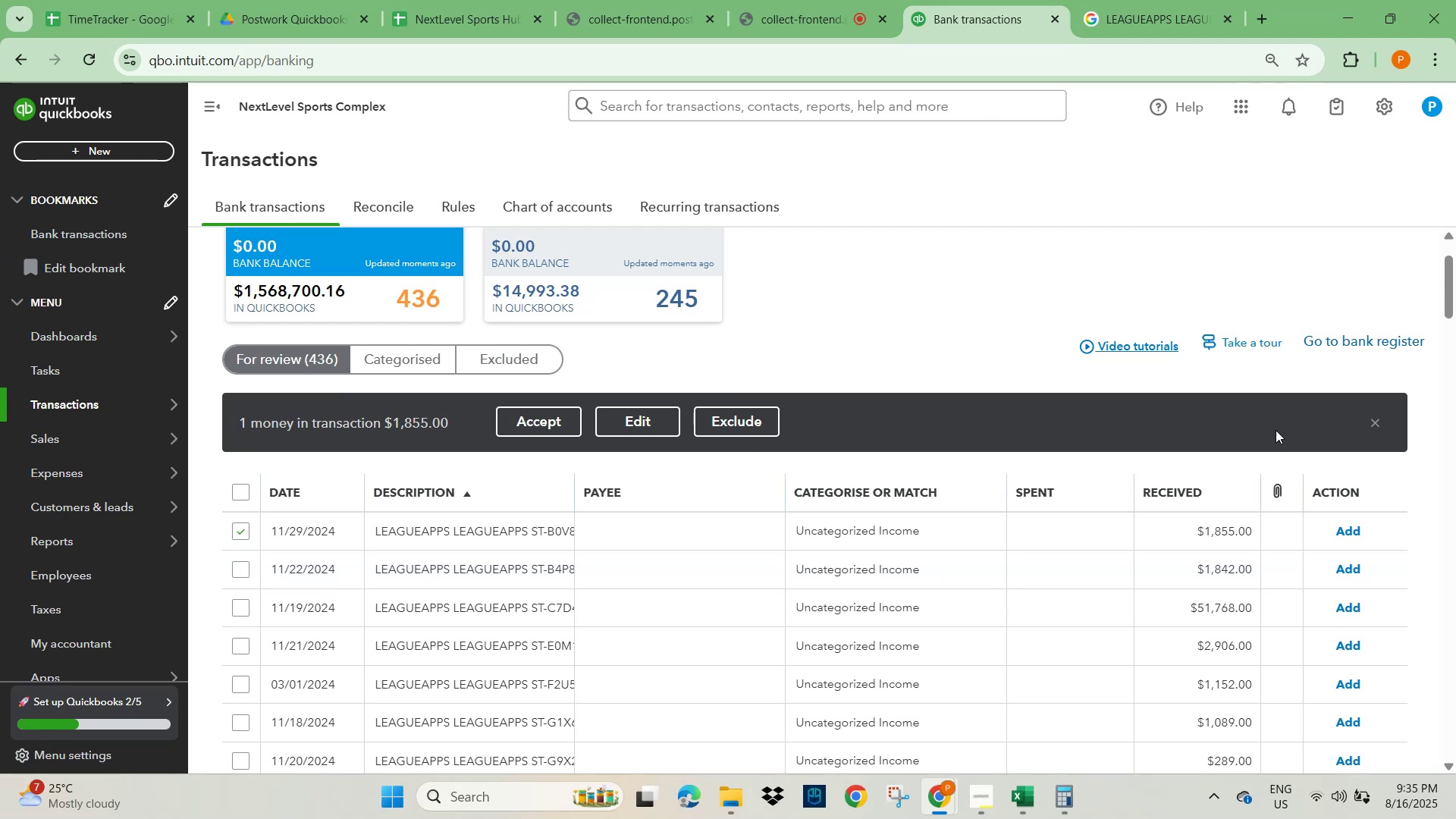 
left_click([1370, 423])
 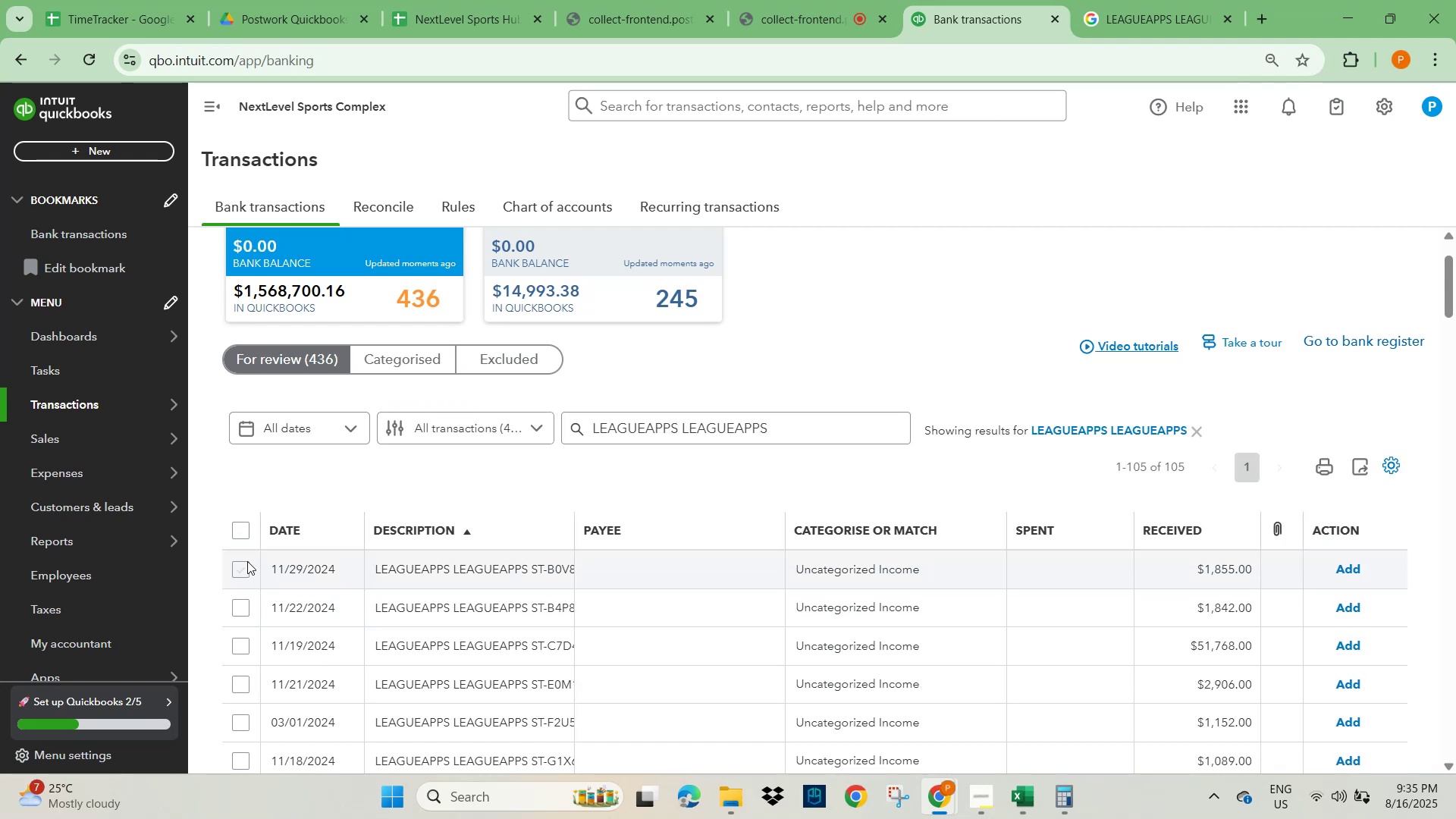 
left_click([240, 568])
 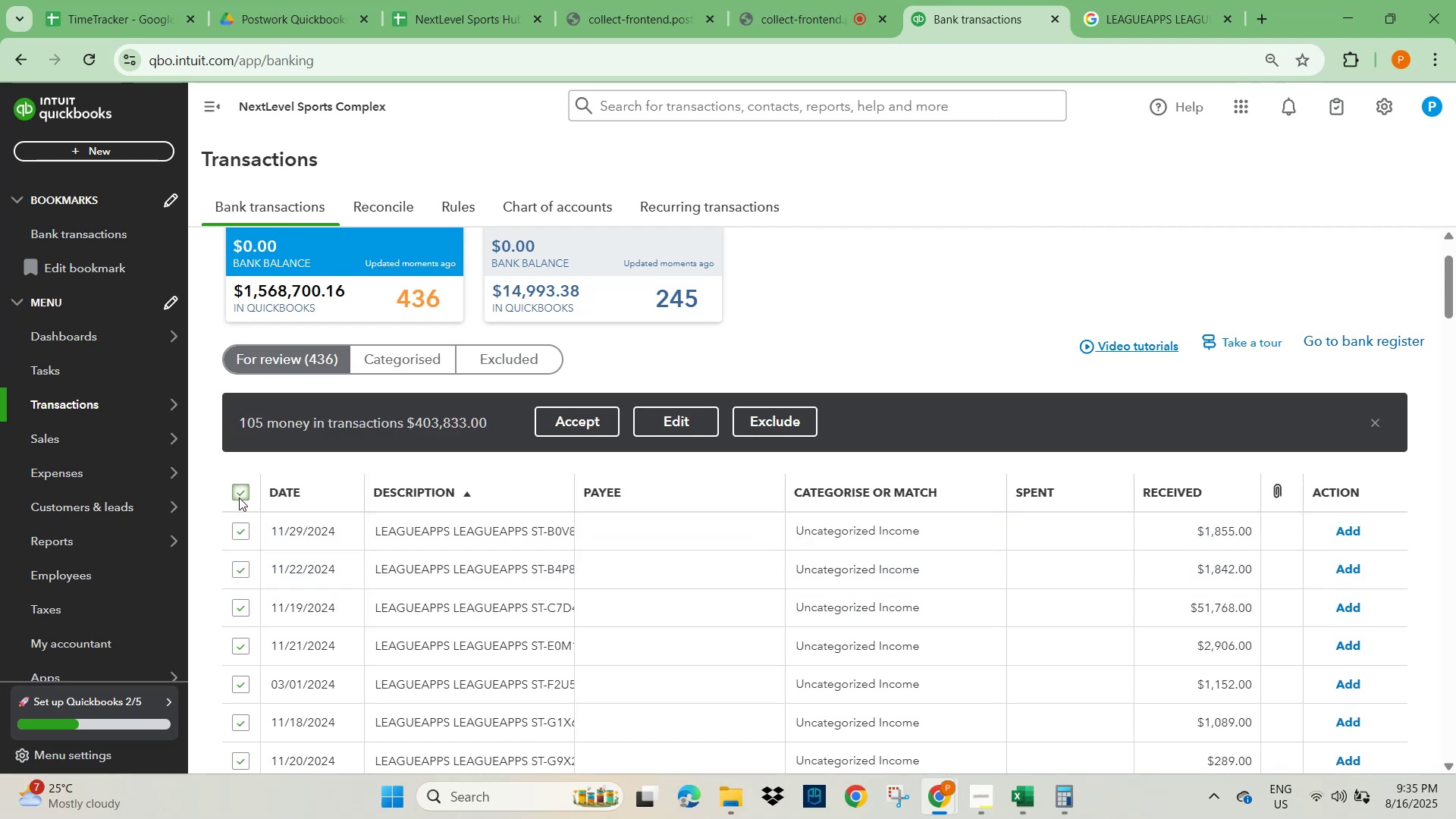 
scroll: coordinate [843, 570], scroll_direction: down, amount: 19.0
 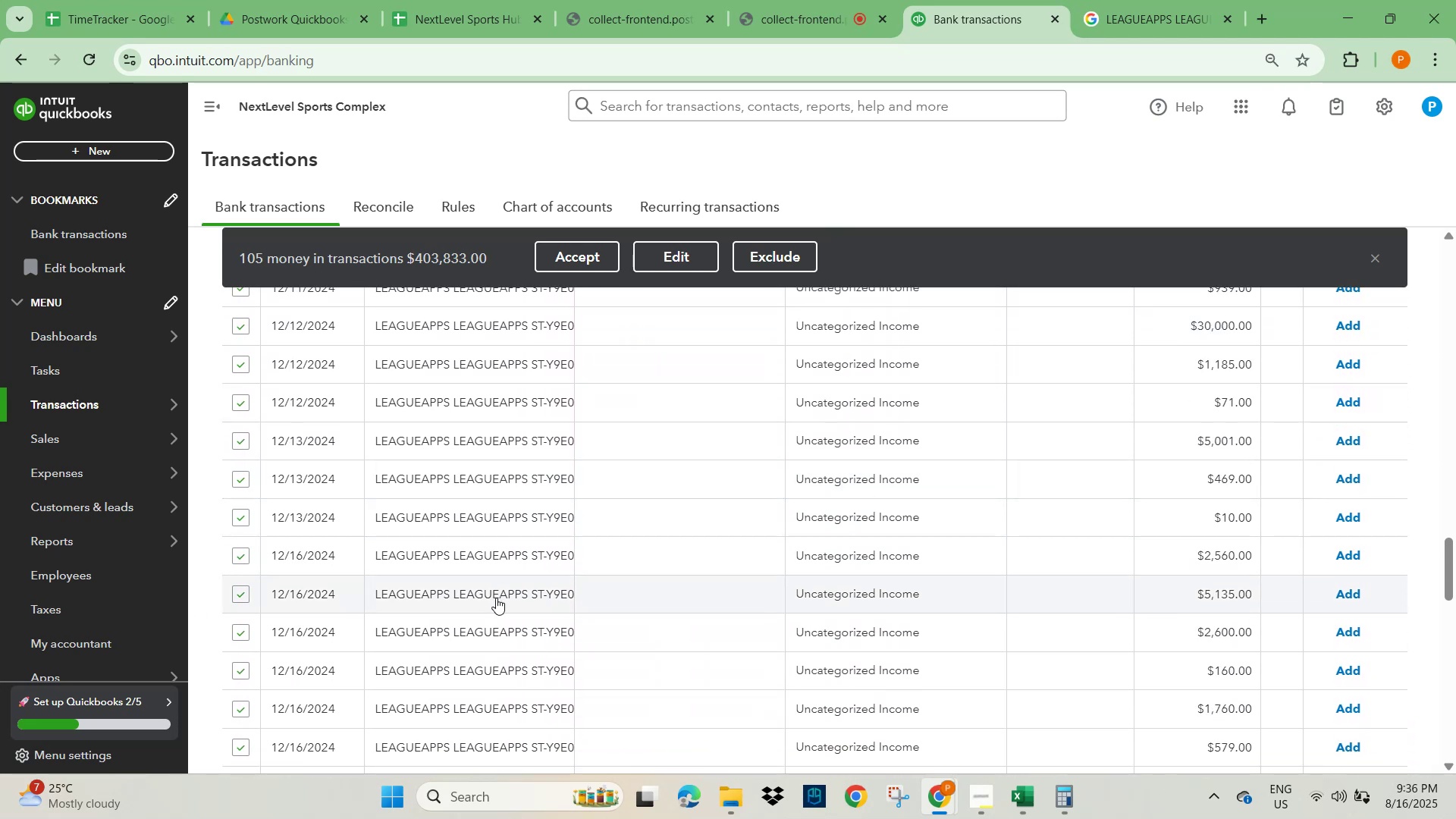 
left_click([440, 626])
 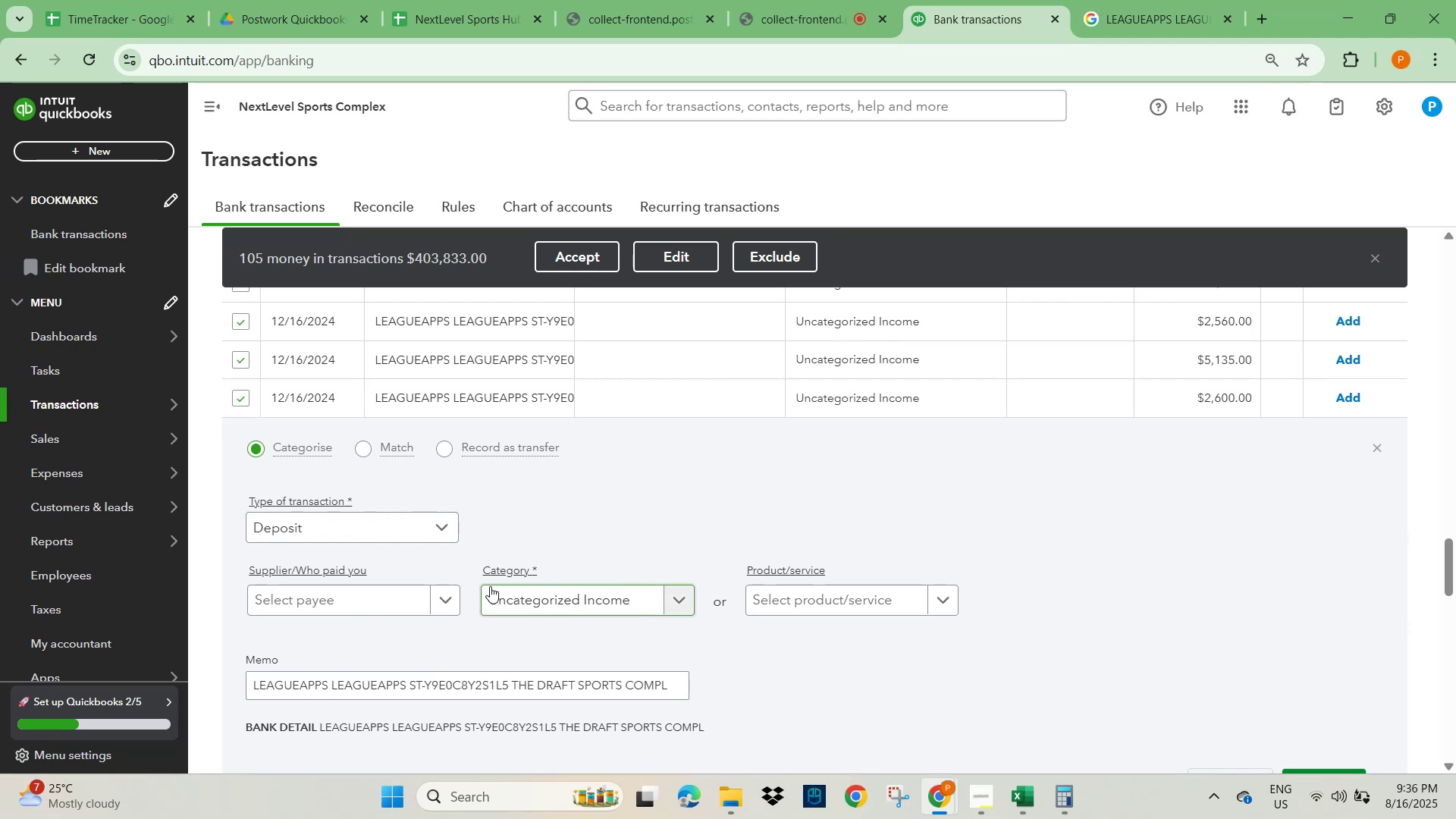 
wait(7.12)
 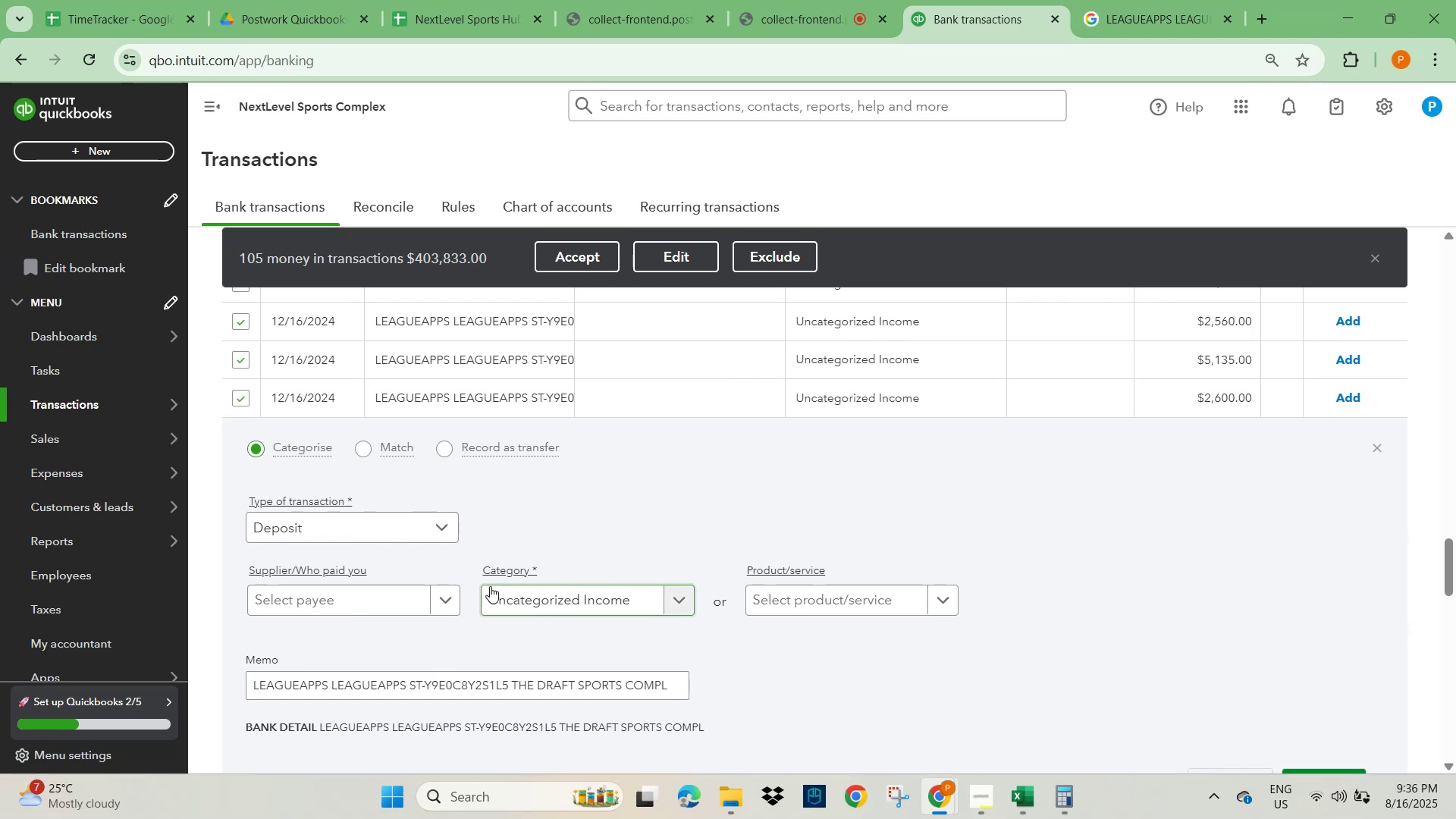 
left_click([459, 689])
 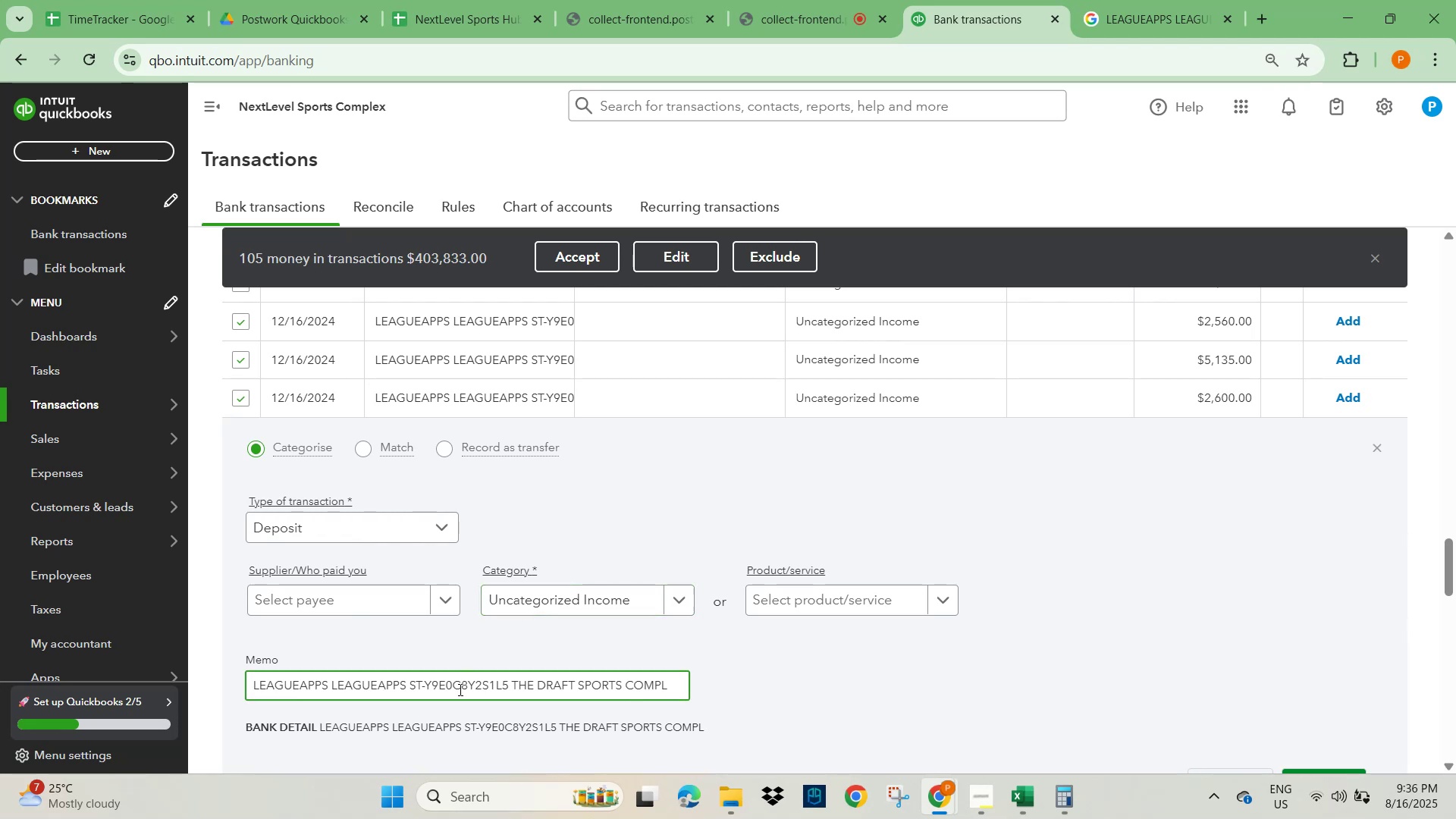 
key(Control+A)
 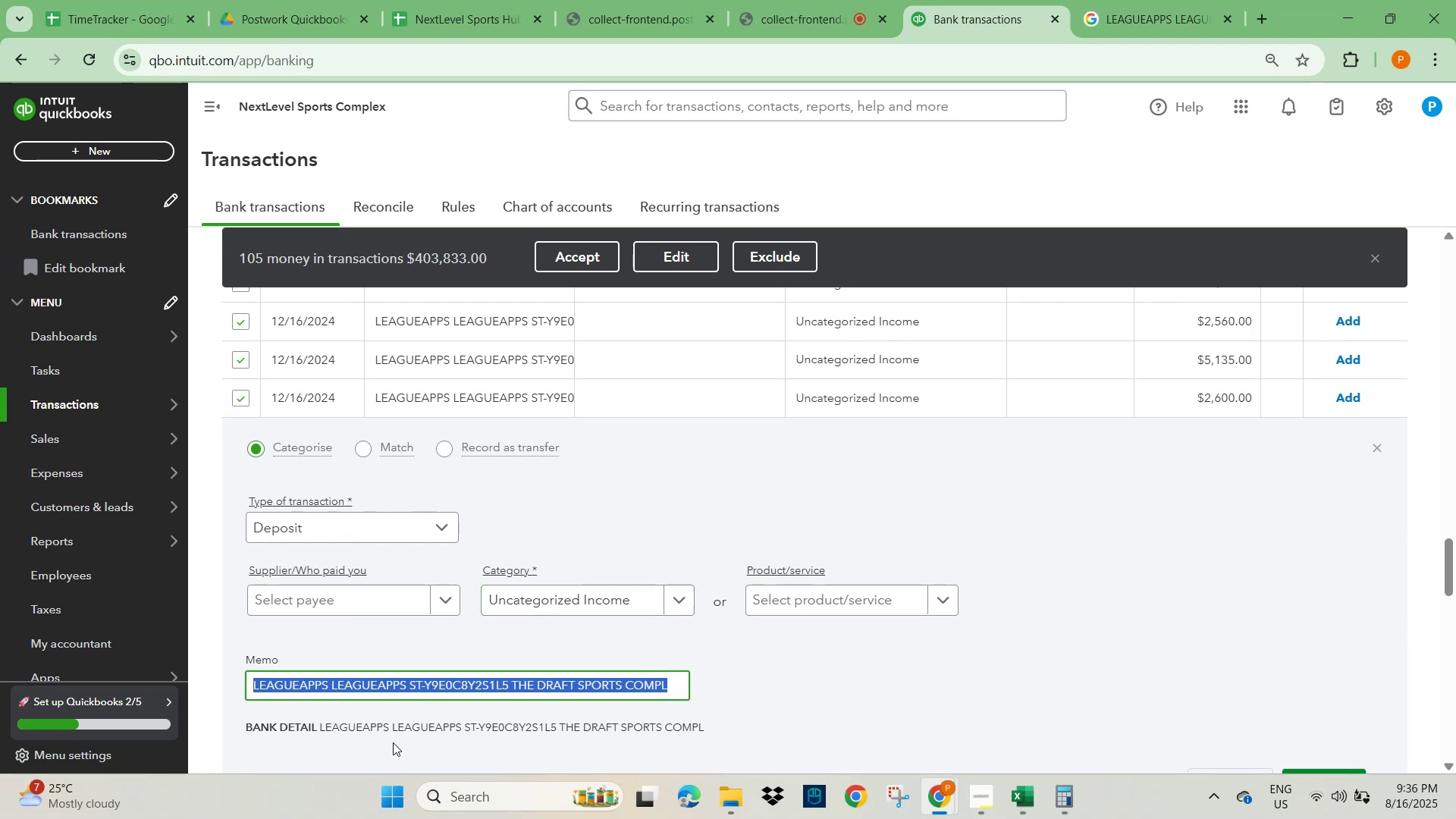 
key(Control+C)
 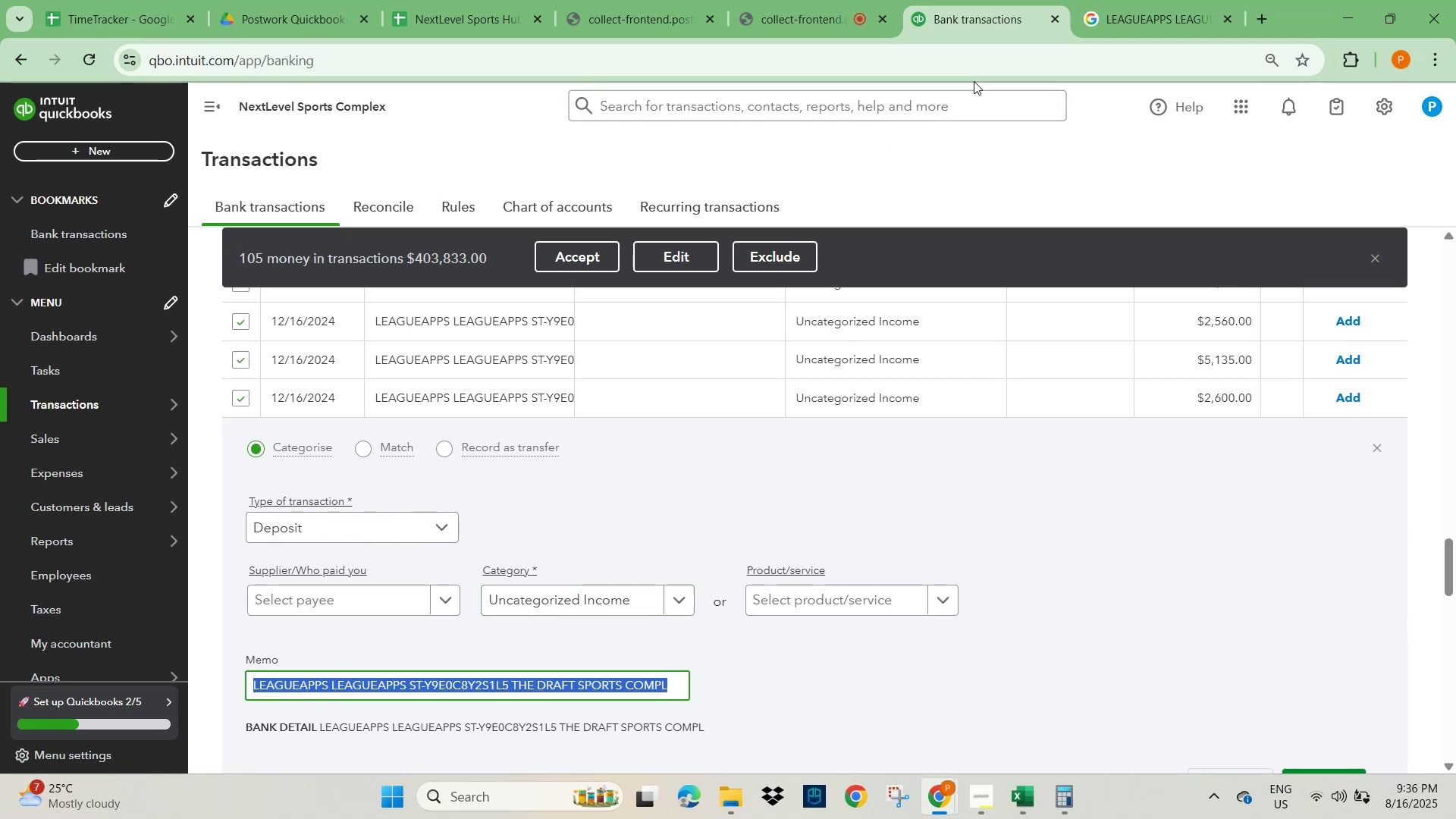 
left_click([1151, 13])
 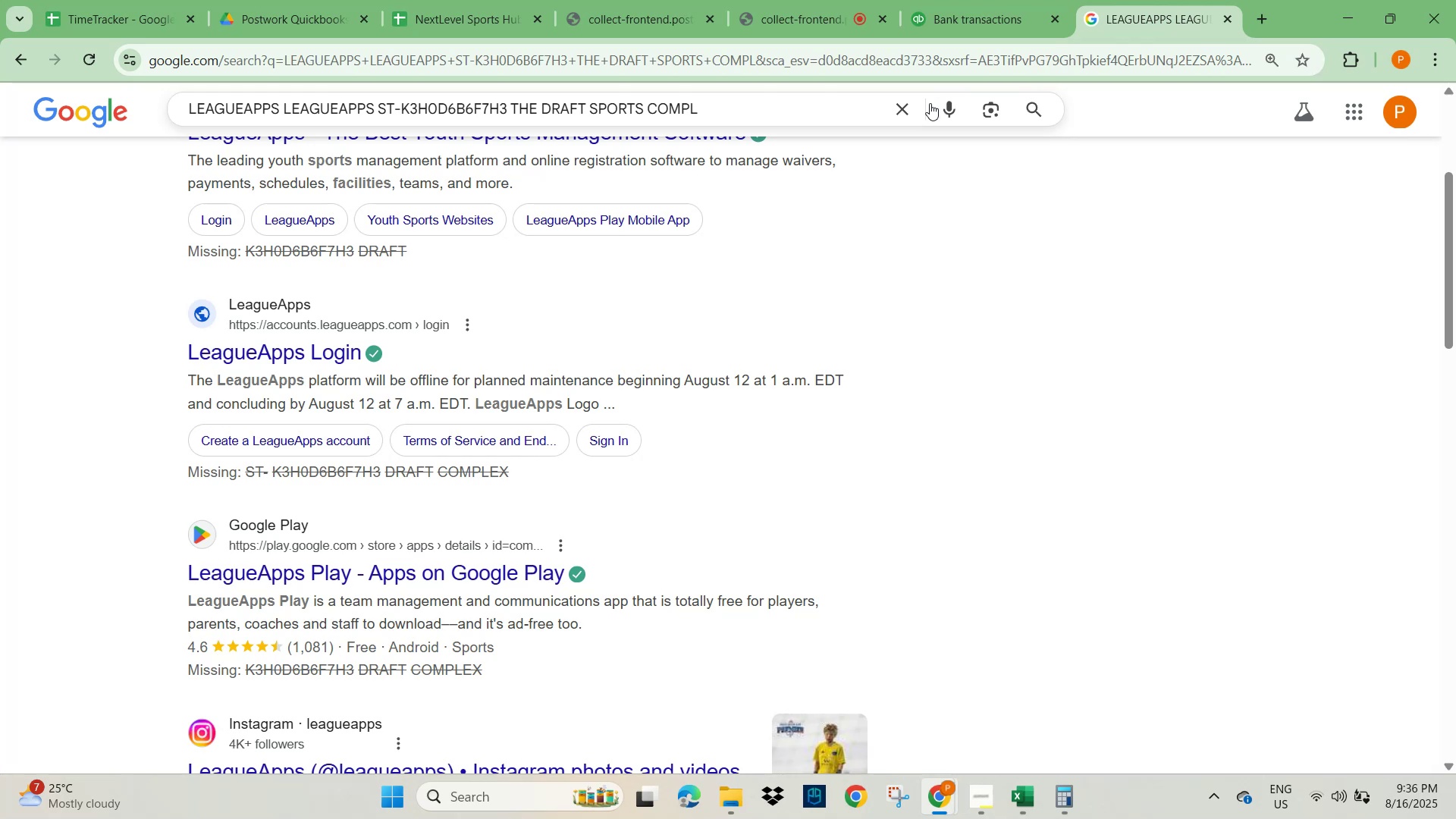 
left_click([907, 115])
 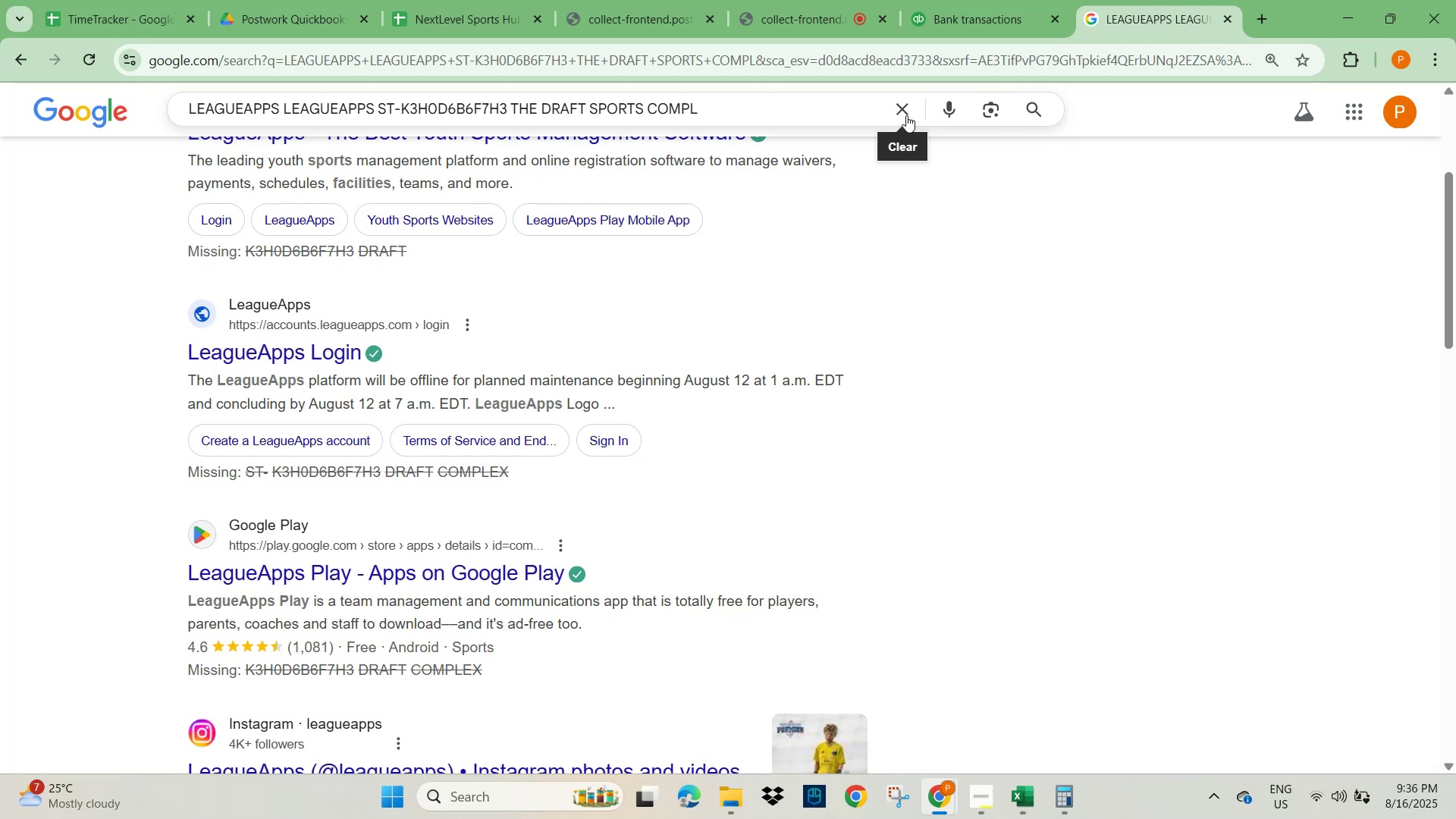 
key(Control+V)
 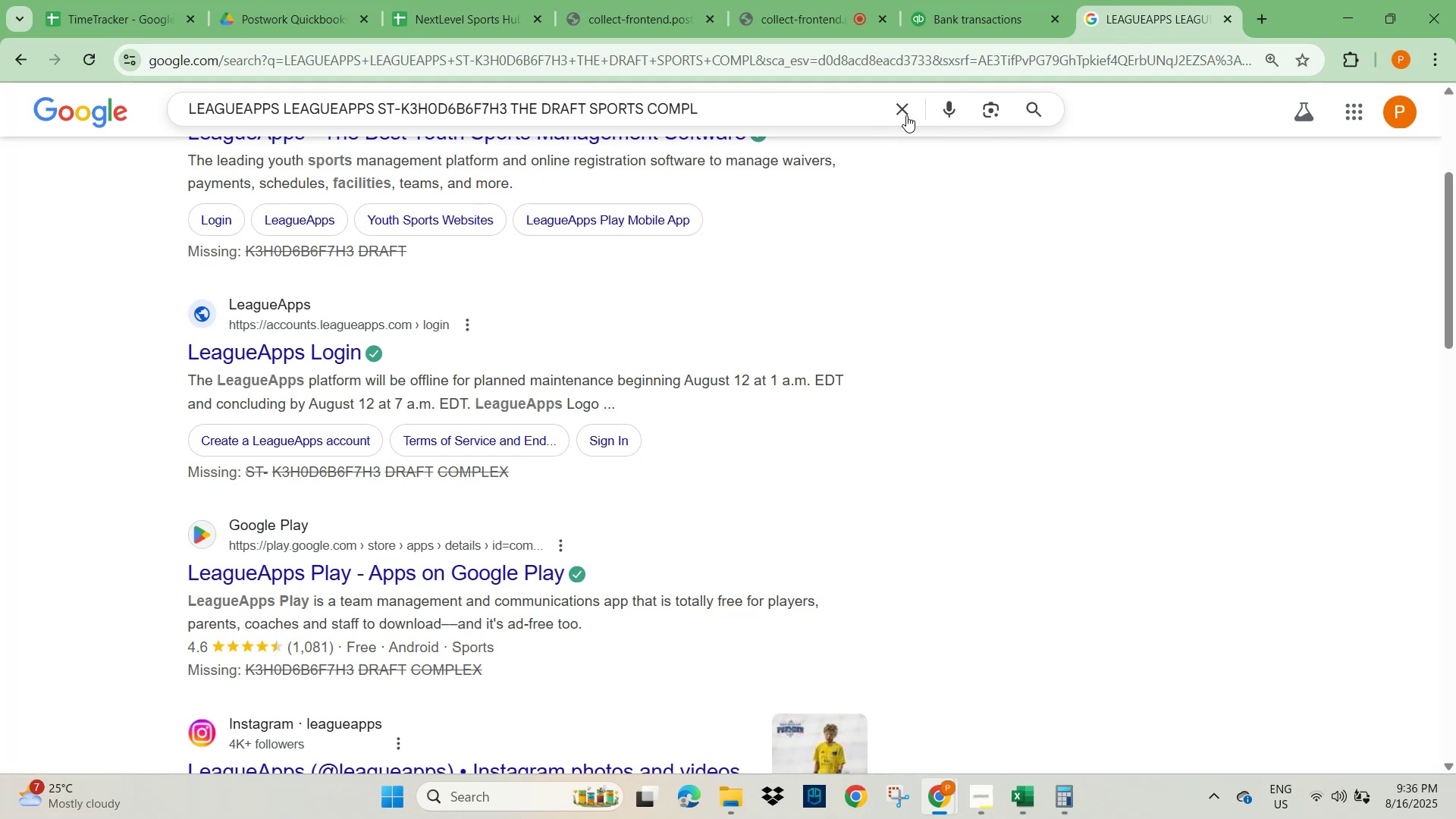 
left_click([902, 115])
 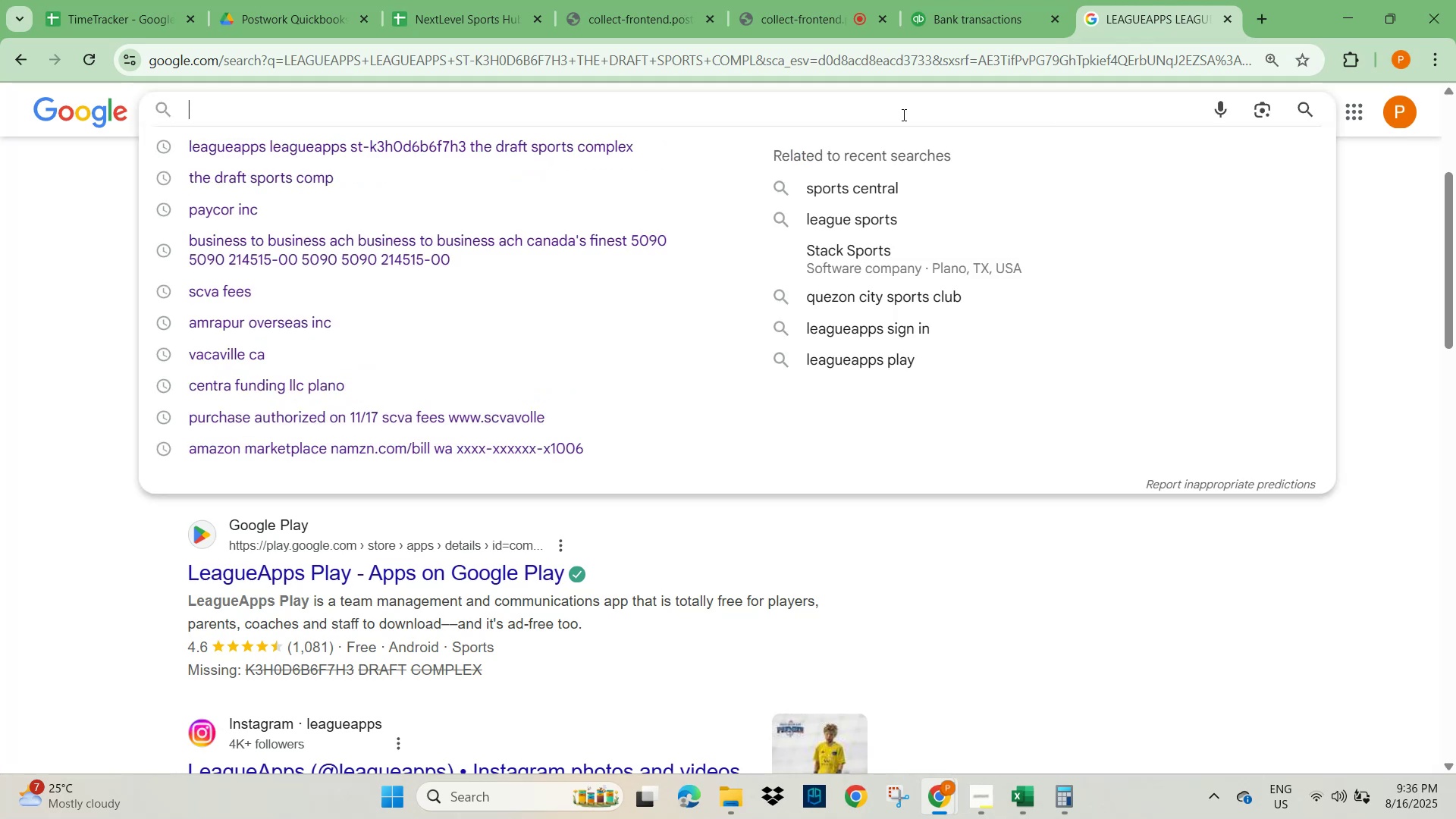 
key(Control+V)
 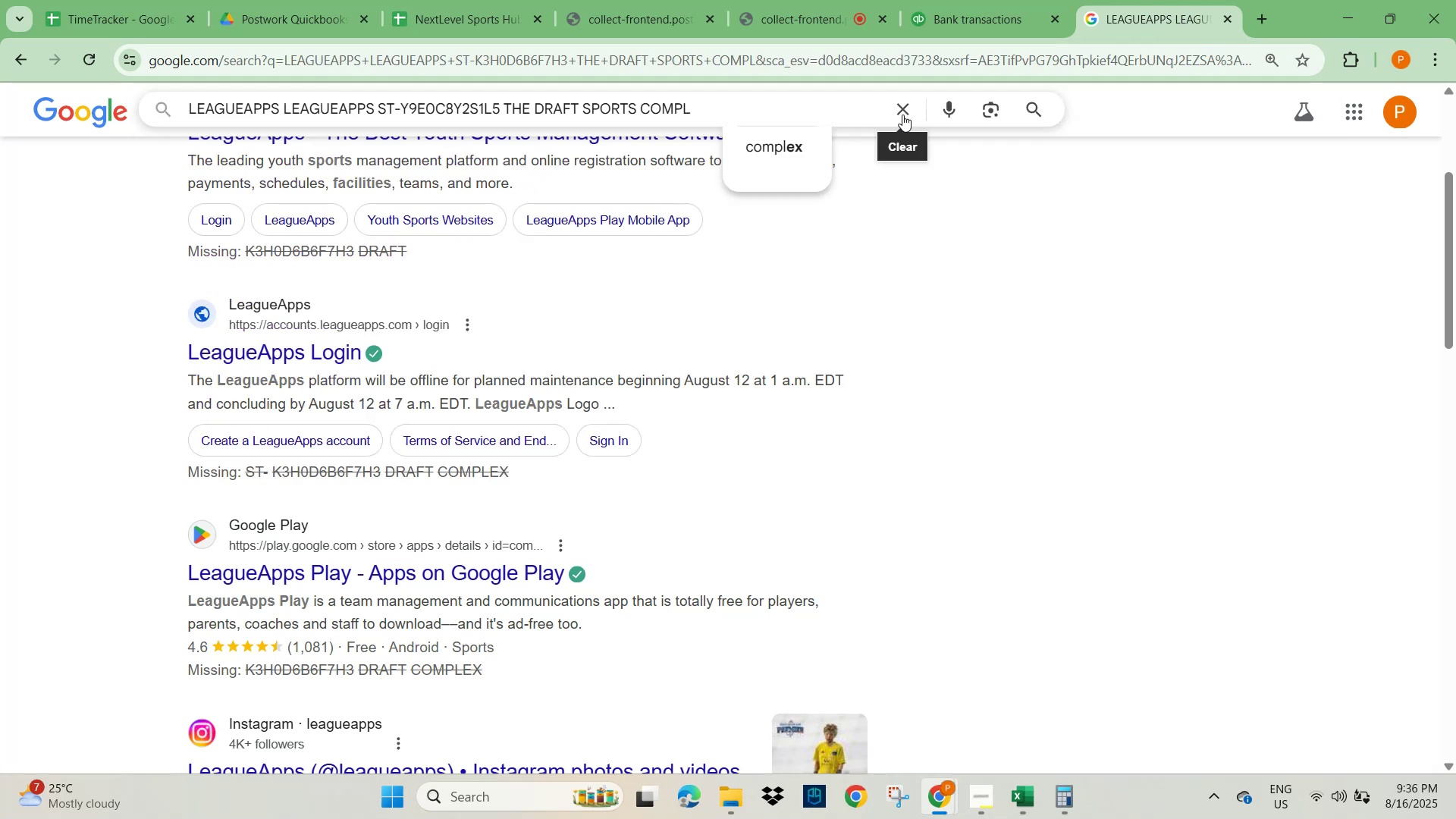 
key(NumpadEnter)
 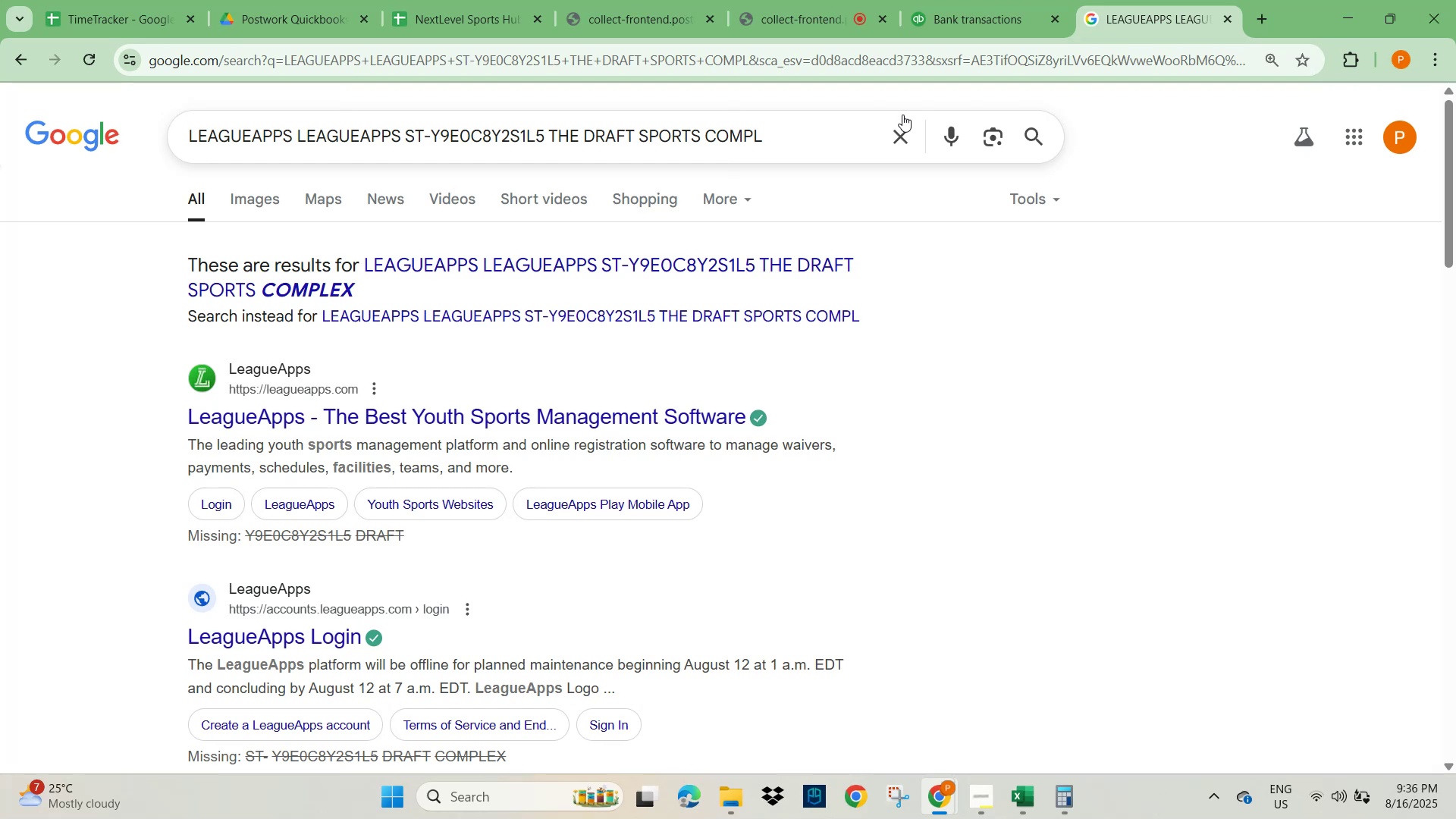 
wait(12.5)
 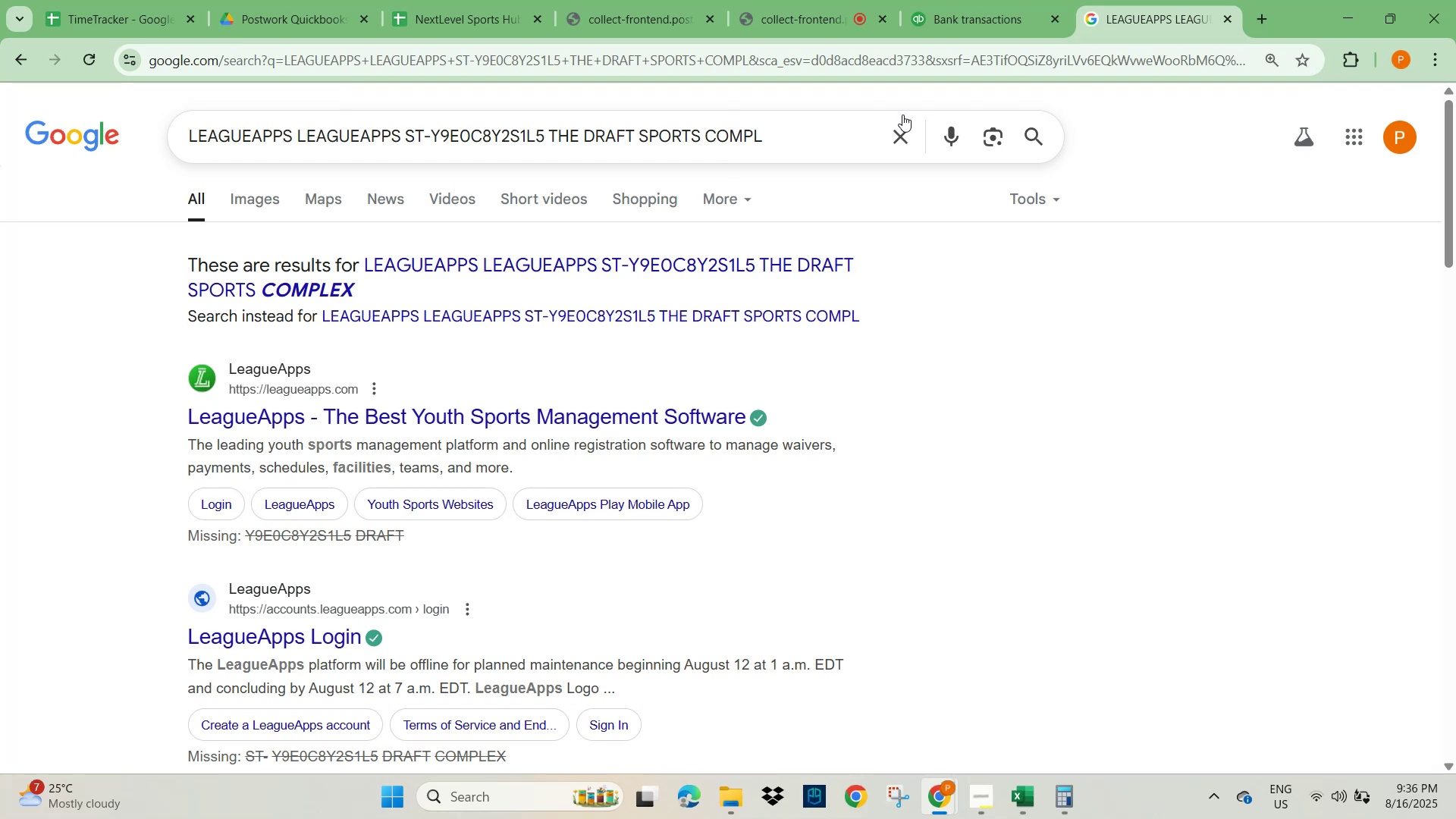 
left_click([984, 23])
 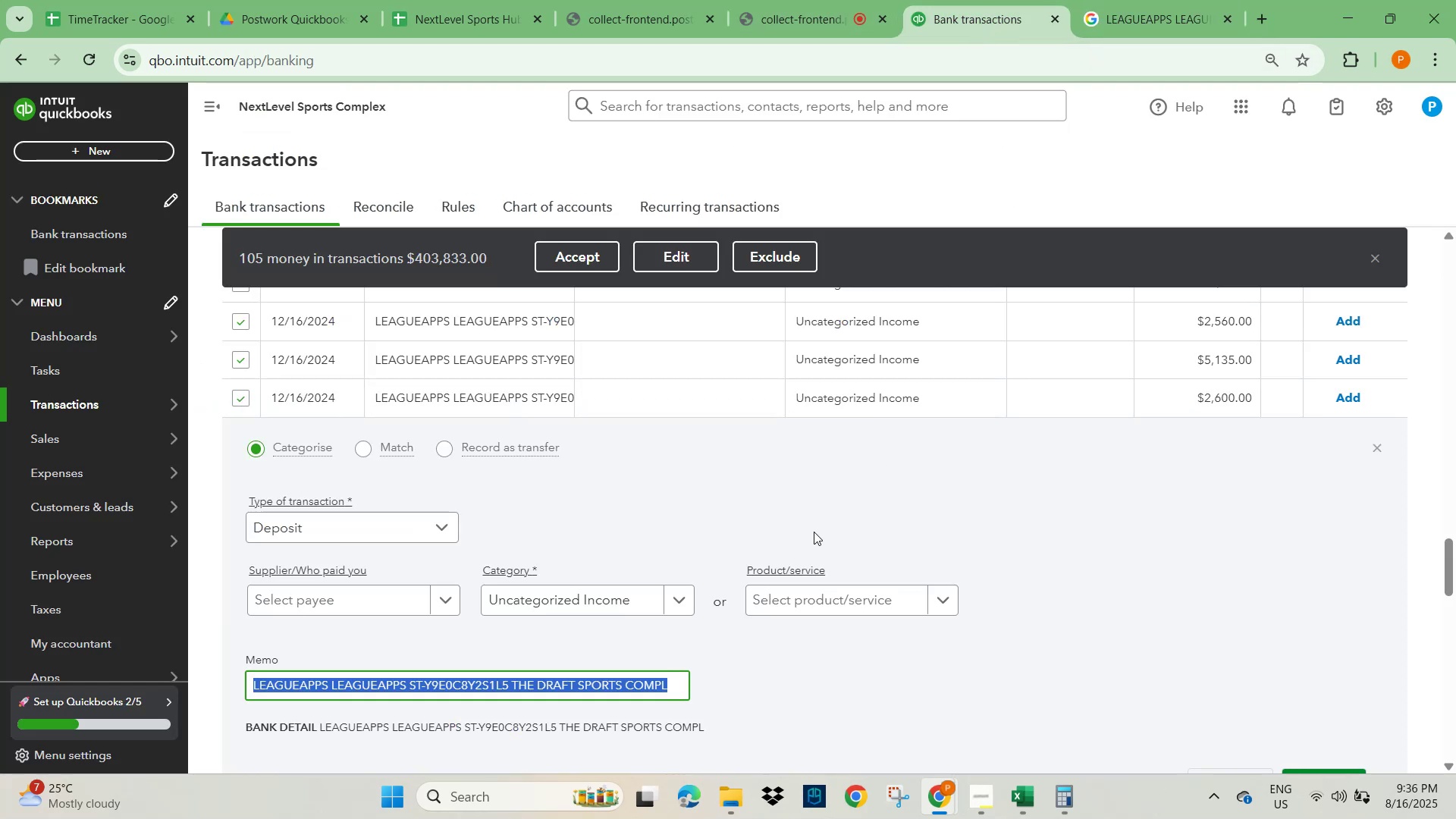 
scroll: coordinate [807, 507], scroll_direction: up, amount: 6.0
 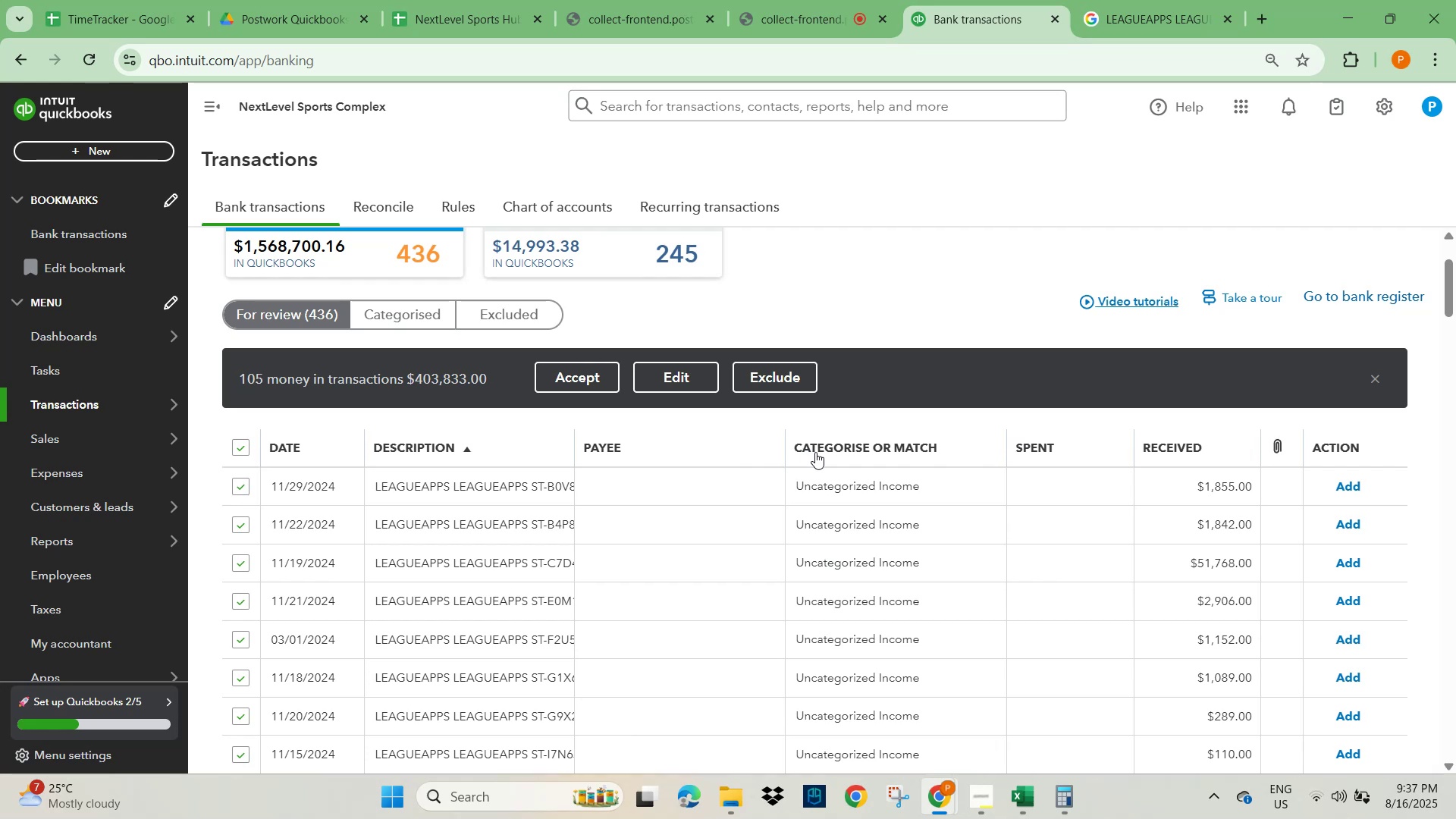 
wait(27.89)
 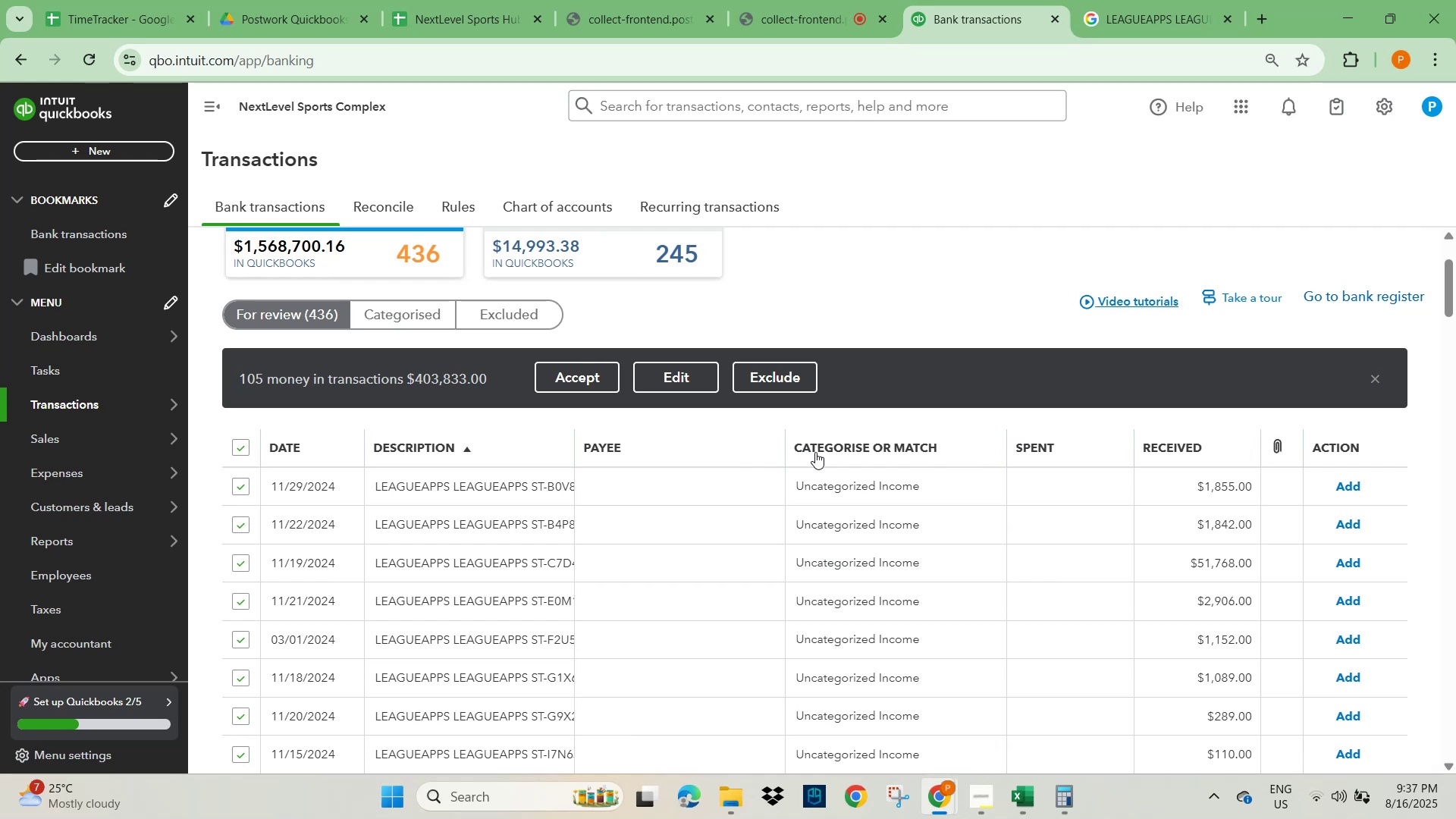 
scroll: coordinate [636, 529], scroll_direction: up, amount: 4.0
 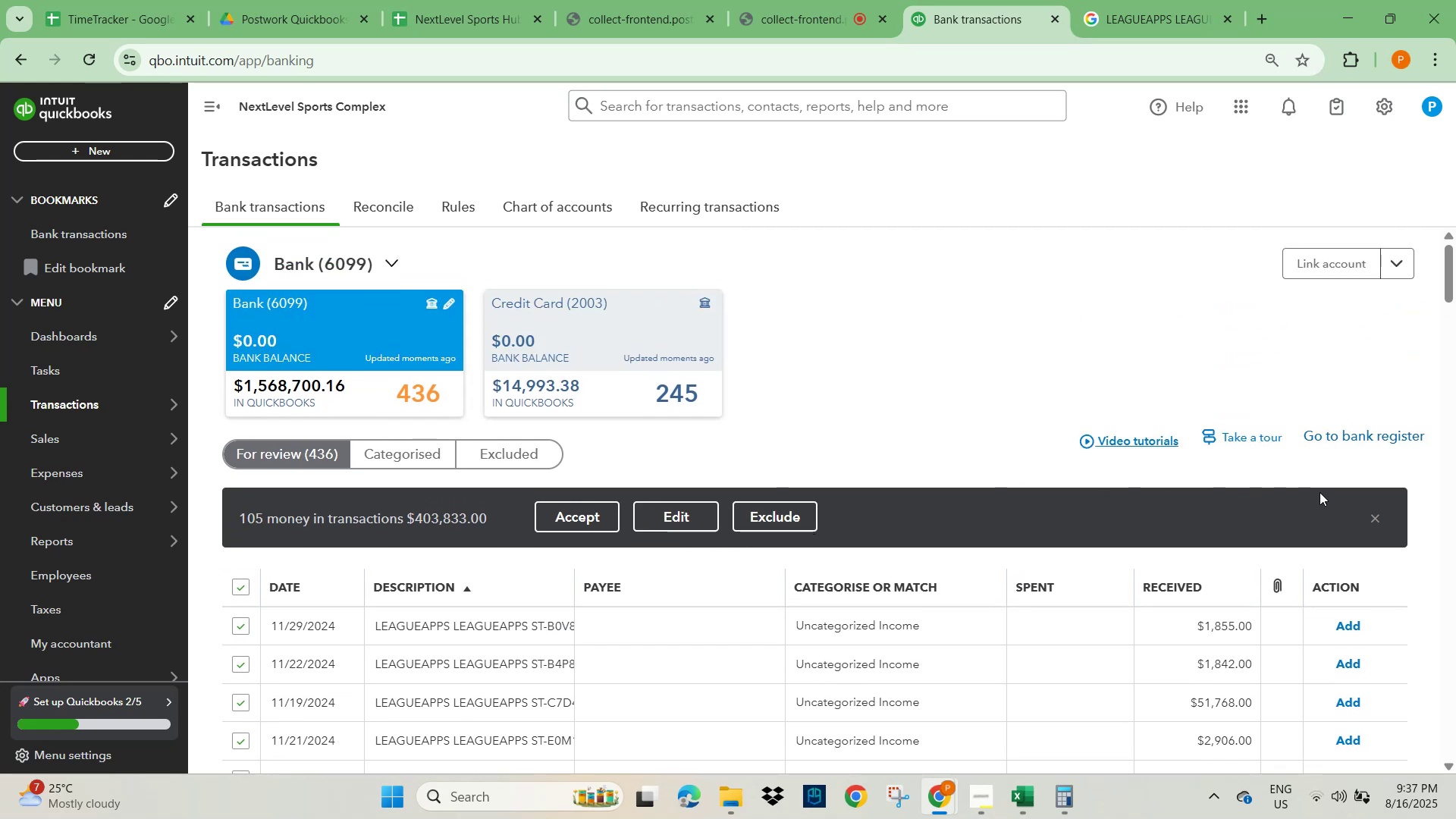 
left_click([1379, 520])
 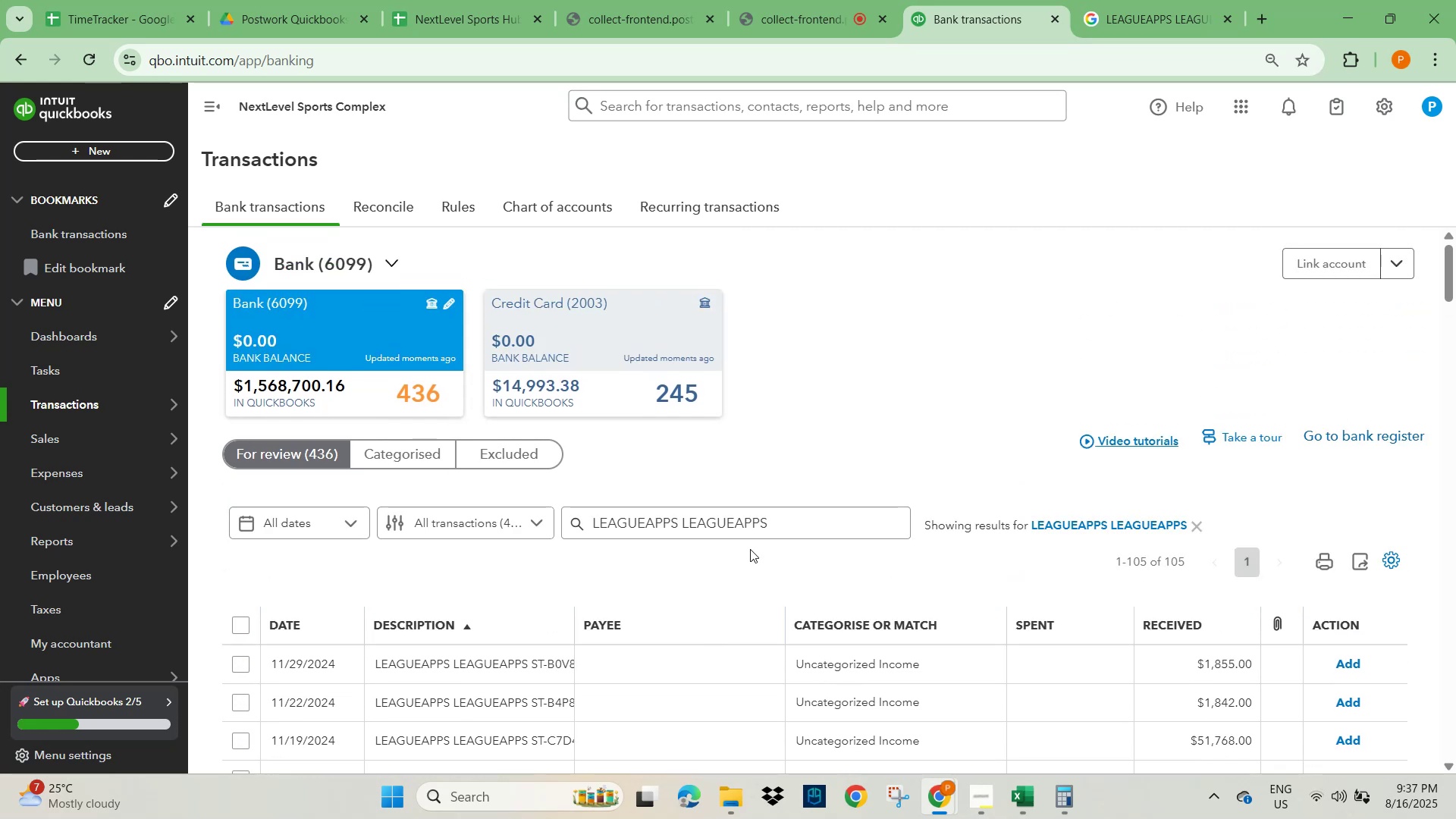 
left_click([792, 529])
 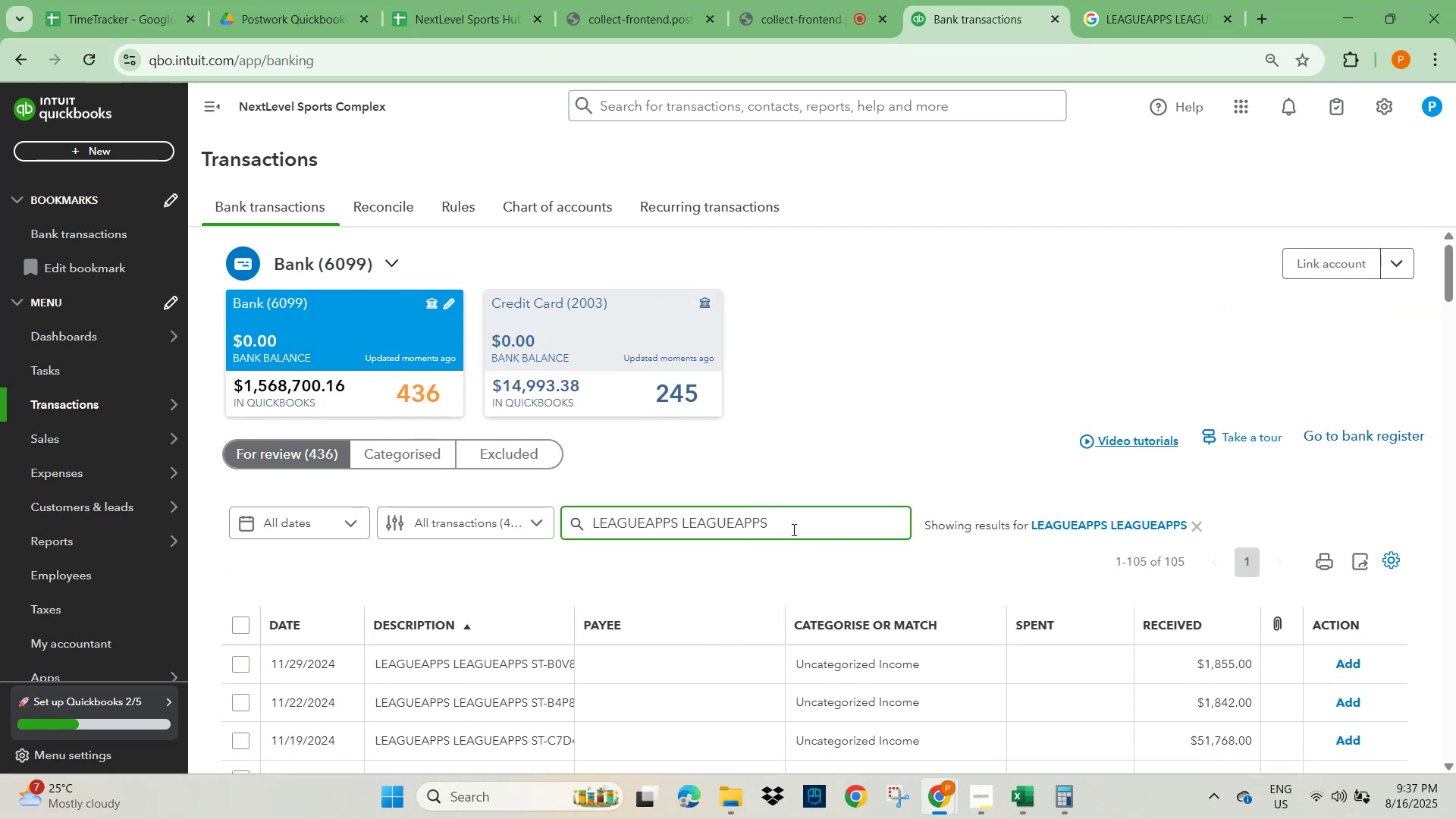 
key(NumpadEnter)
 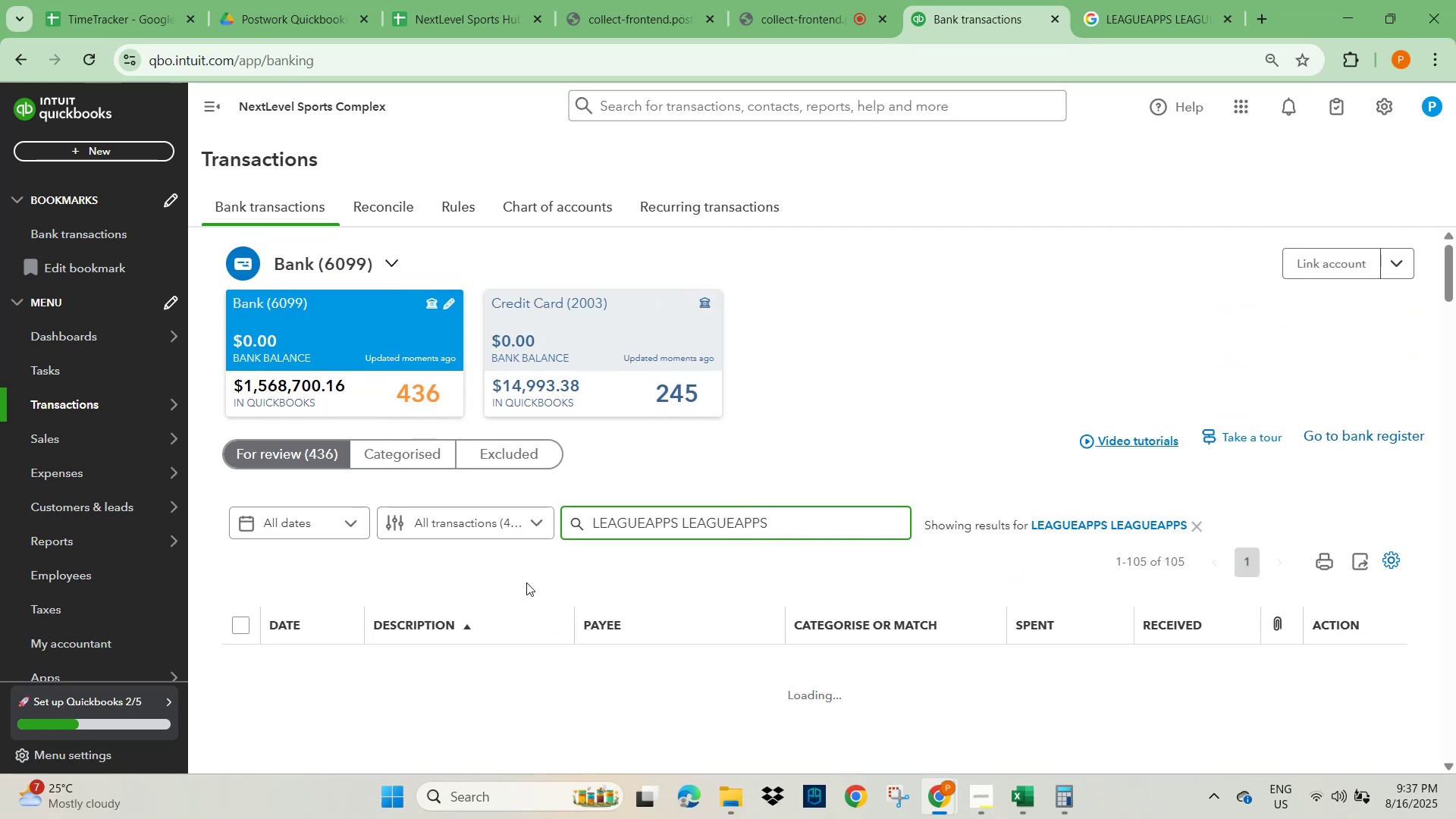 
scroll: coordinate [394, 576], scroll_direction: down, amount: 3.0
 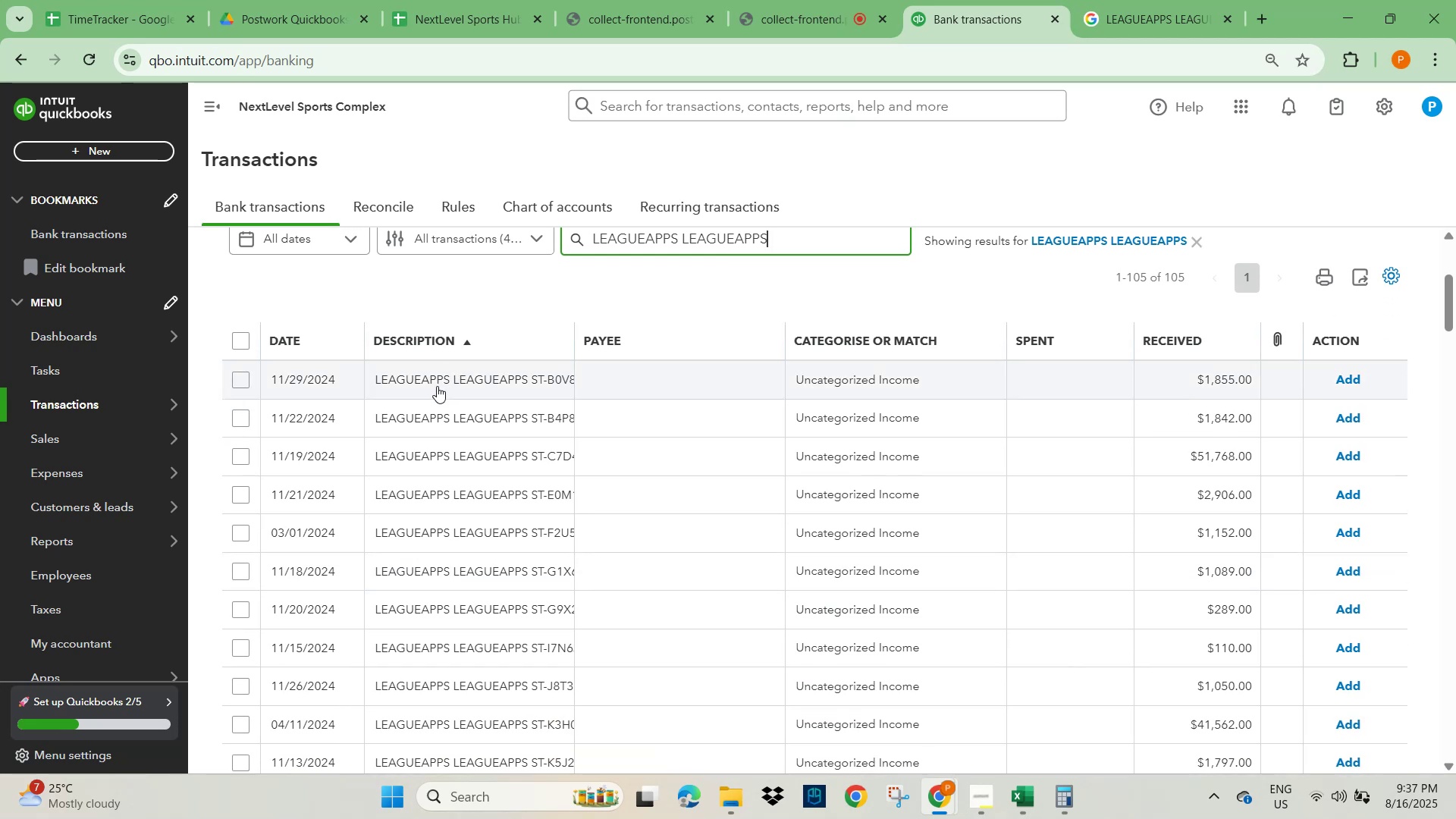 
left_click([428, 381])
 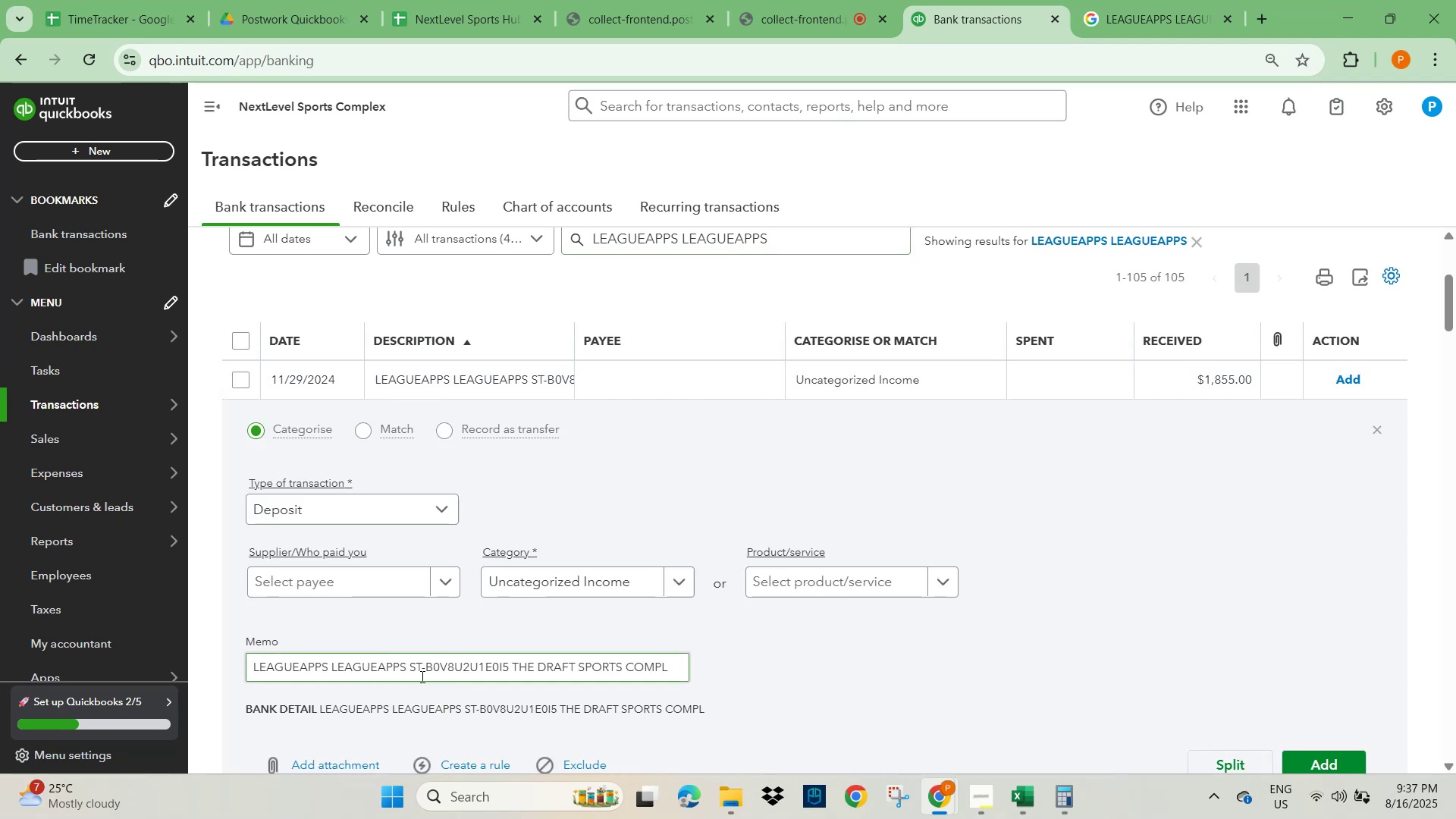 
left_click_drag(start_coordinate=[403, 667], to_coordinate=[255, 667])
 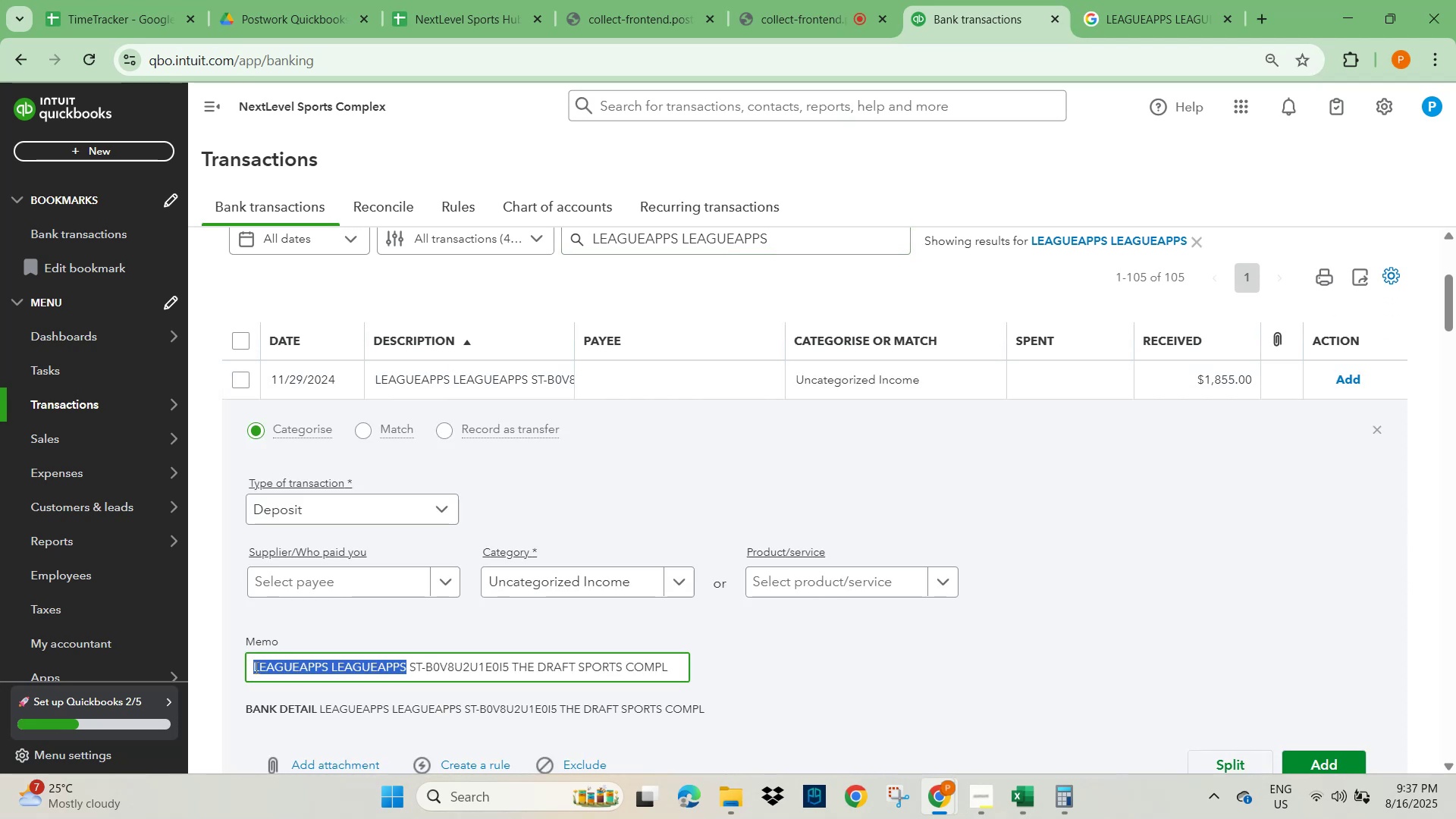 
key(Control+C)
 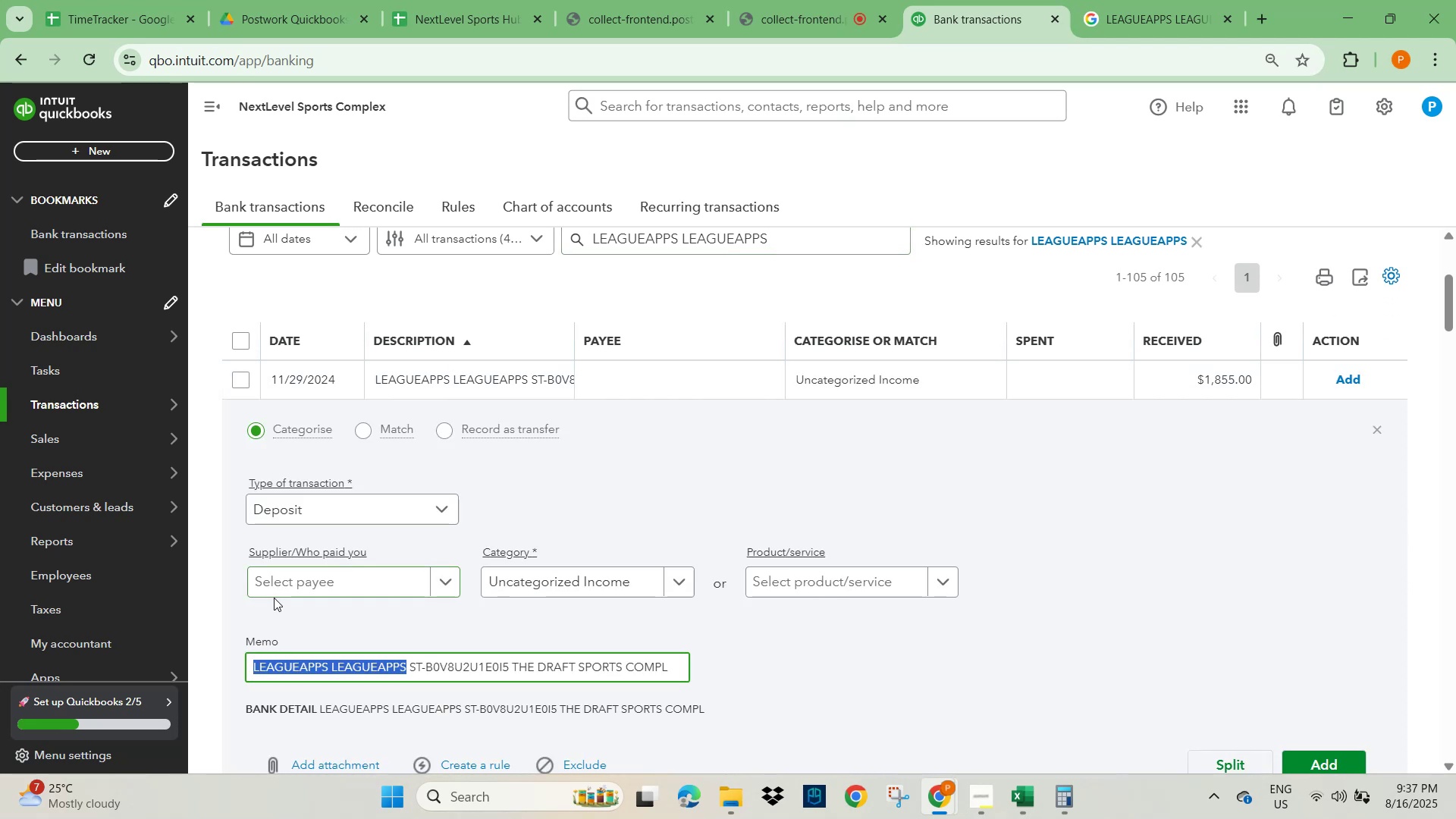 
left_click([290, 572])
 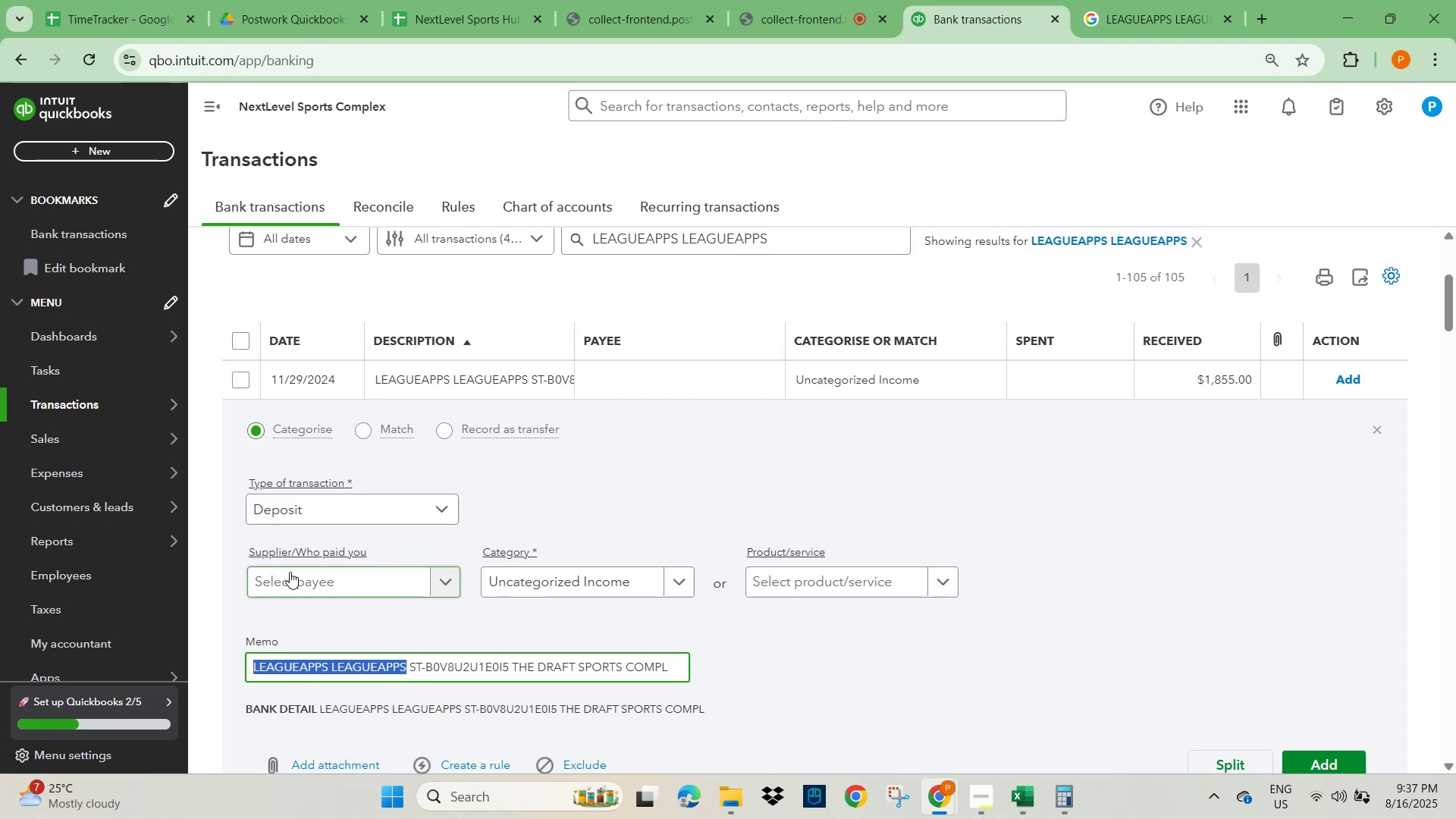 
key(Control+V)
 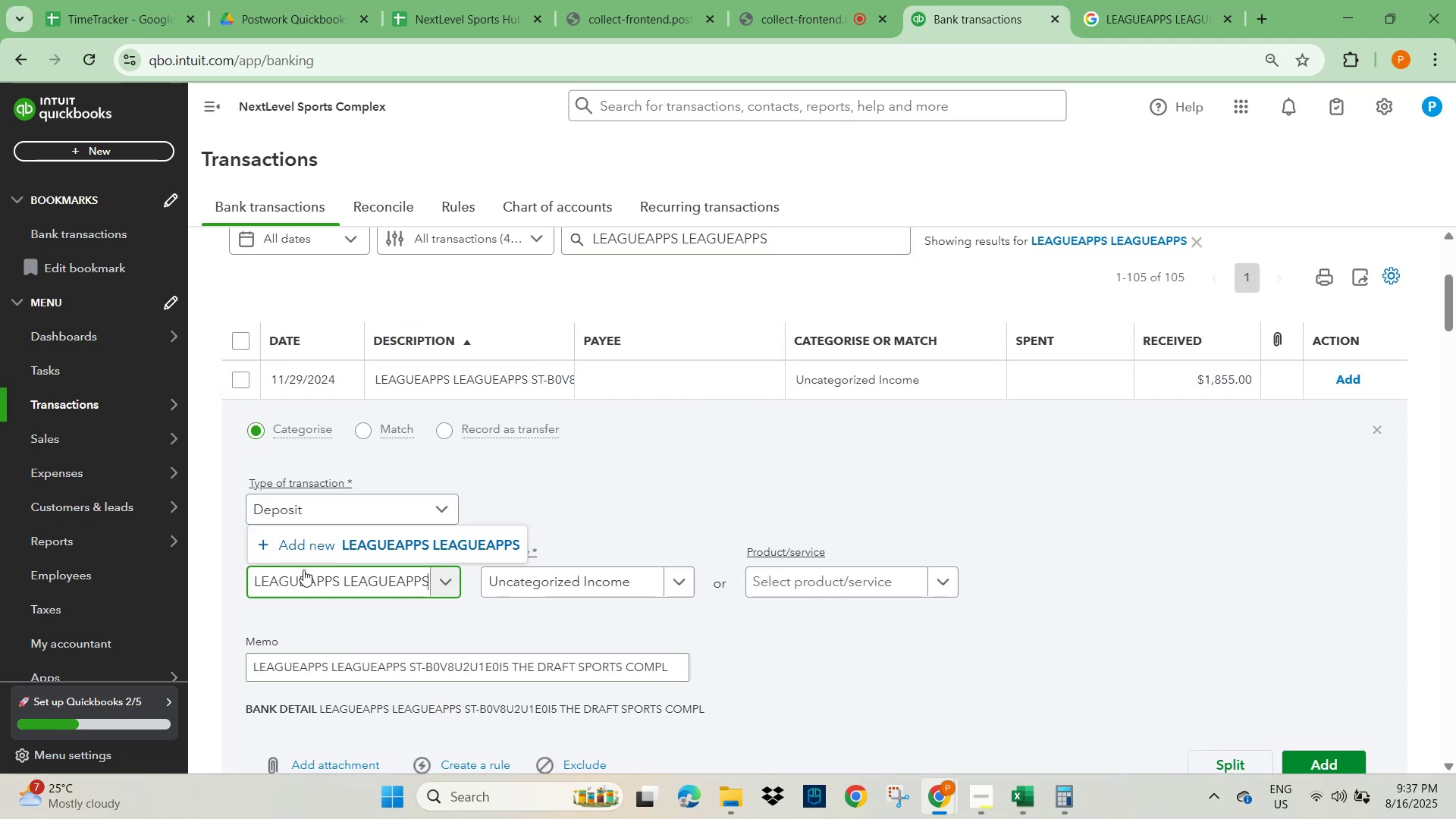 
left_click([443, 538])
 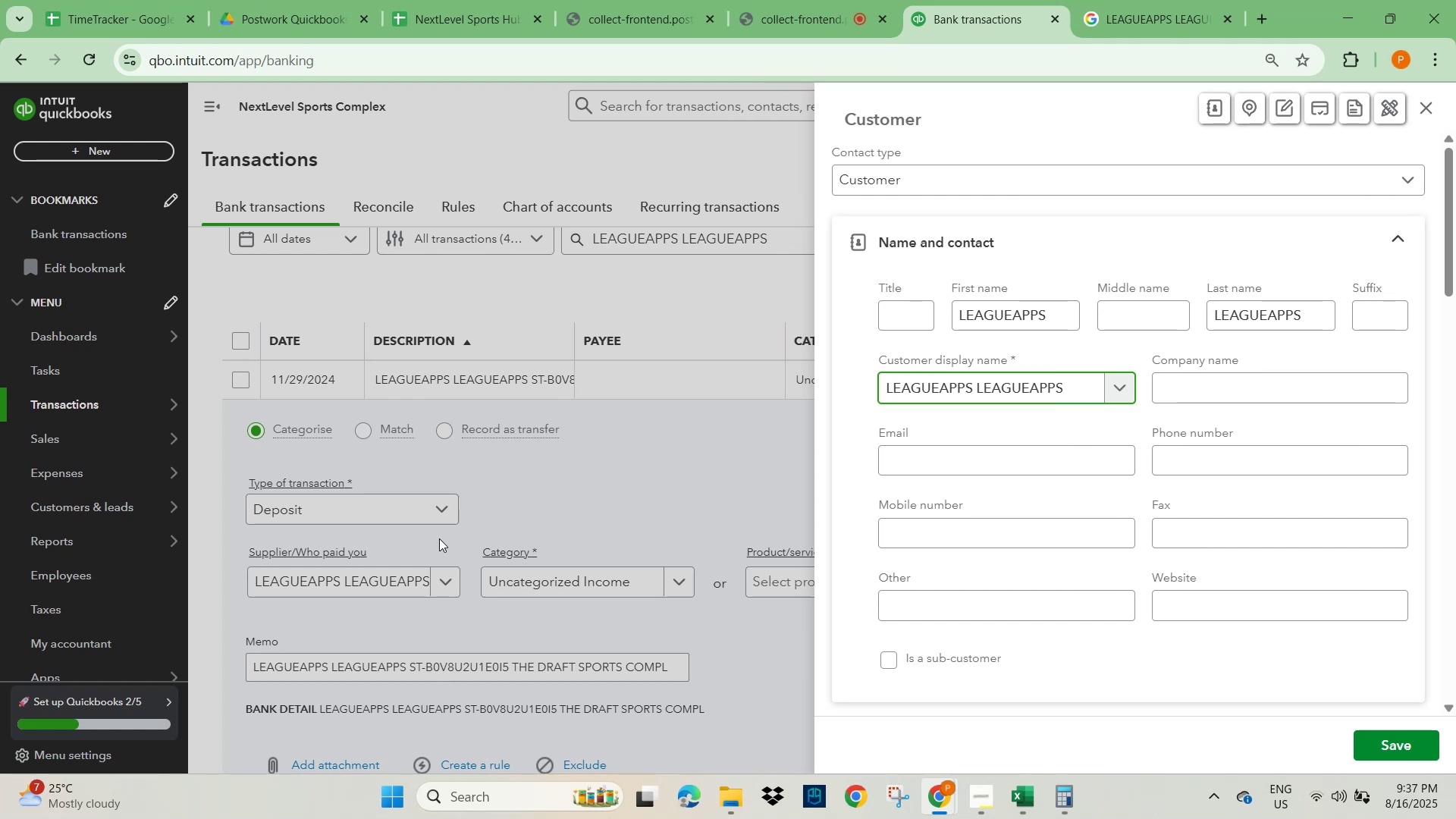 
wait(6.04)
 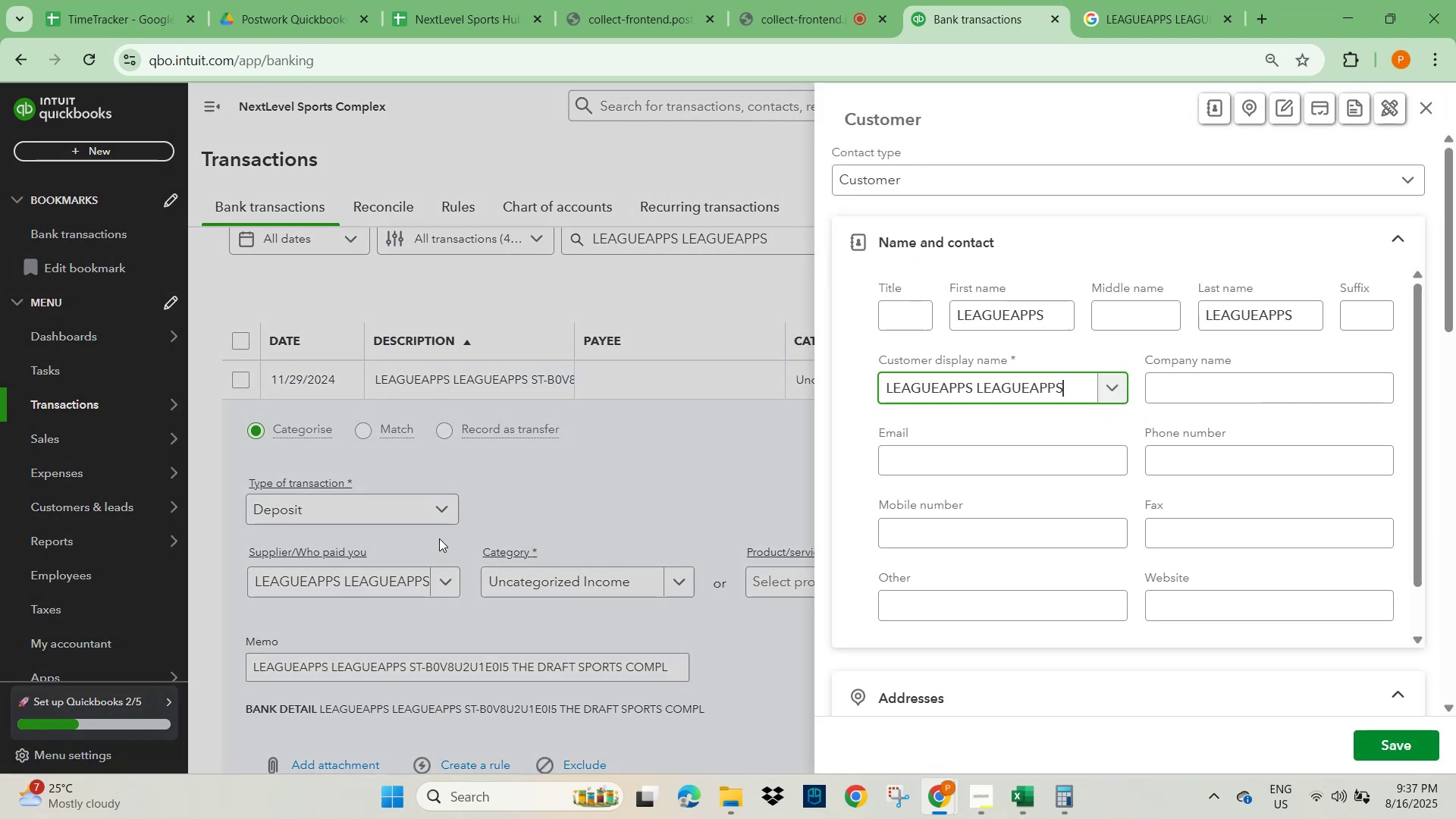 
left_click([1399, 745])
 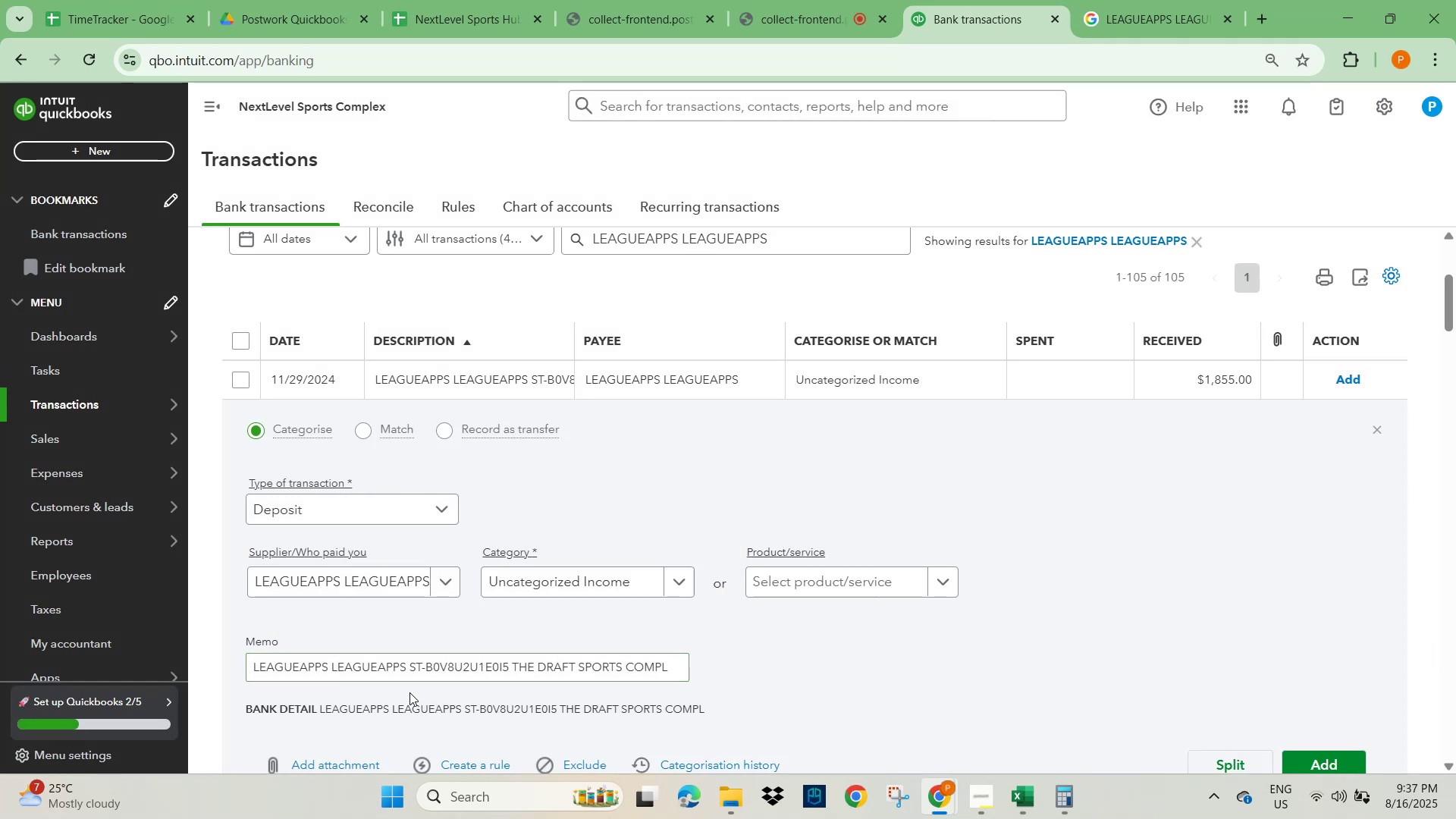 
scroll: coordinate [489, 740], scroll_direction: down, amount: 1.0
 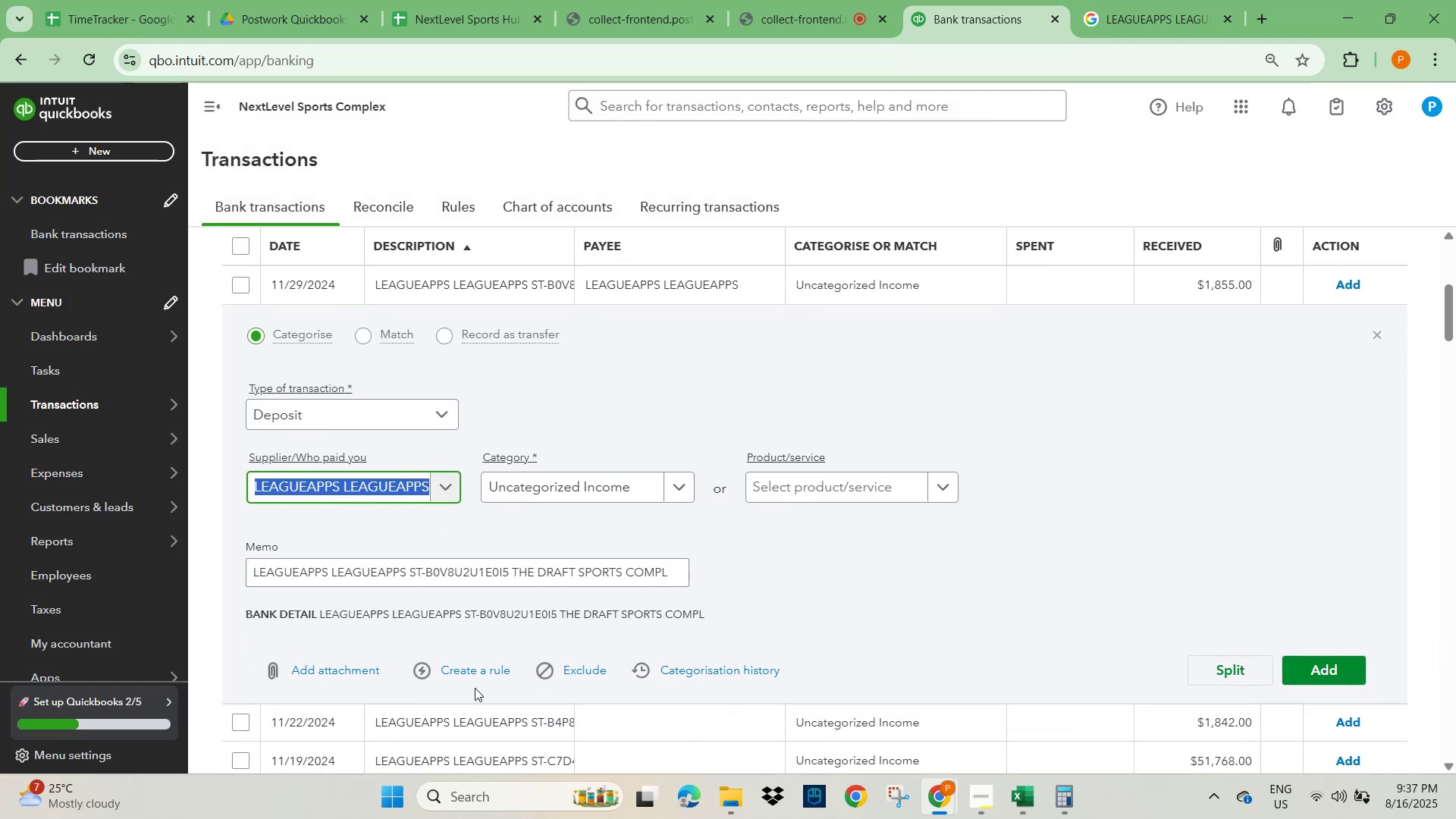 
left_click([475, 670])
 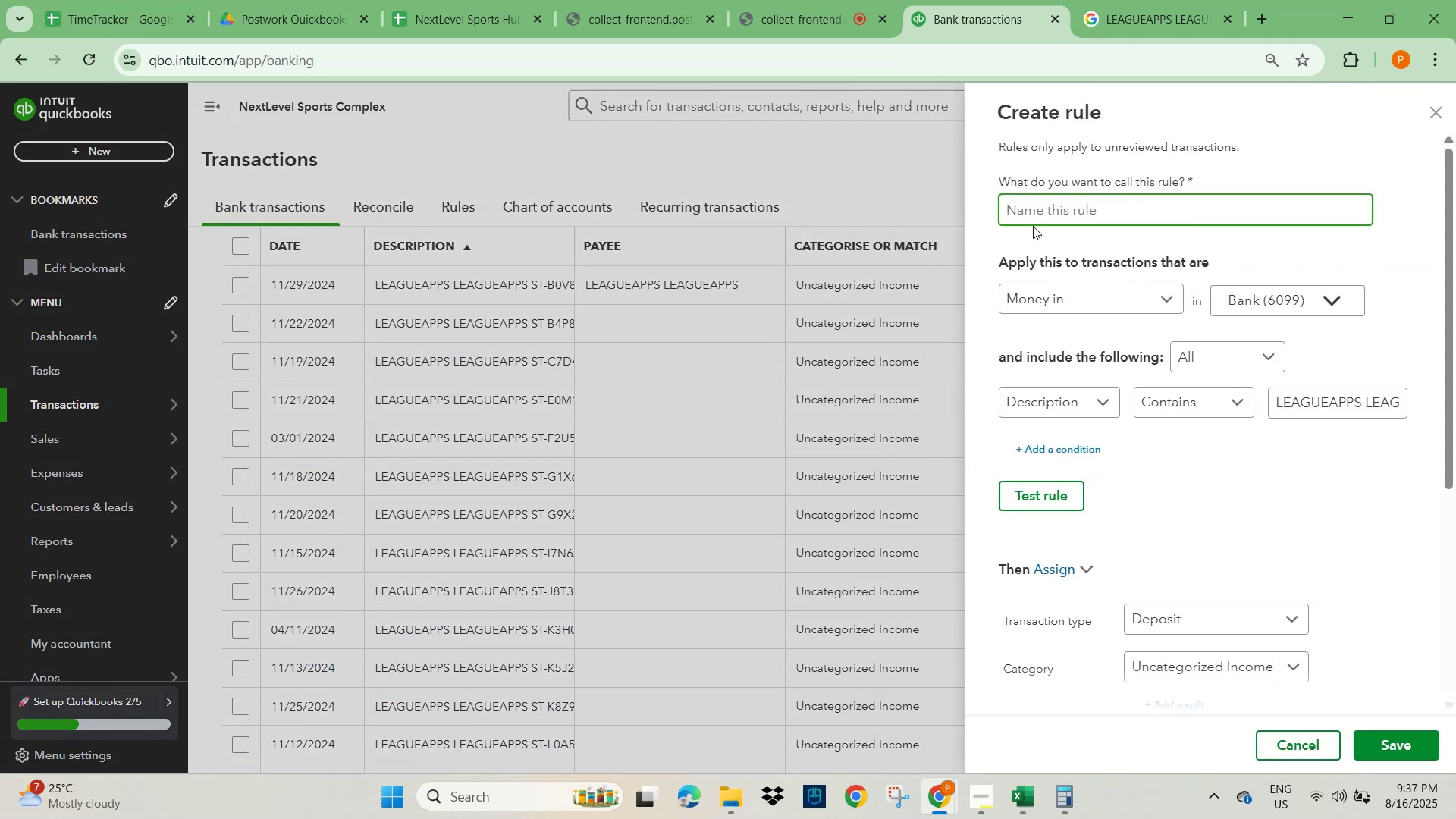 
left_click([1050, 210])
 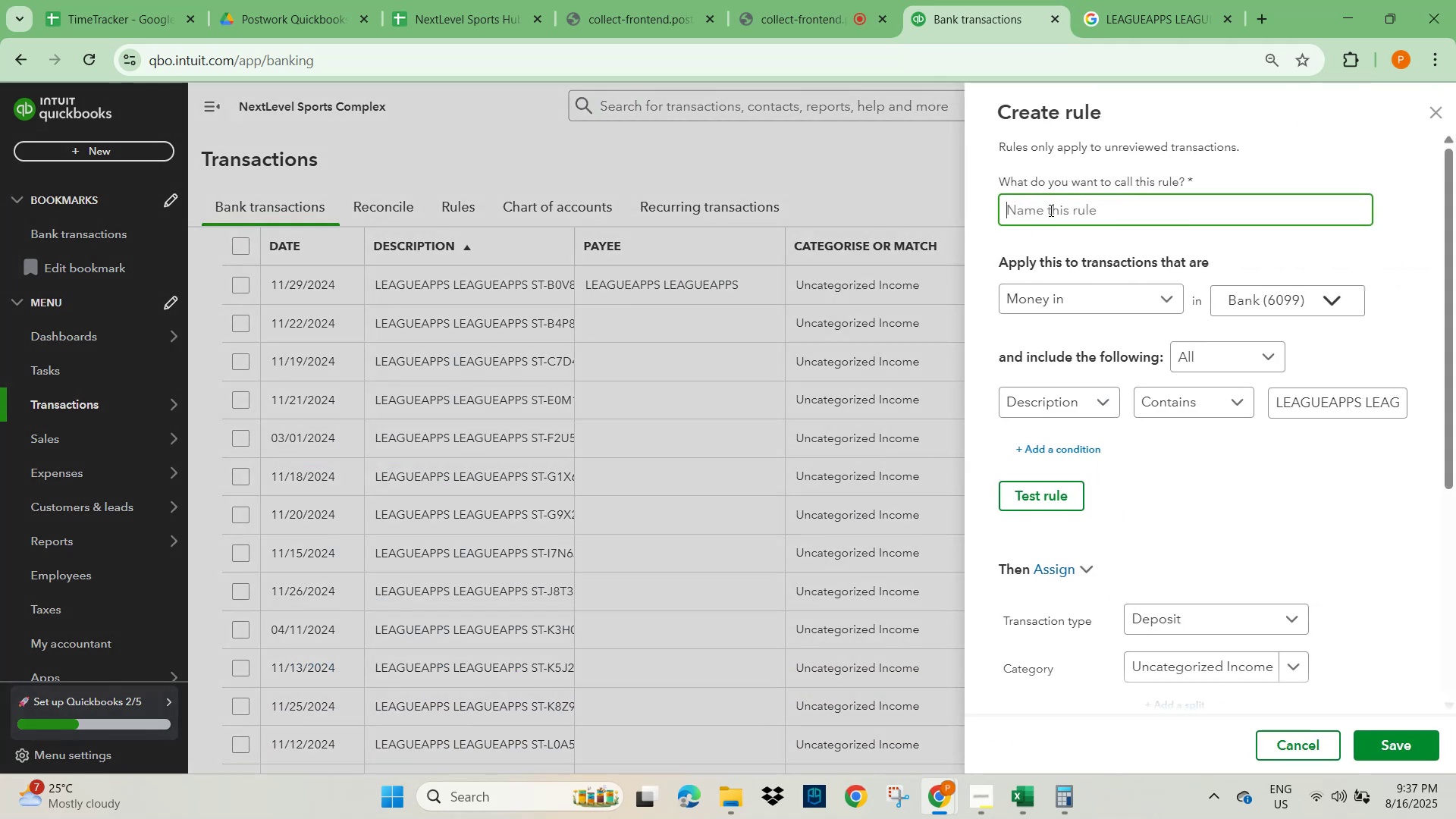 
key(Control+V)
 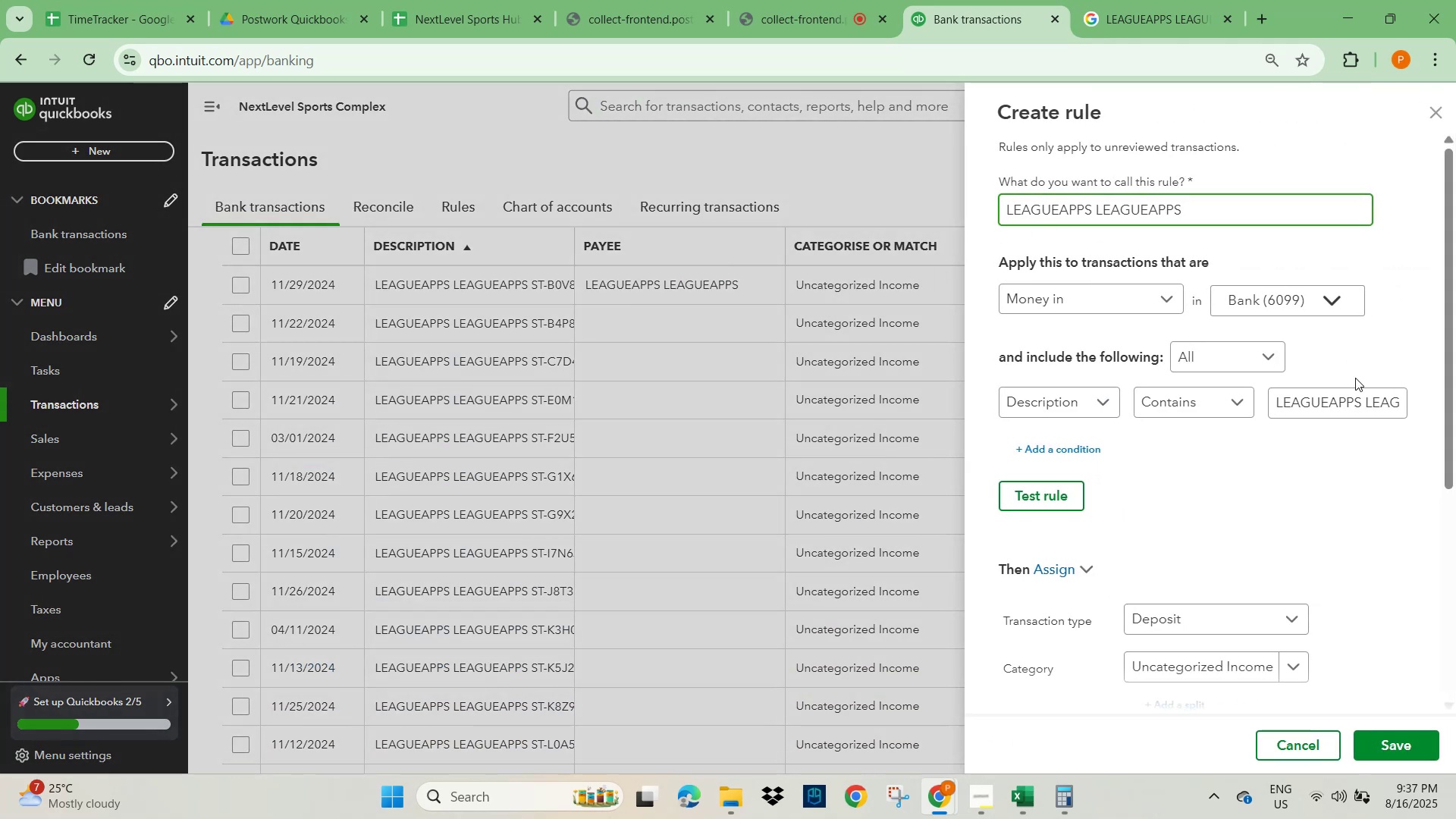 
left_click([1323, 410])
 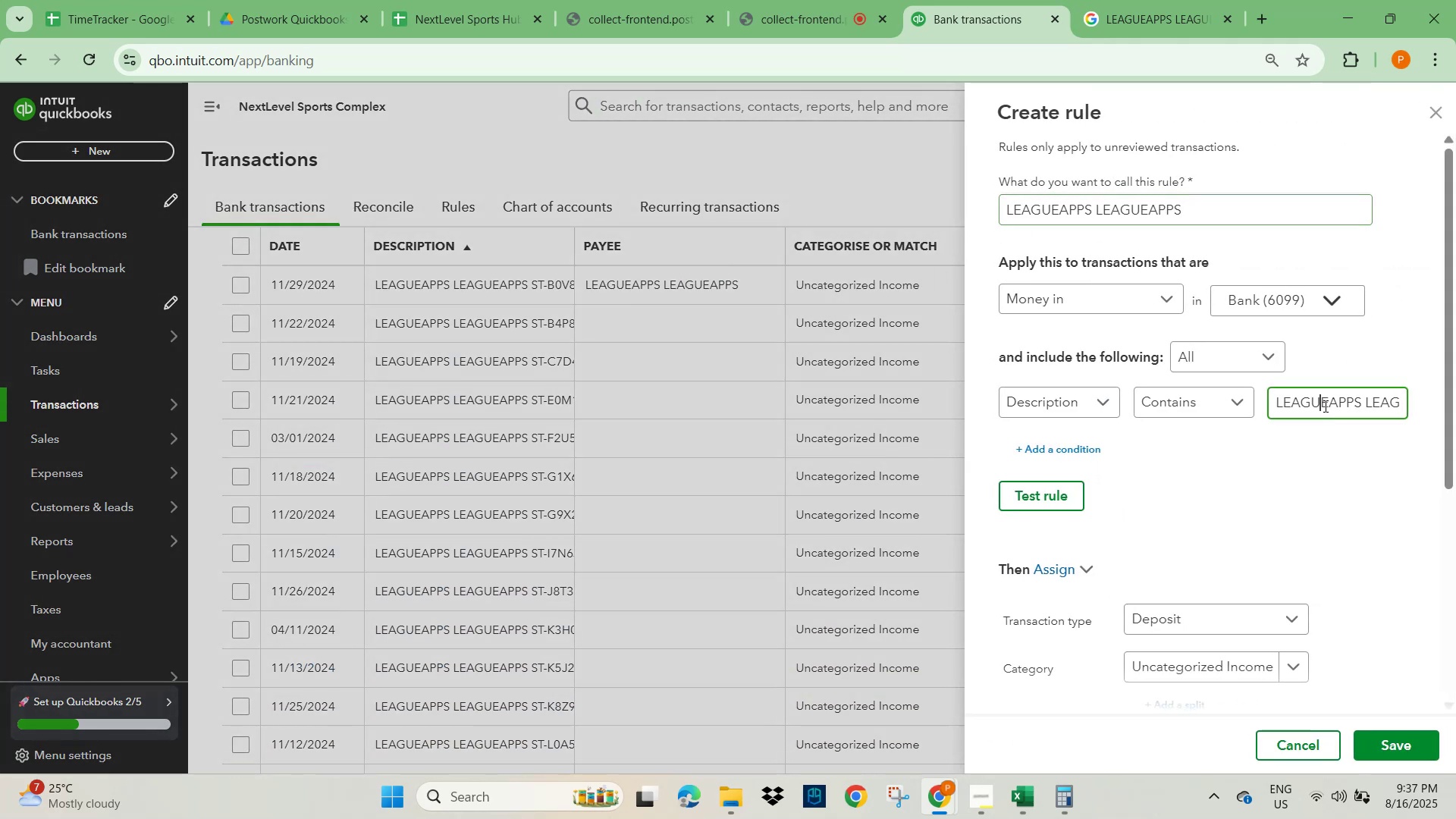 
key(Control+A)
 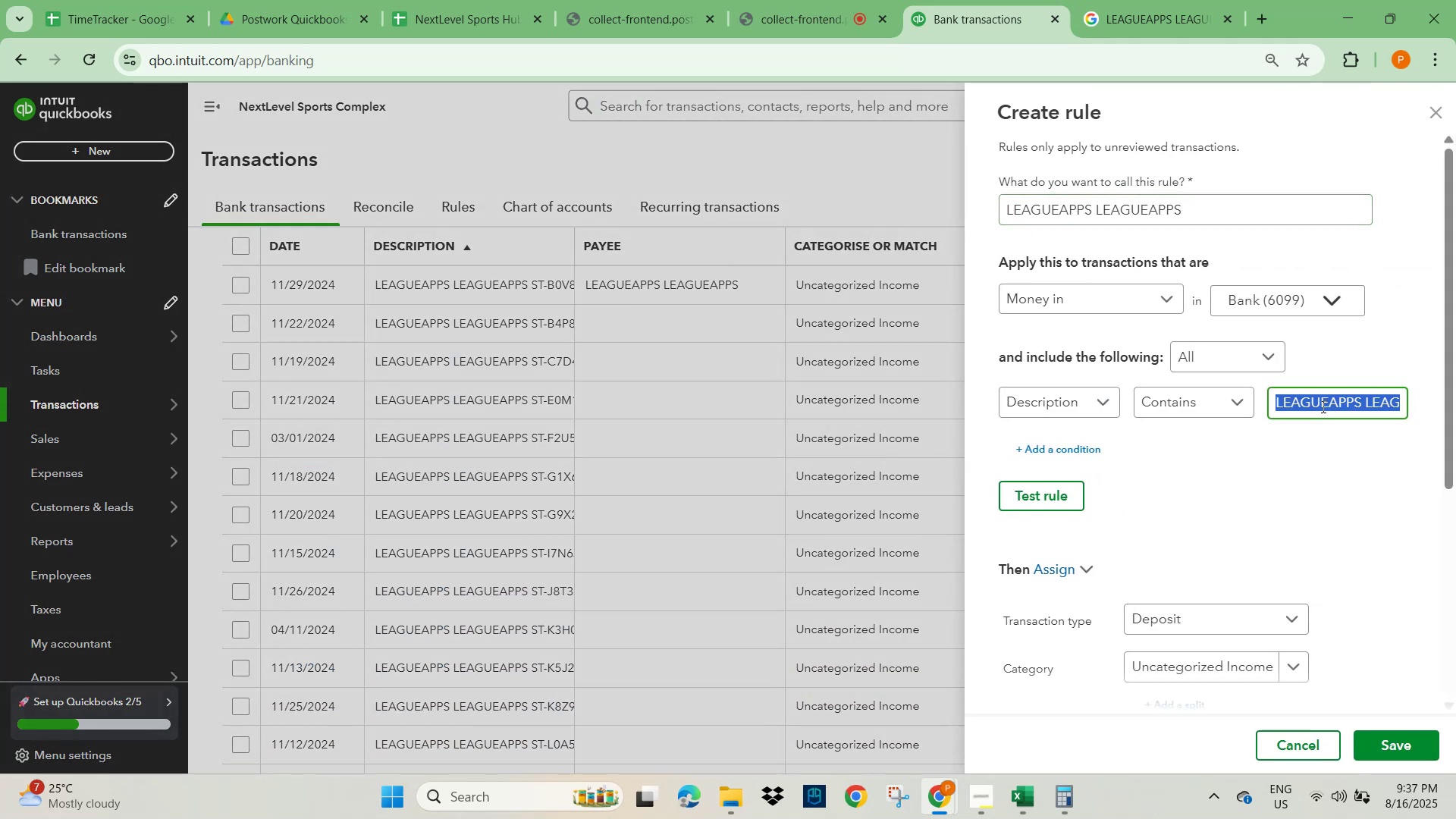 
key(Control+V)
 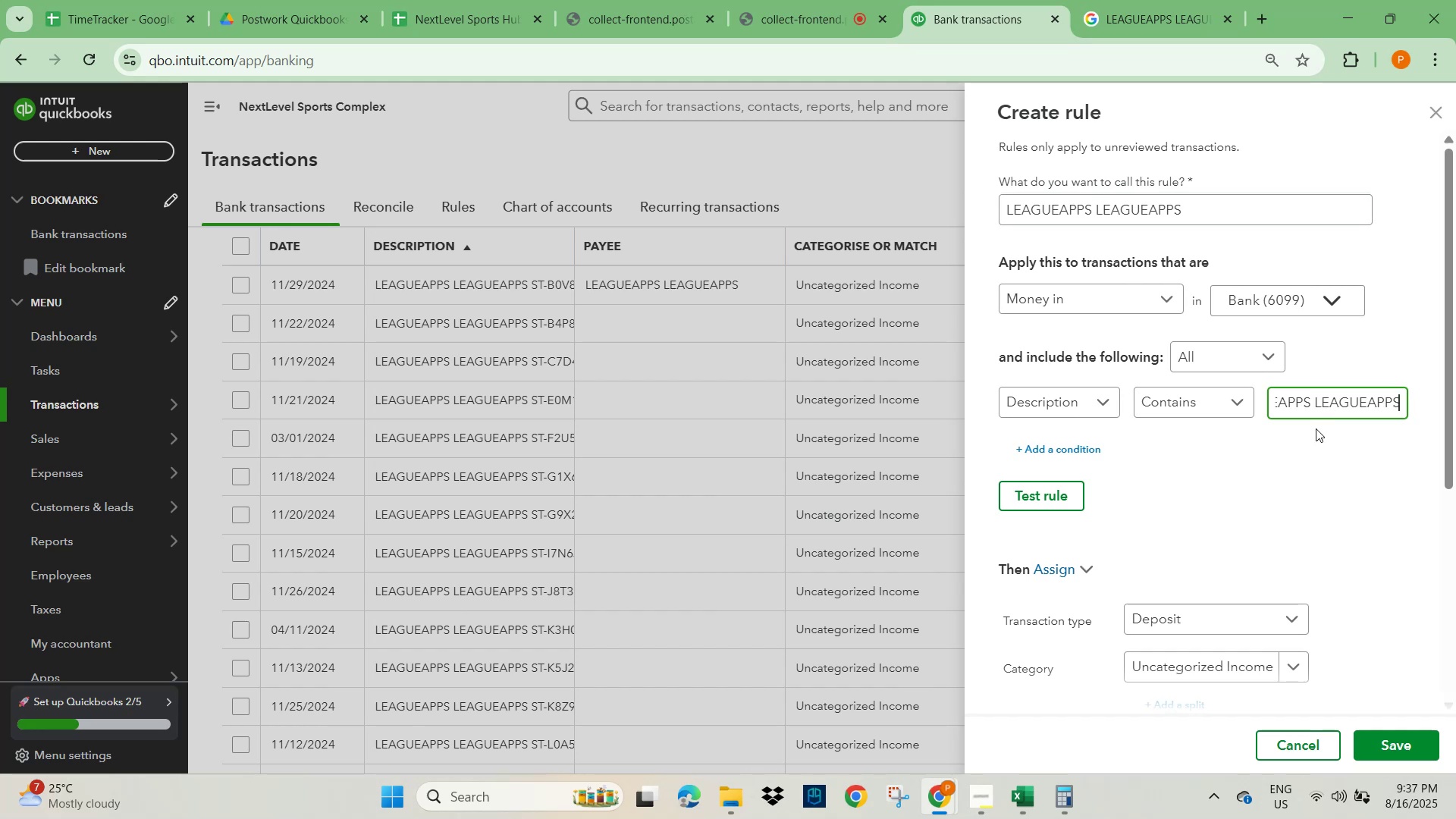 
left_click_drag(start_coordinate=[1303, 494], to_coordinate=[1304, 512])
 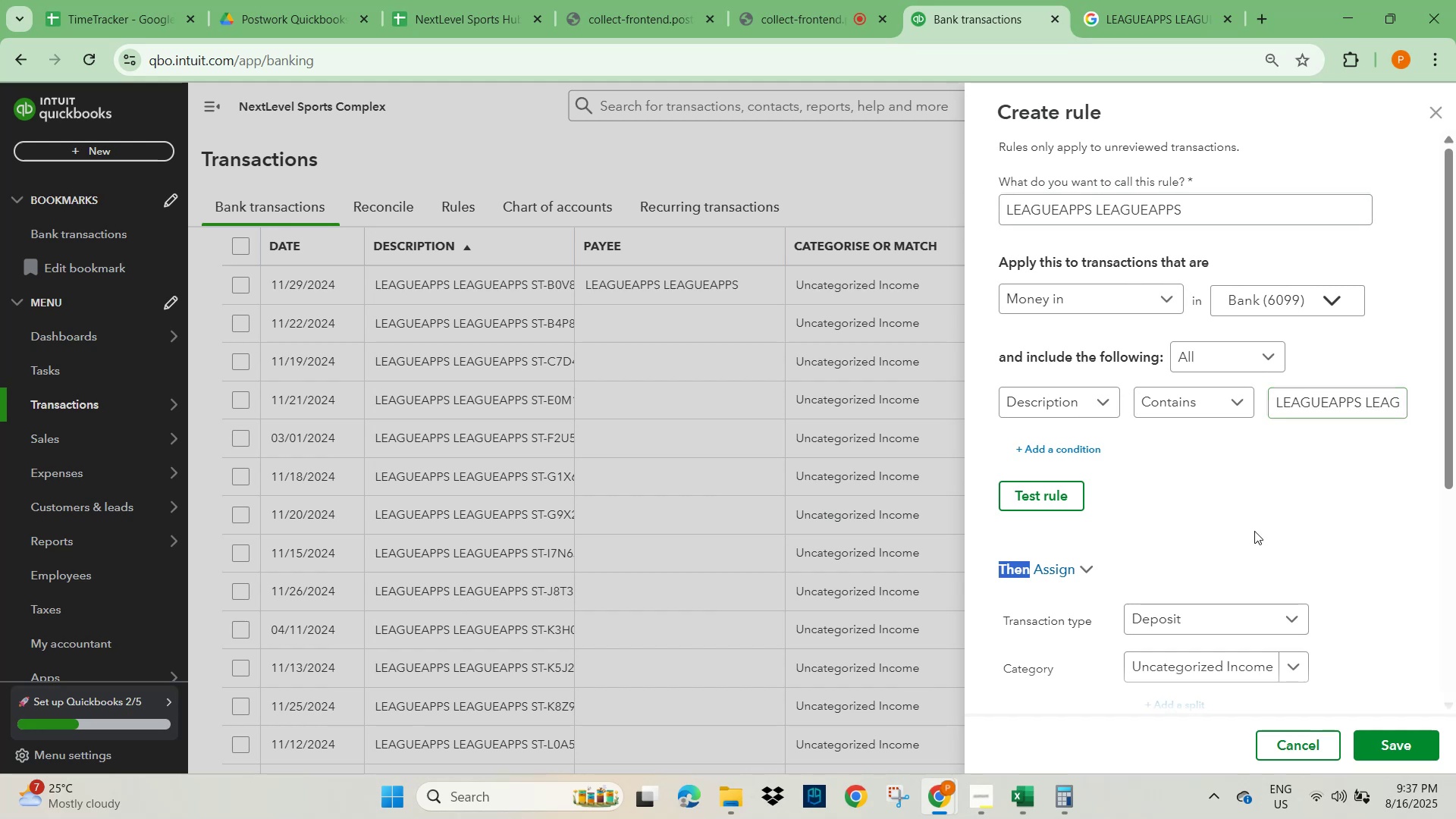 
scroll: coordinate [1197, 560], scroll_direction: down, amount: 2.0
 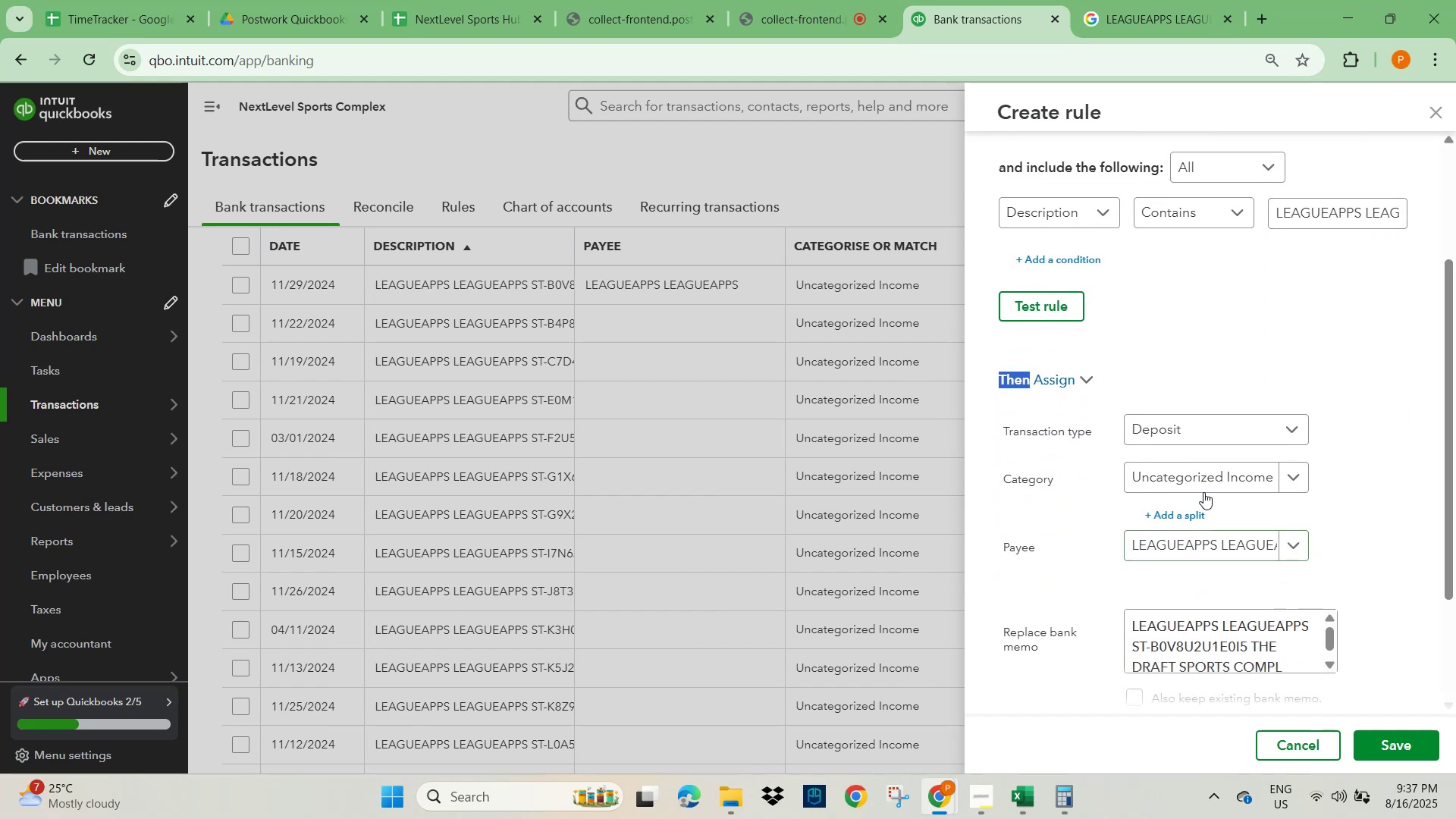 
left_click([1203, 479])
 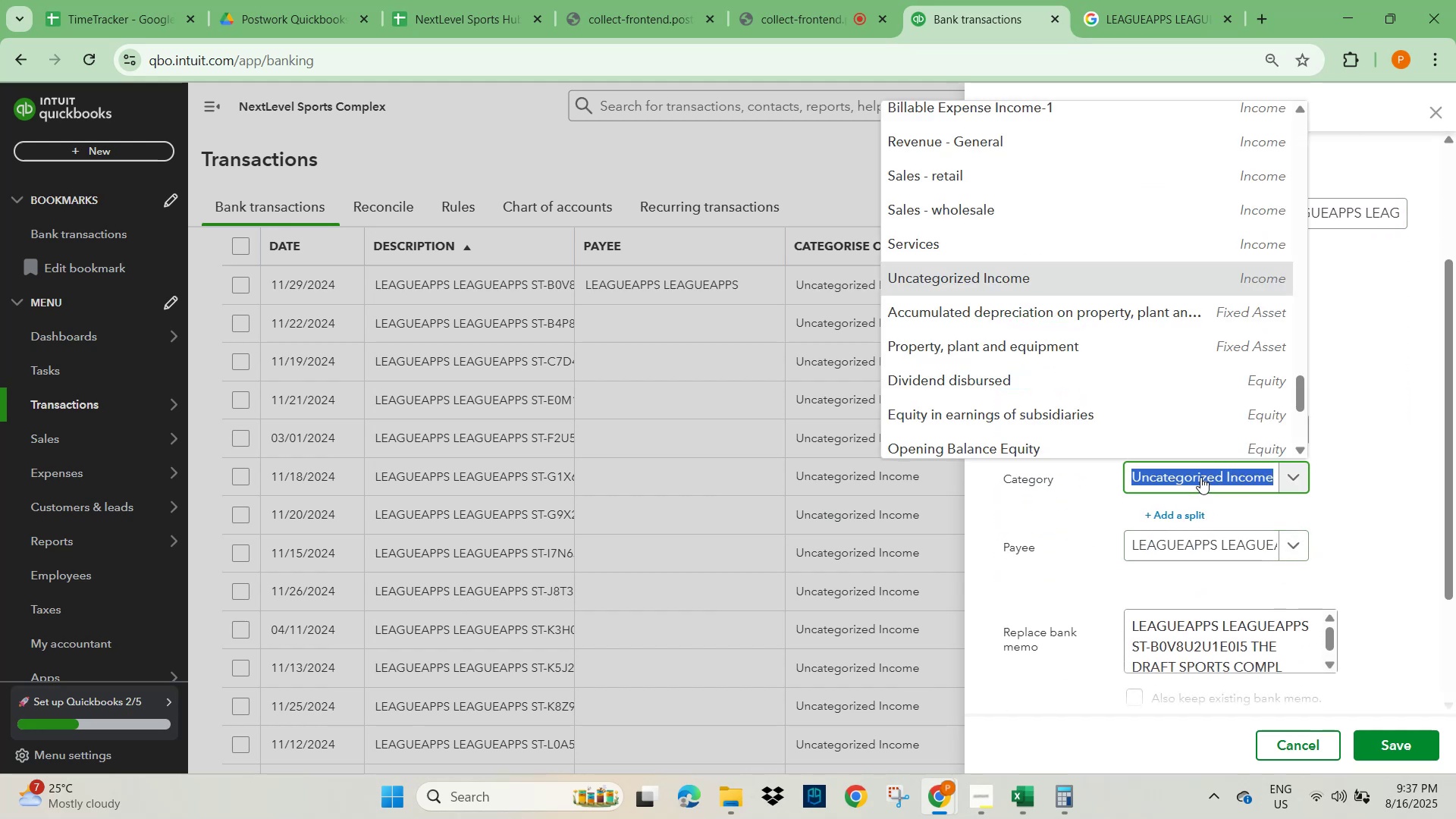 
type(Gym)
 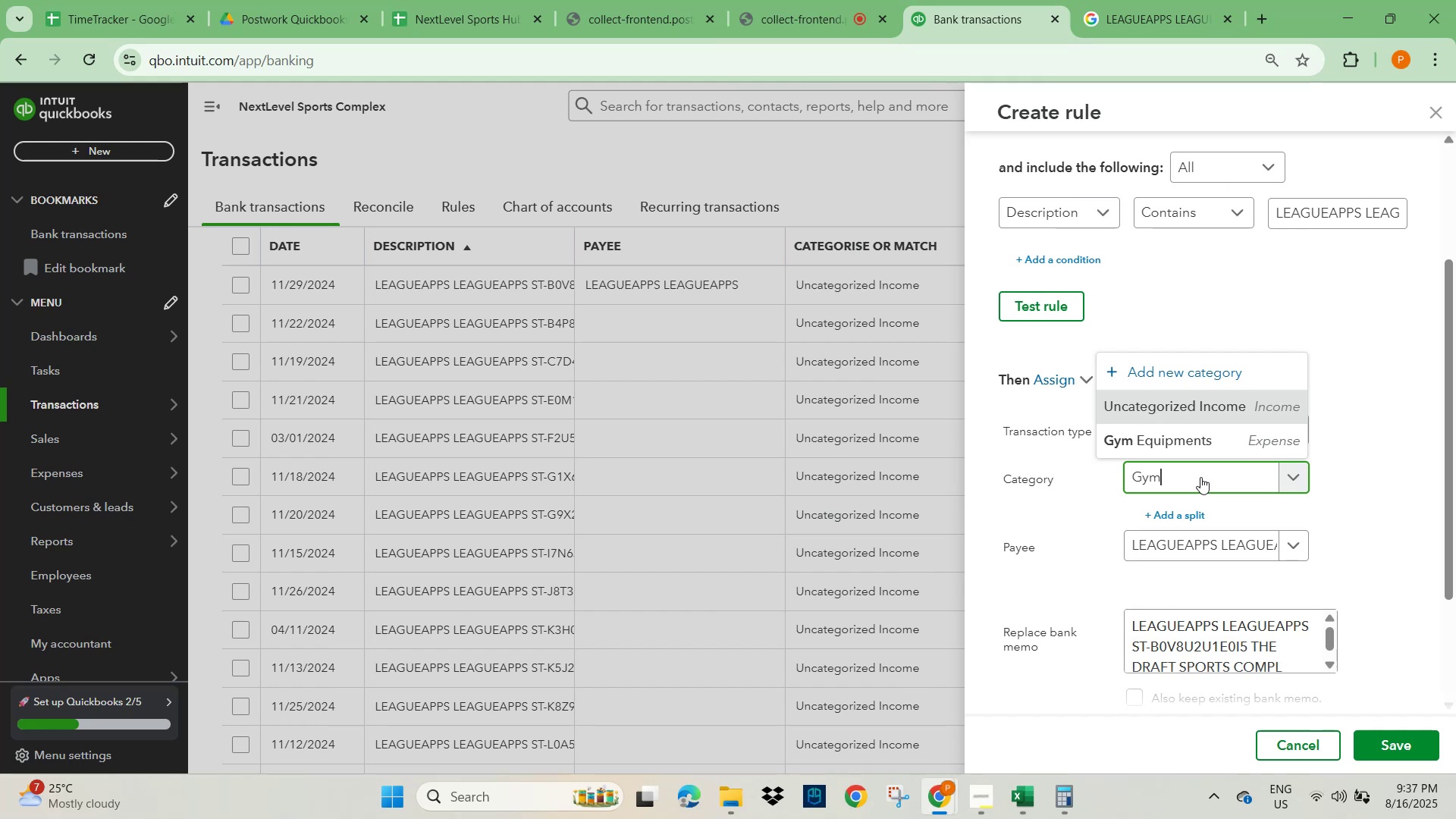 
wait(6.13)
 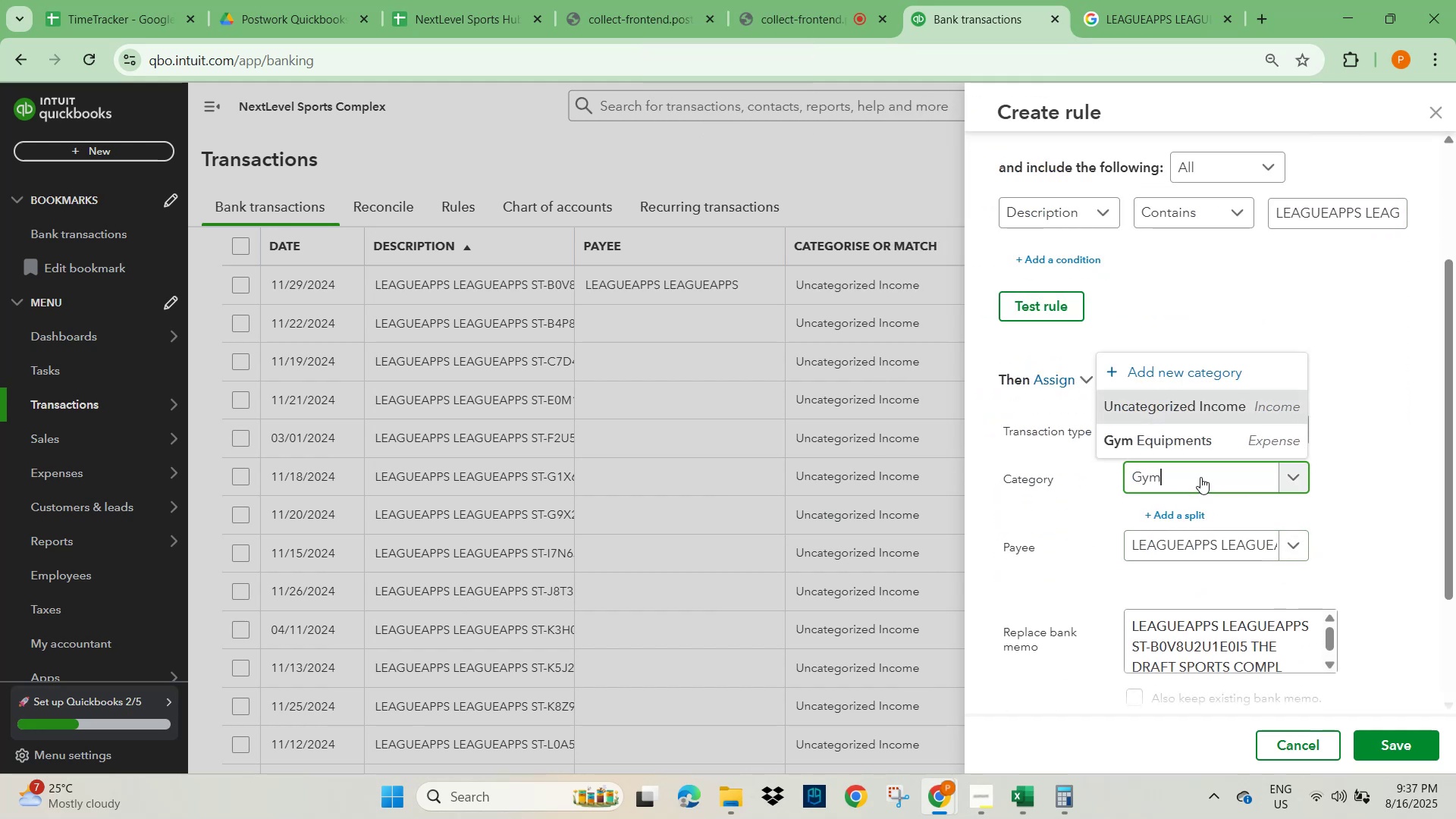 
type( Services)
 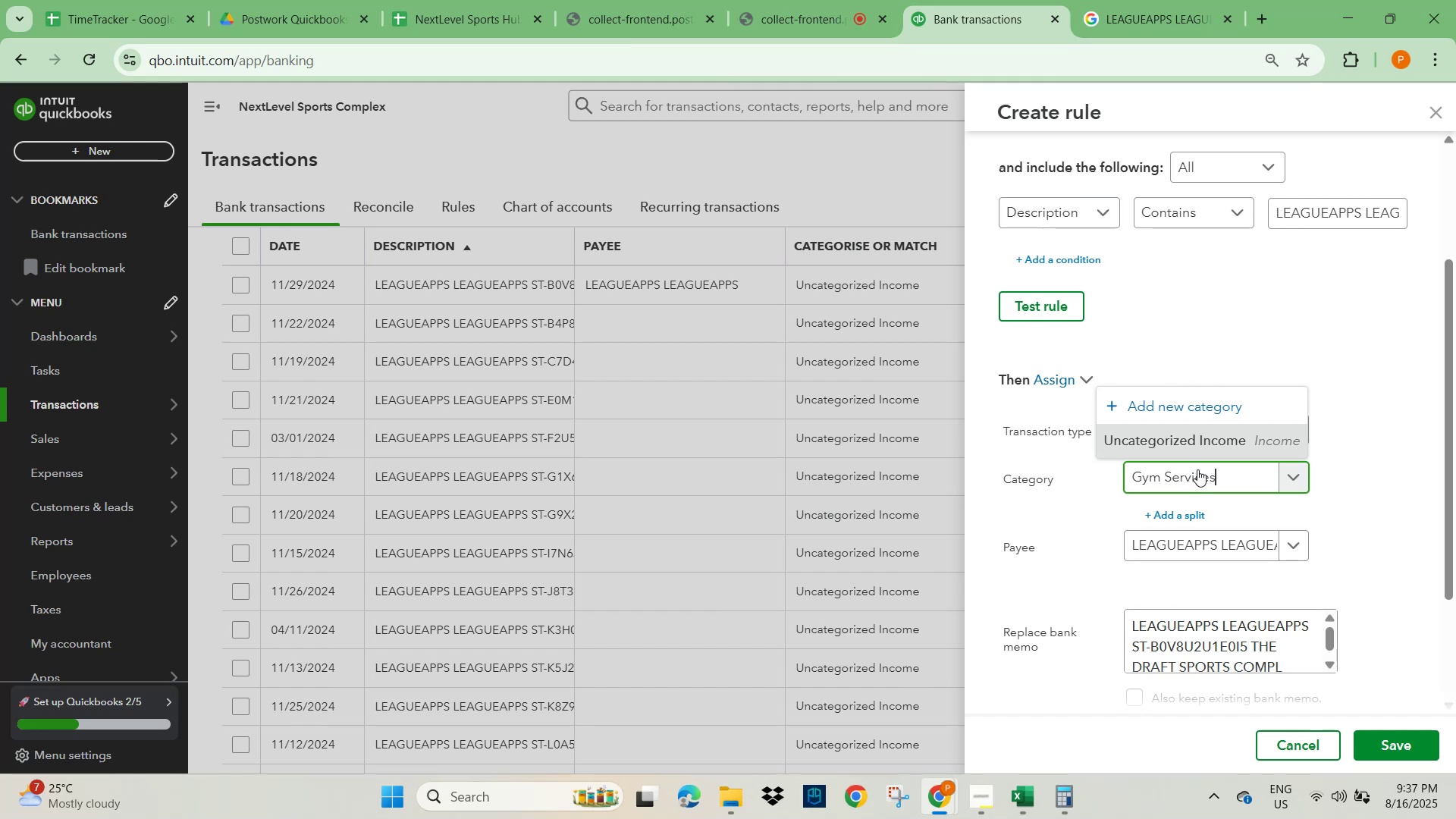 
key(Backspace)
key(Backspace)
key(Backspace)
key(Backspace)
key(Backspace)
key(Backspace)
key(Backspace)
key(Backspace)
key(Backspace)
type(-Income)
 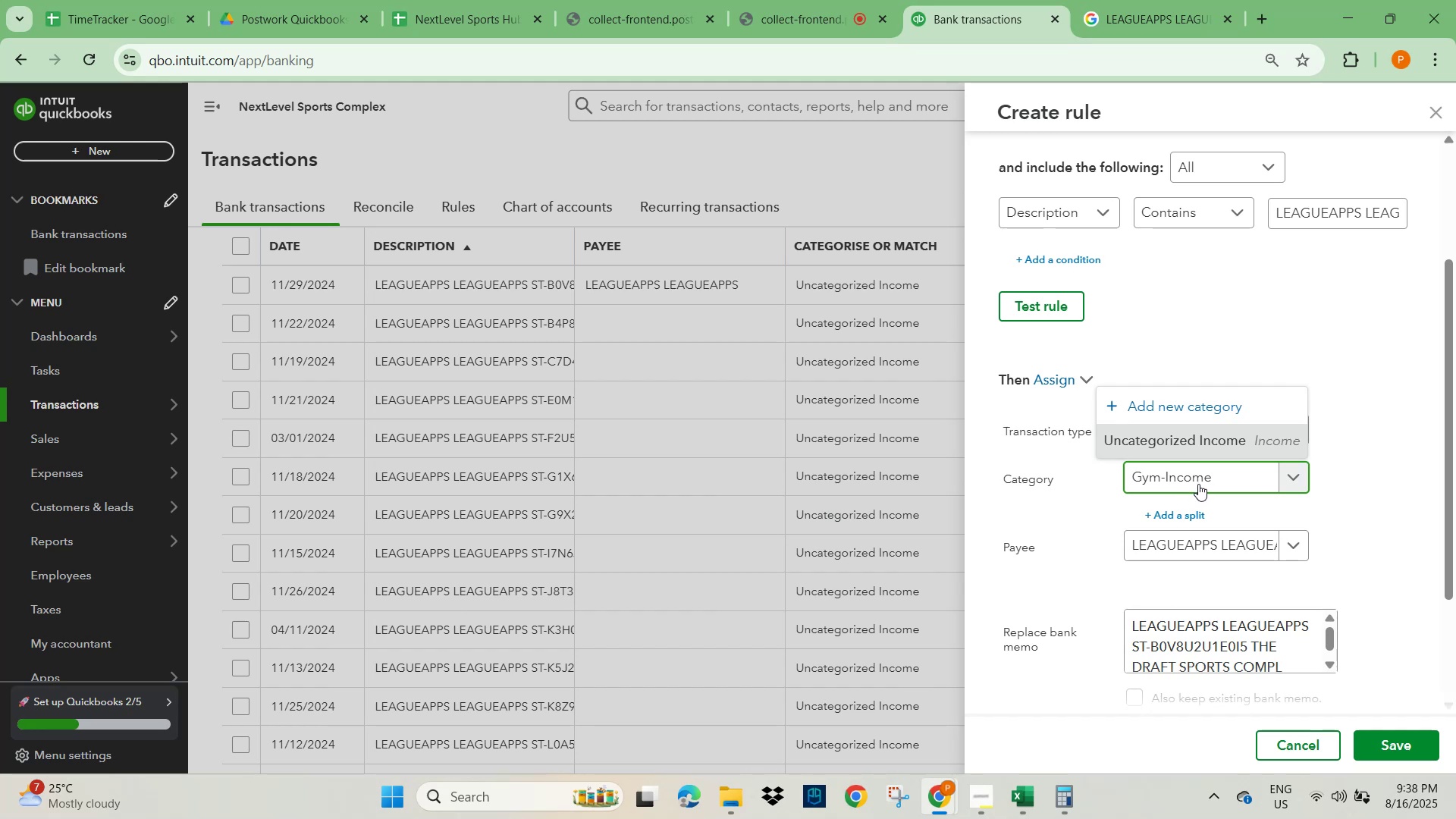 
wait(5.53)
 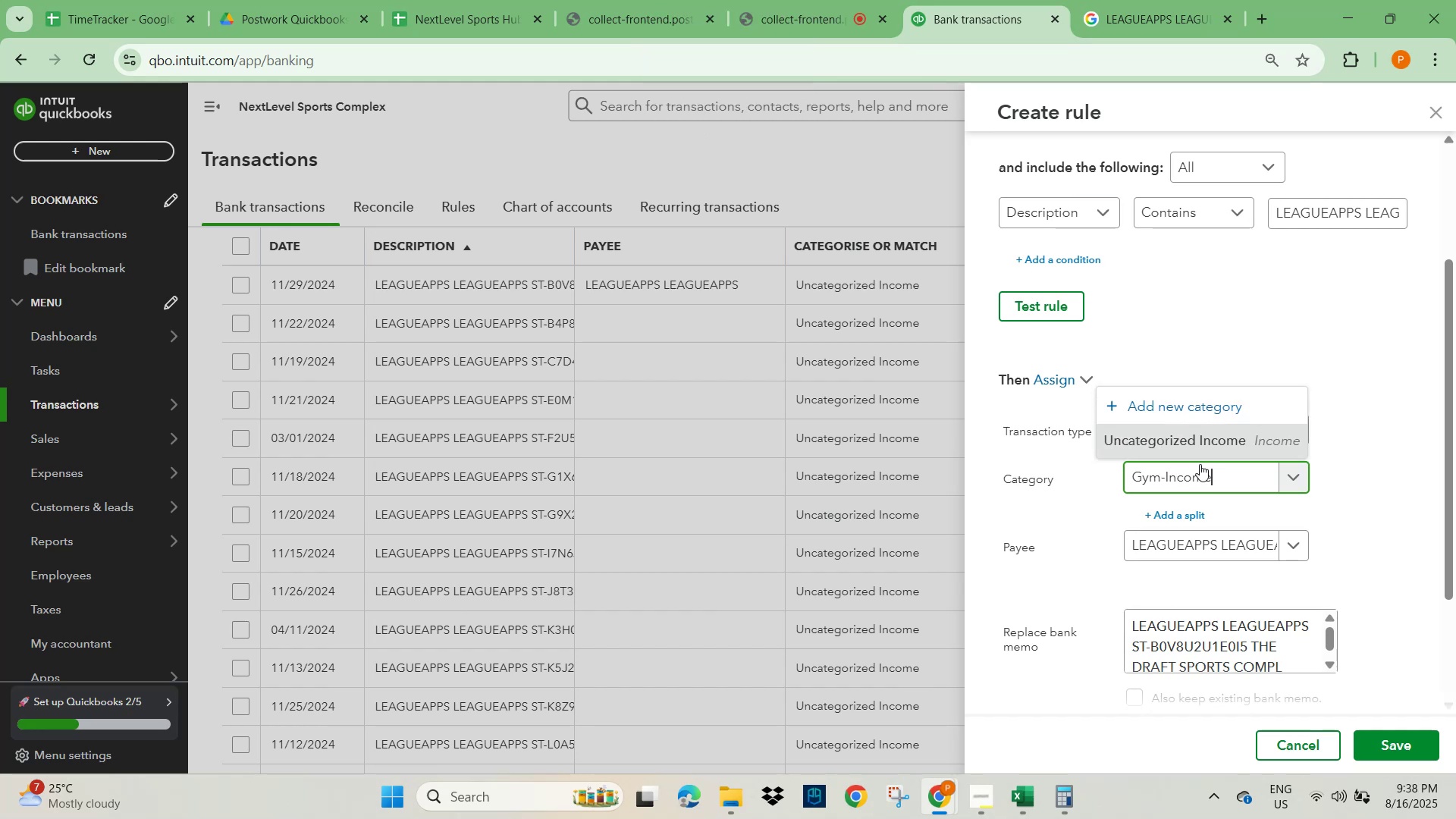 
left_click([1185, 407])
 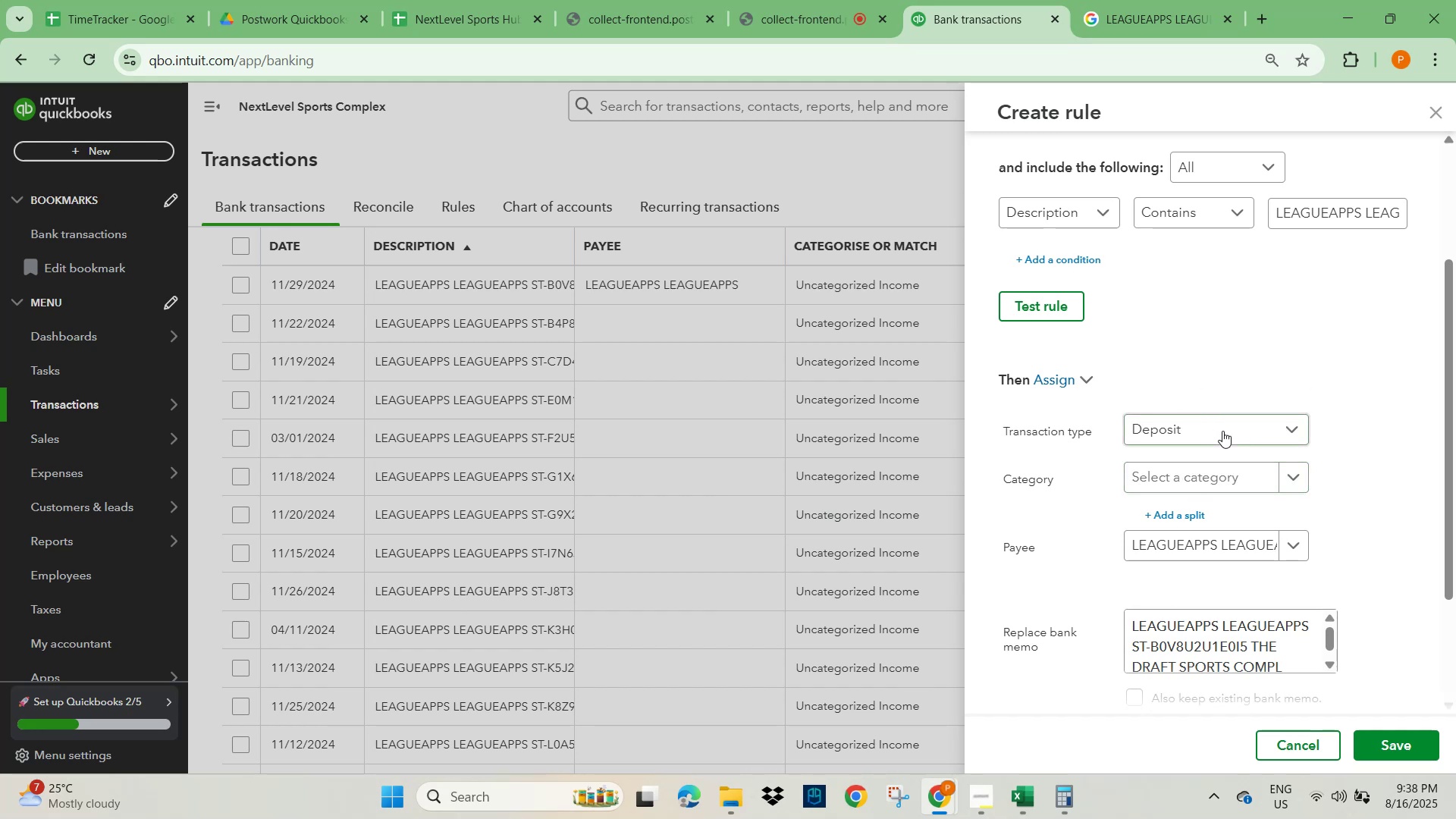 
left_click([1206, 485])
 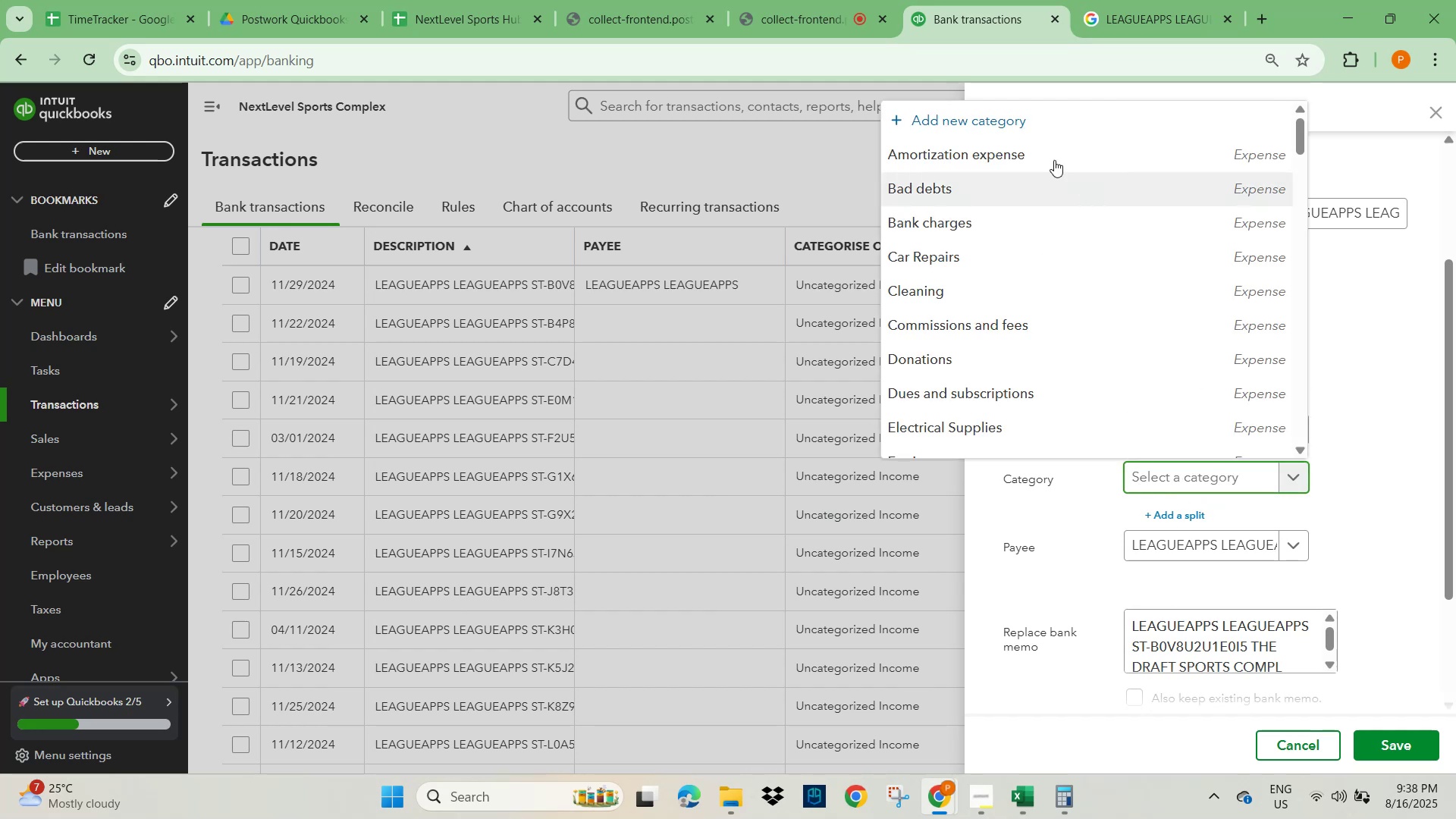 
left_click([986, 114])
 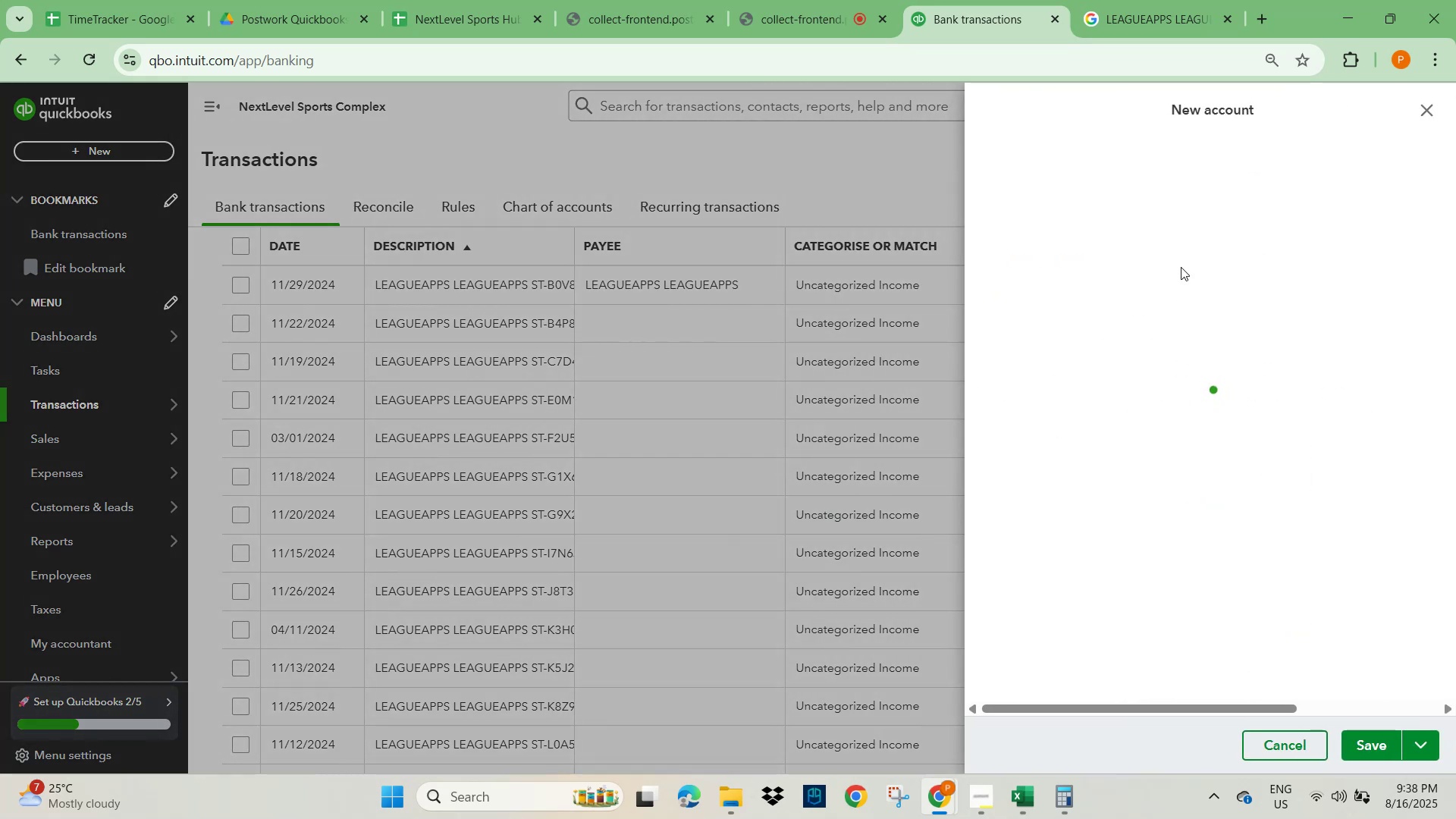 
left_click([1106, 177])
 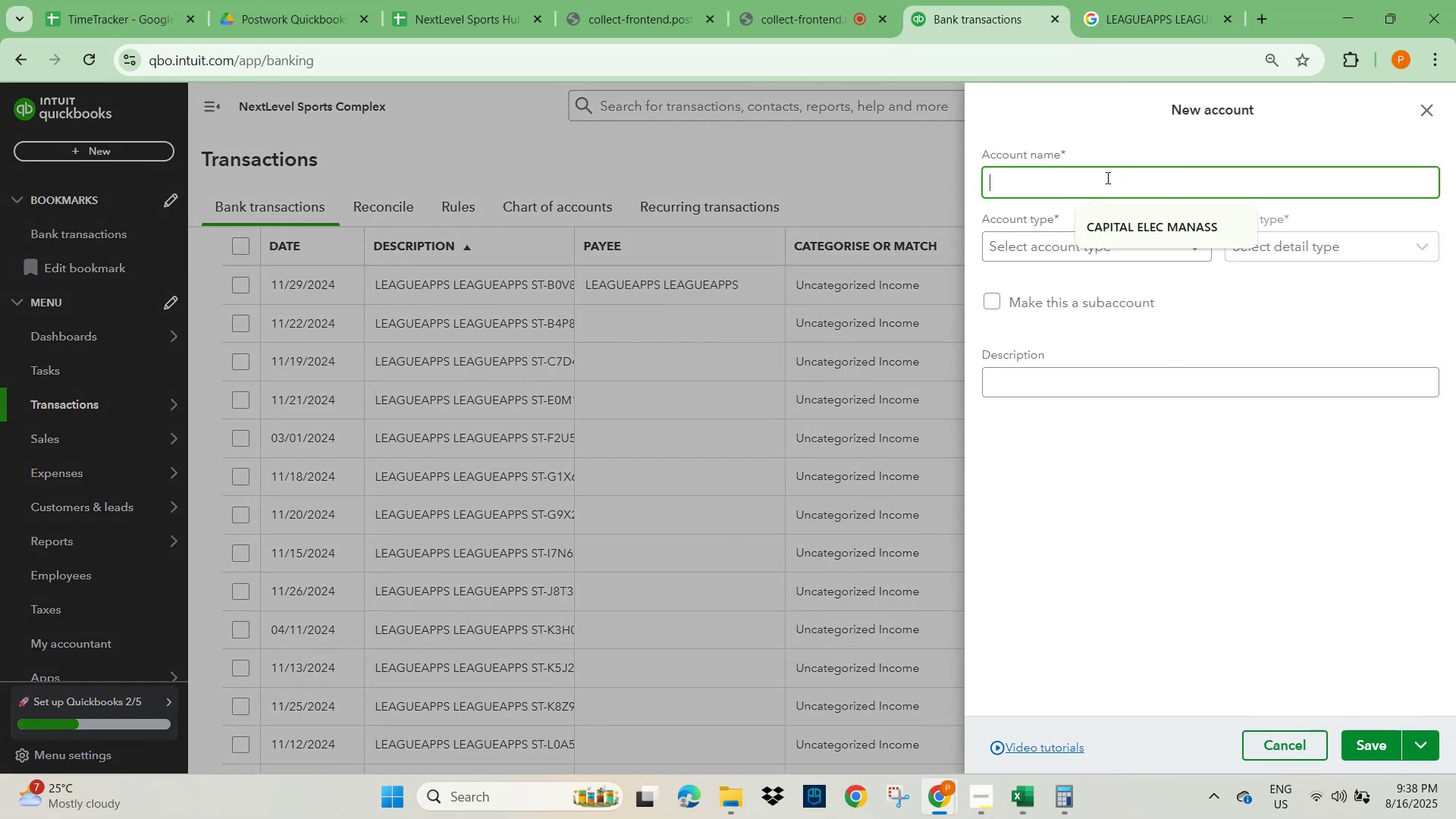 
type(Gym-Services Income)
 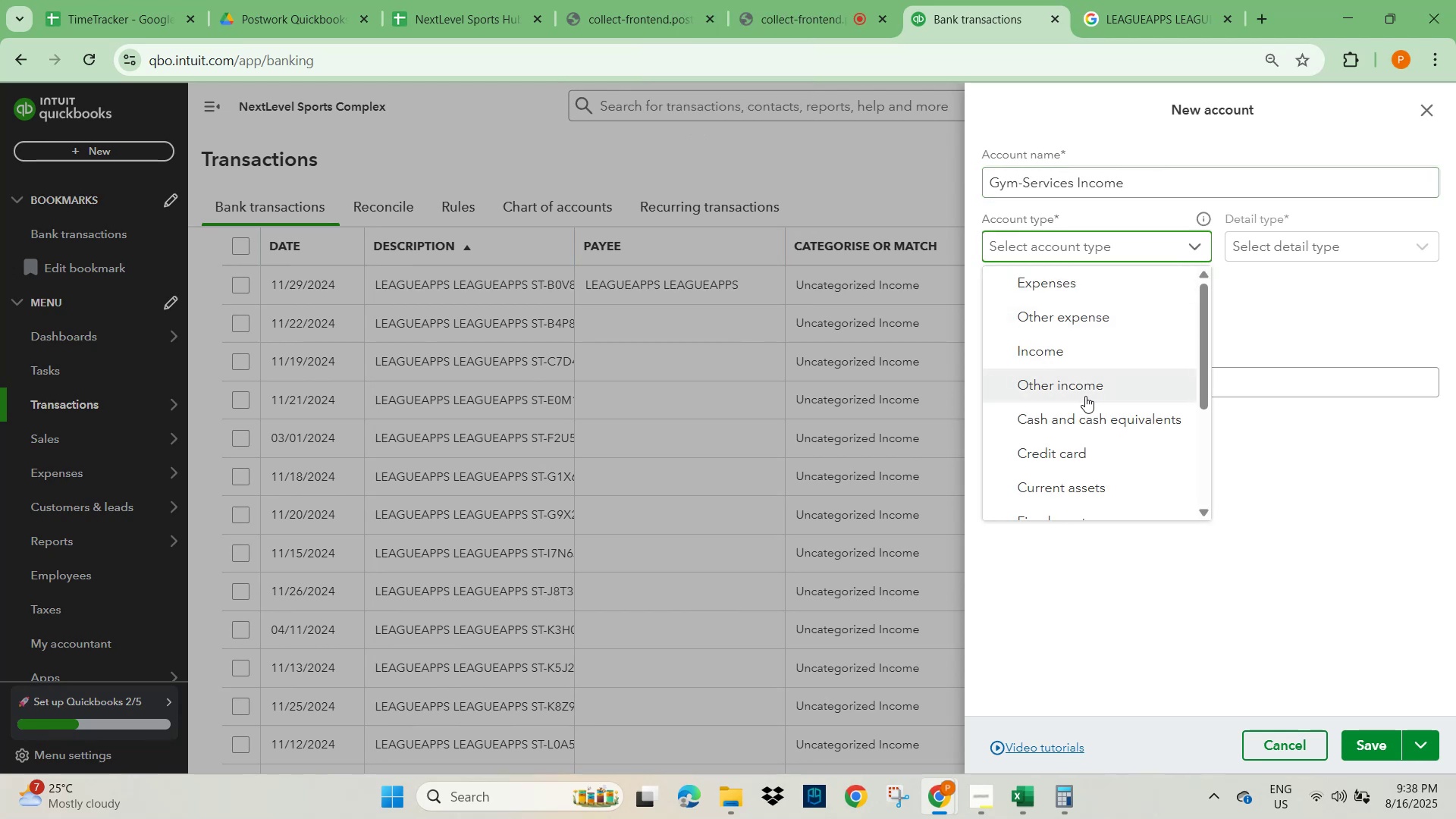 
left_click([1077, 356])
 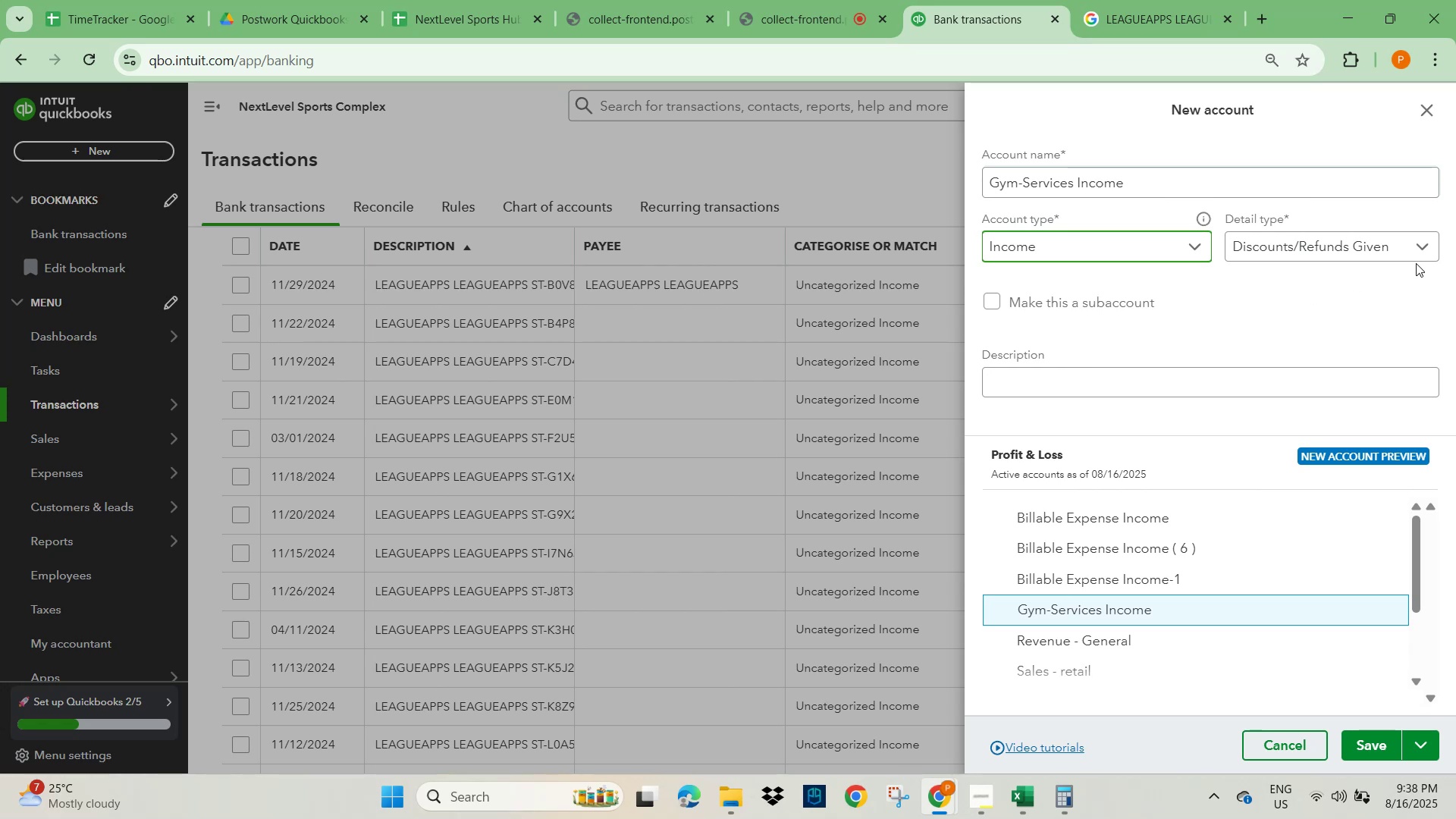 
left_click([1410, 247])
 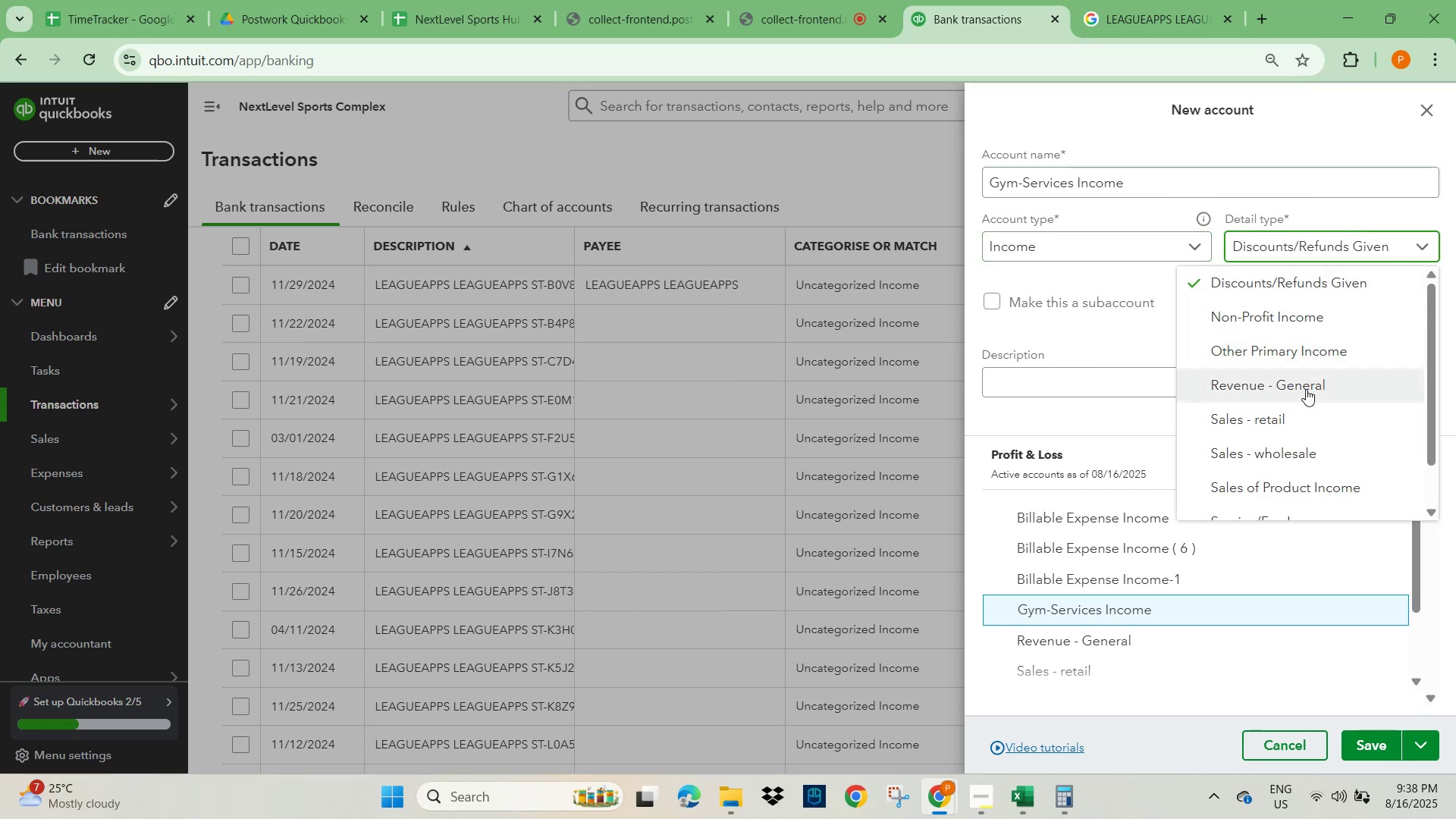 
wait(5.41)
 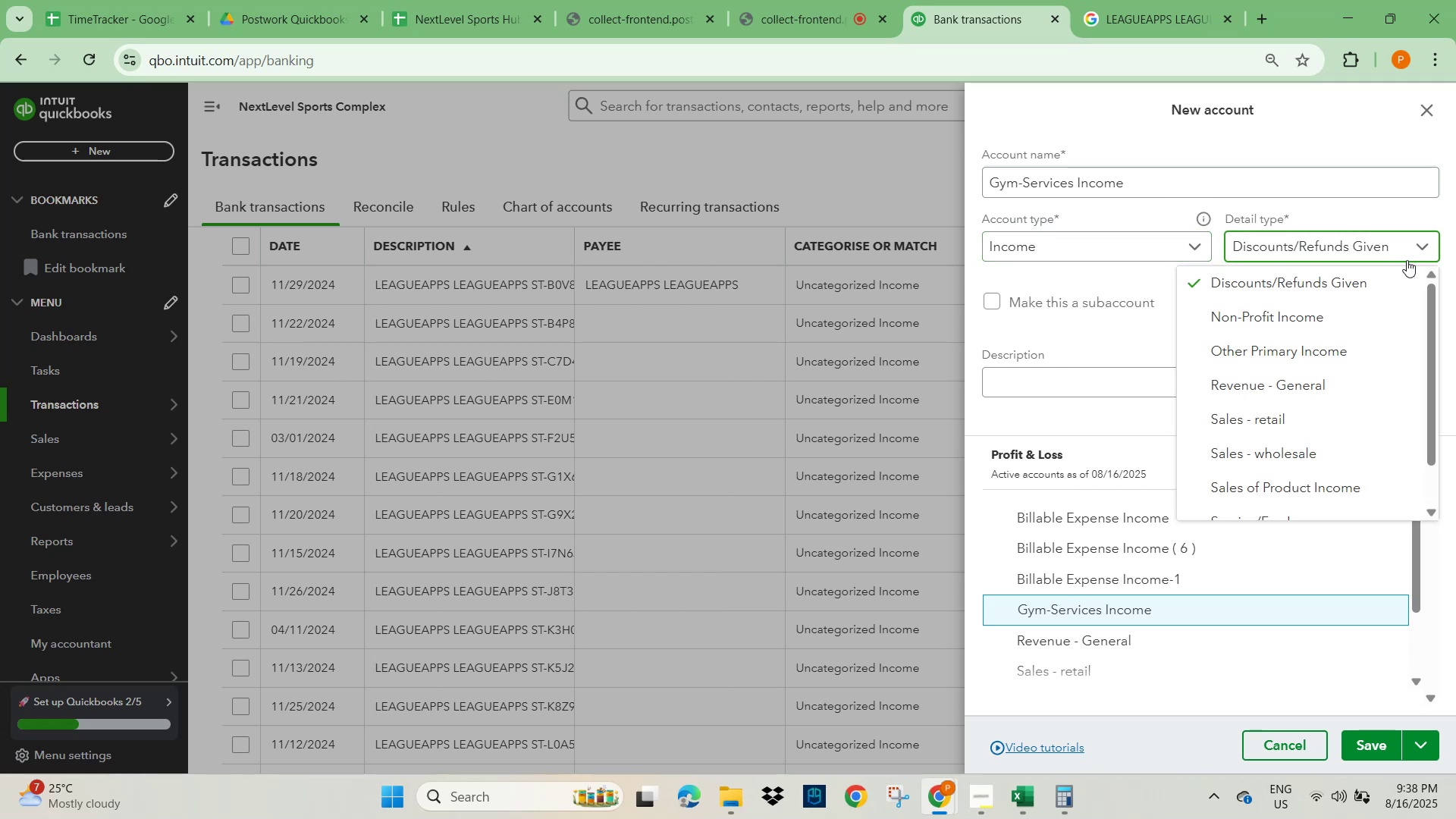 
scroll: coordinate [1345, 439], scroll_direction: down, amount: 1.0
 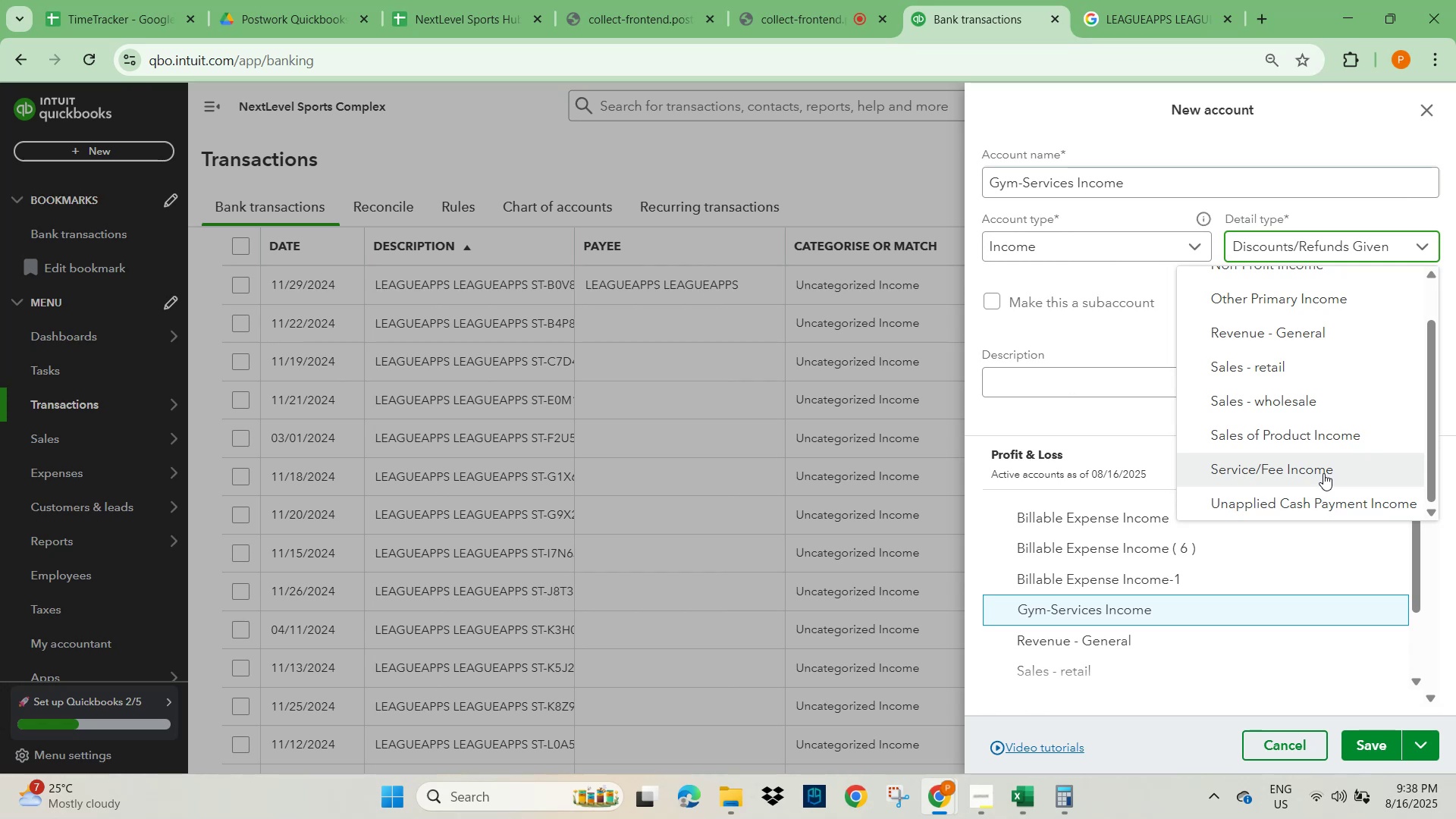 
wait(7.95)
 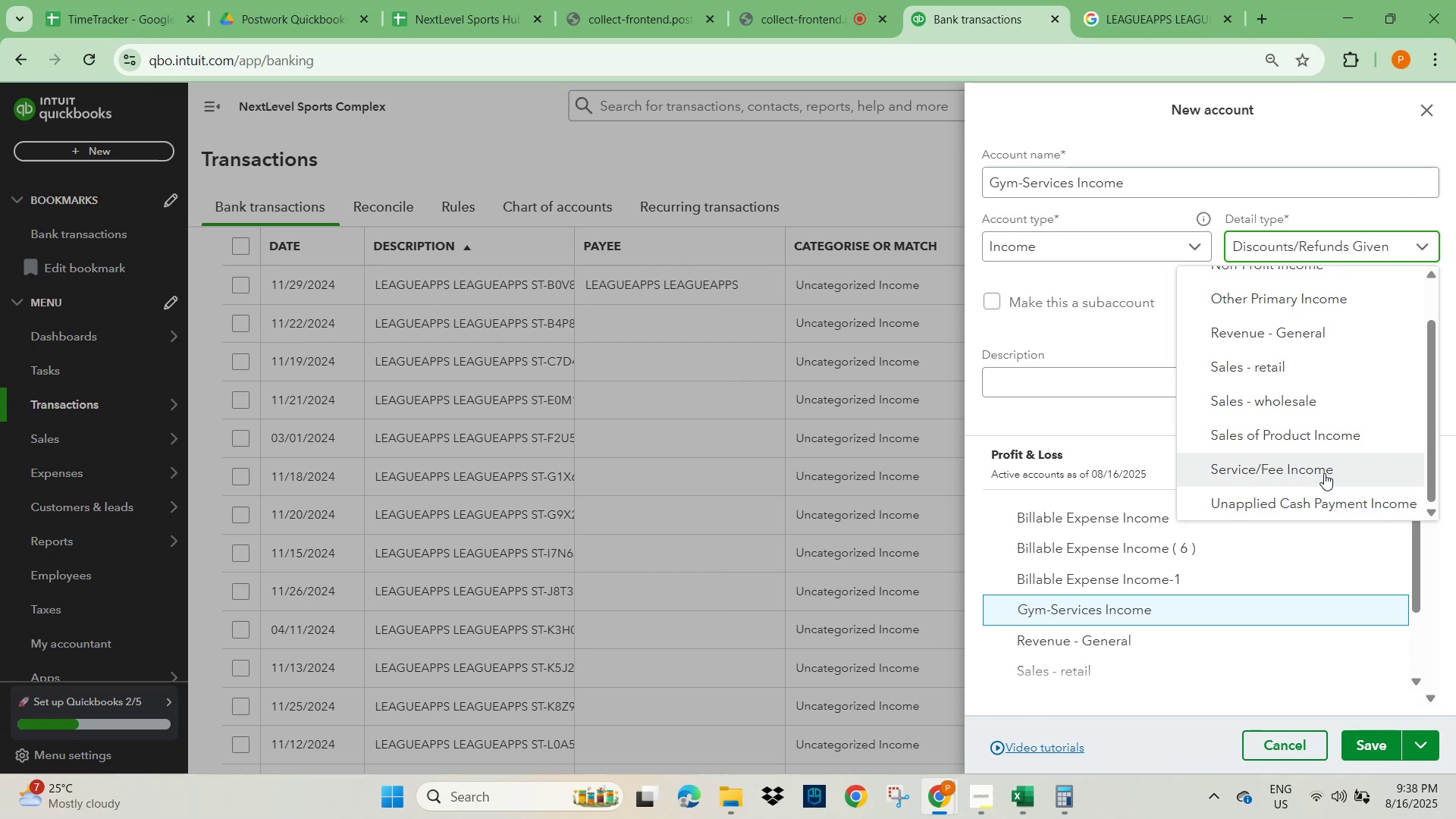 
left_click([1323, 473])
 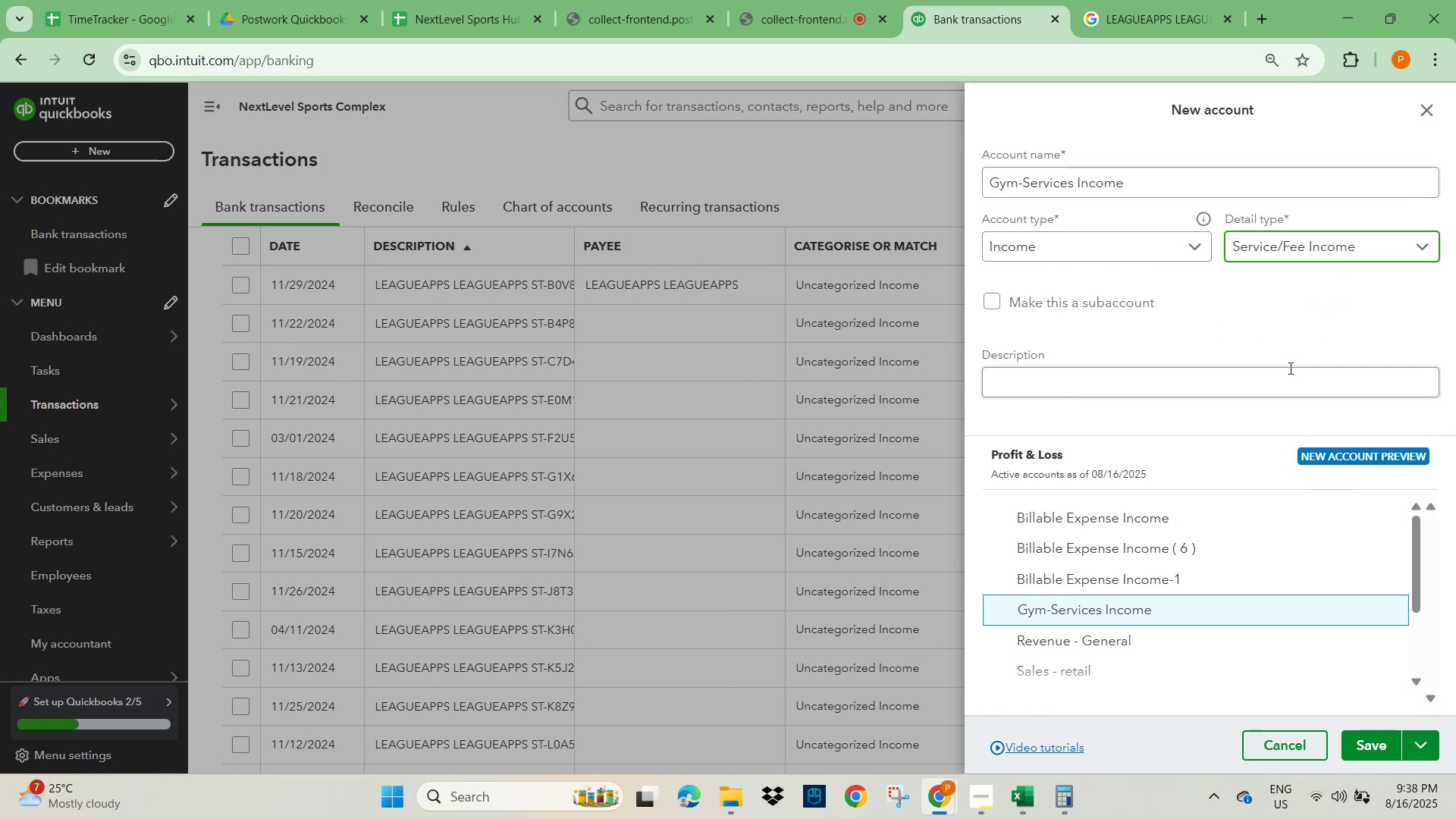 
scroll: coordinate [1282, 425], scroll_direction: down, amount: 1.0
 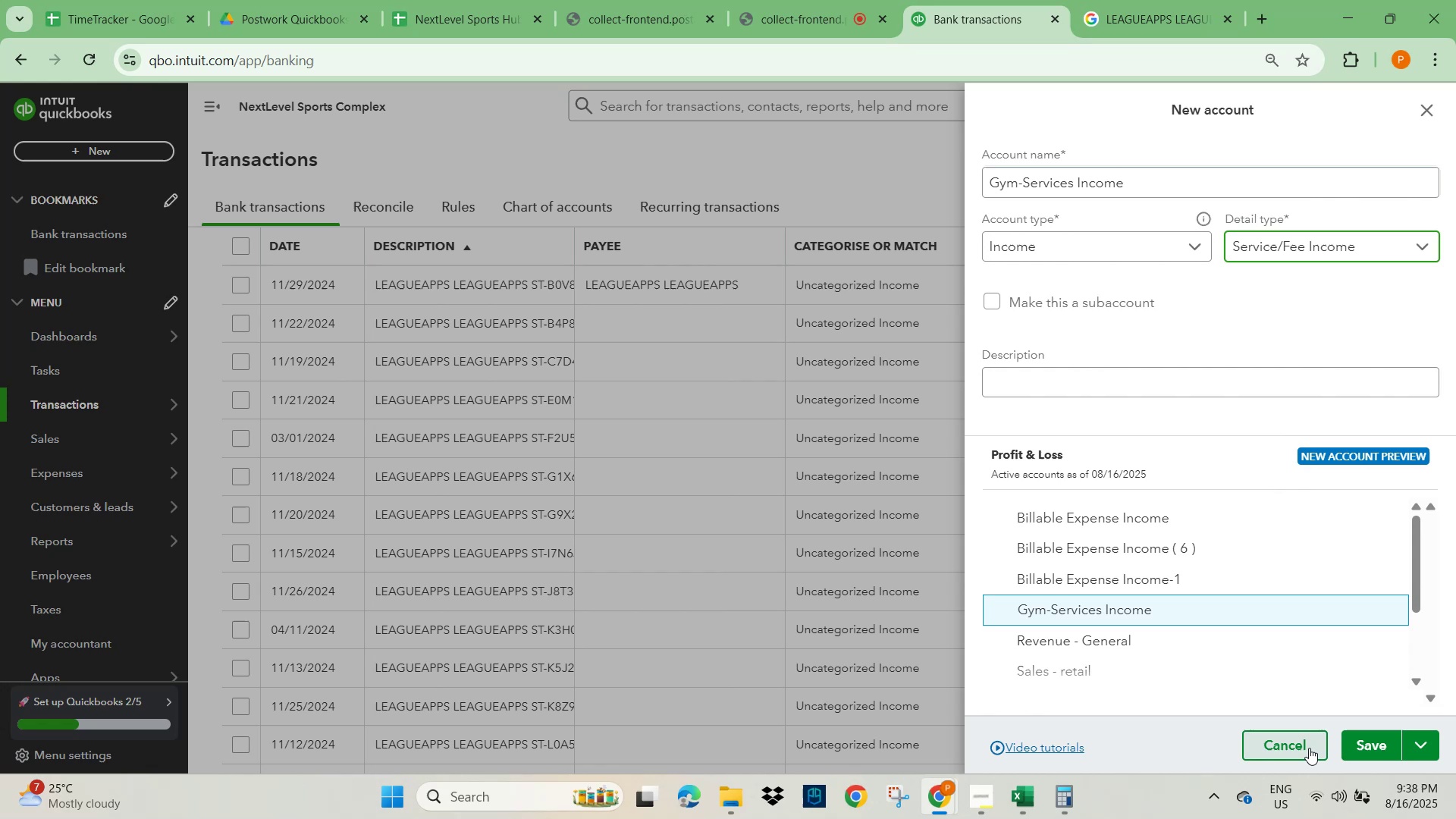 
left_click([1371, 736])
 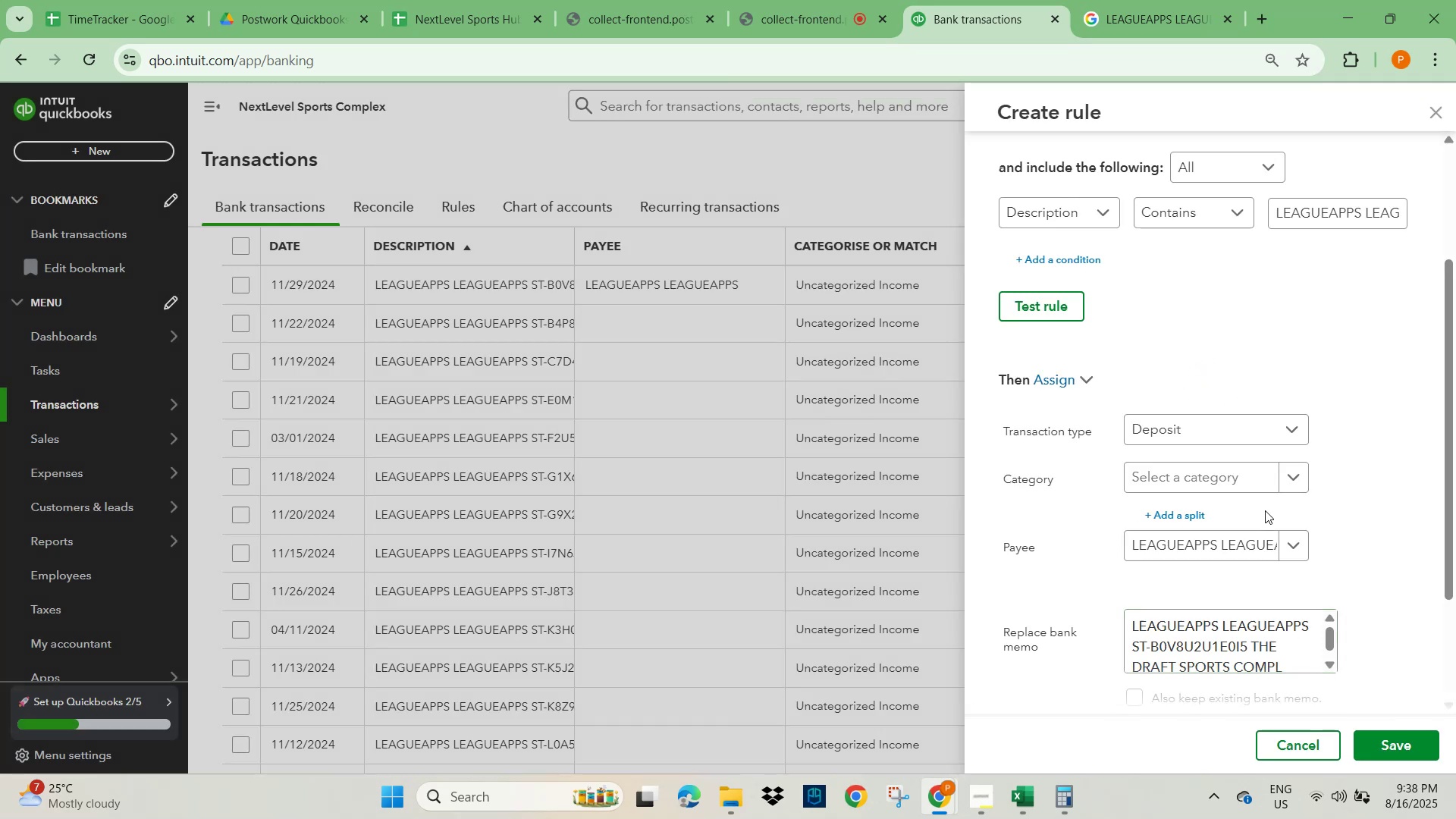 
scroll: coordinate [1313, 587], scroll_direction: down, amount: 1.0
 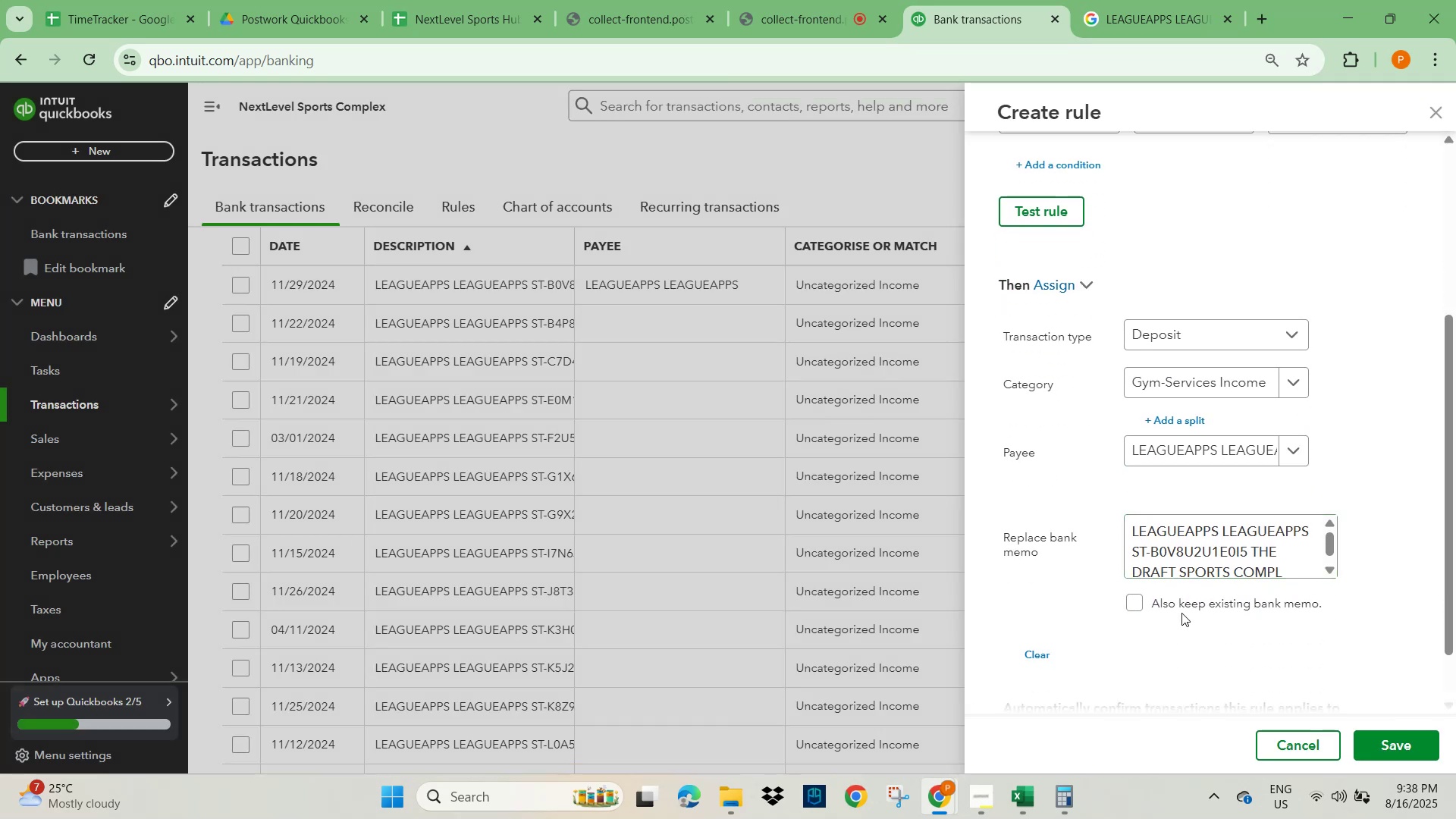 
left_click([1140, 604])
 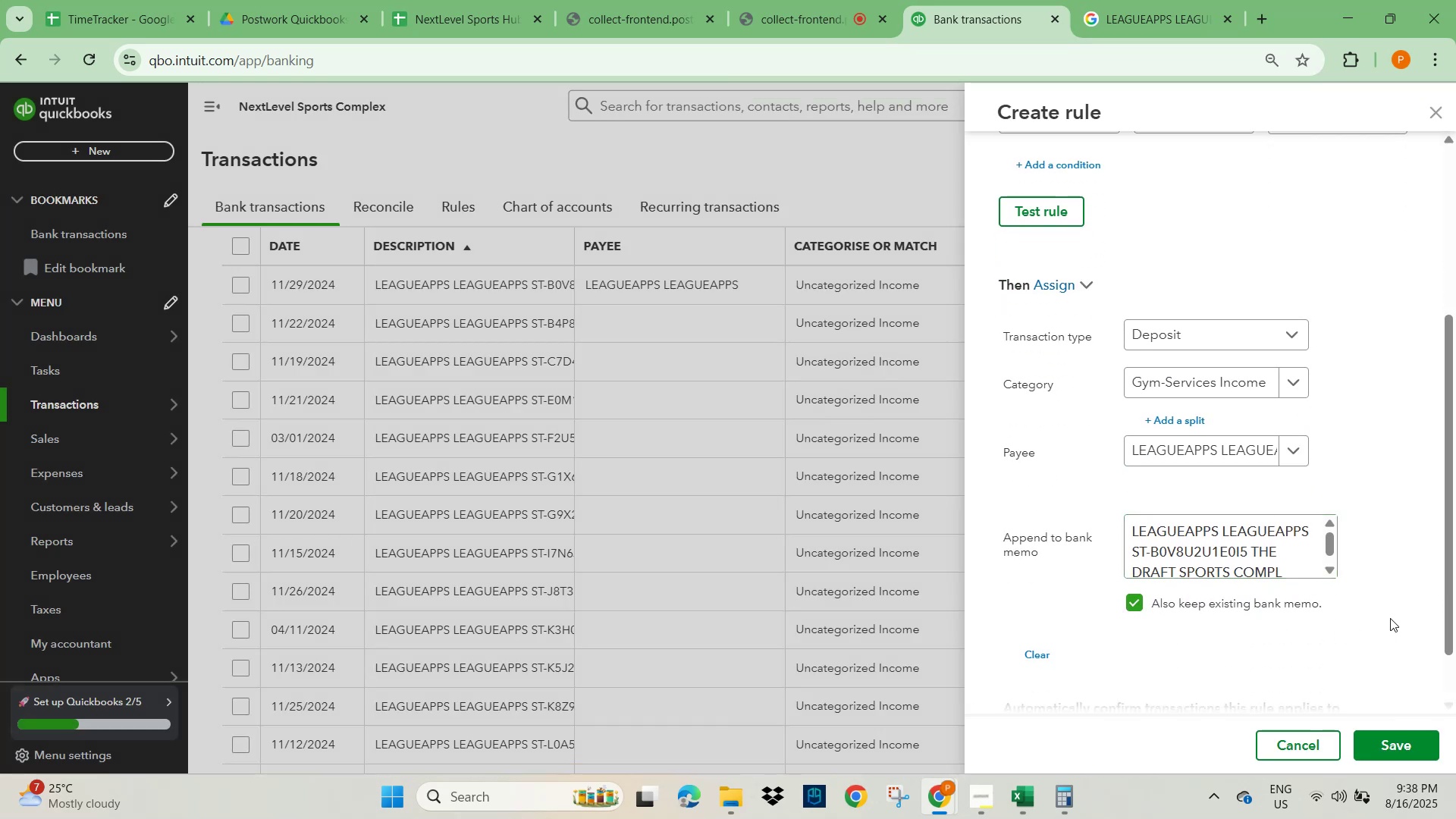 
scroll: coordinate [1376, 619], scroll_direction: down, amount: 3.0
 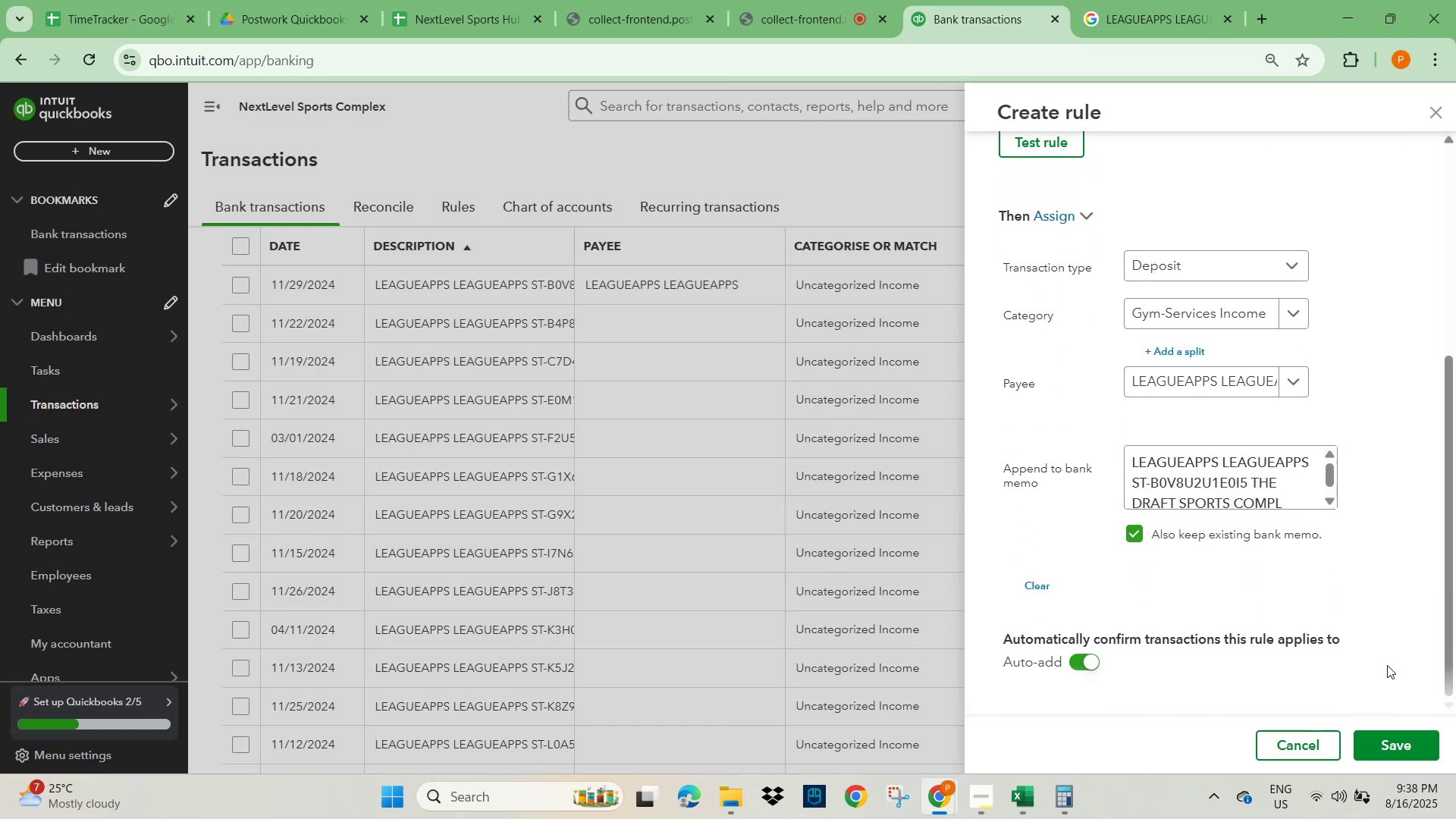 
scroll: coordinate [1379, 631], scroll_direction: up, amount: 4.0
 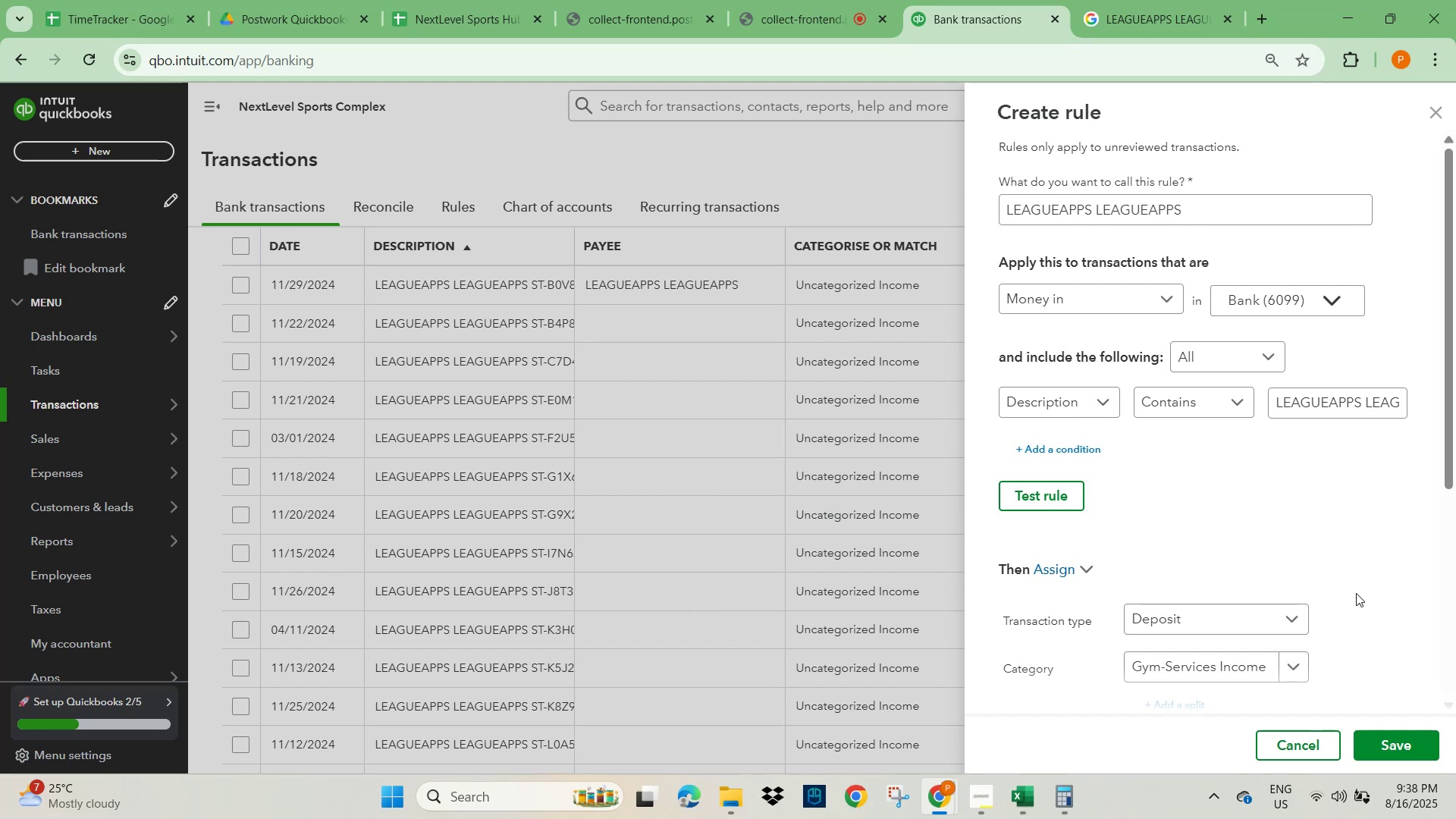 
scroll: coordinate [1373, 652], scroll_direction: down, amount: 6.0
 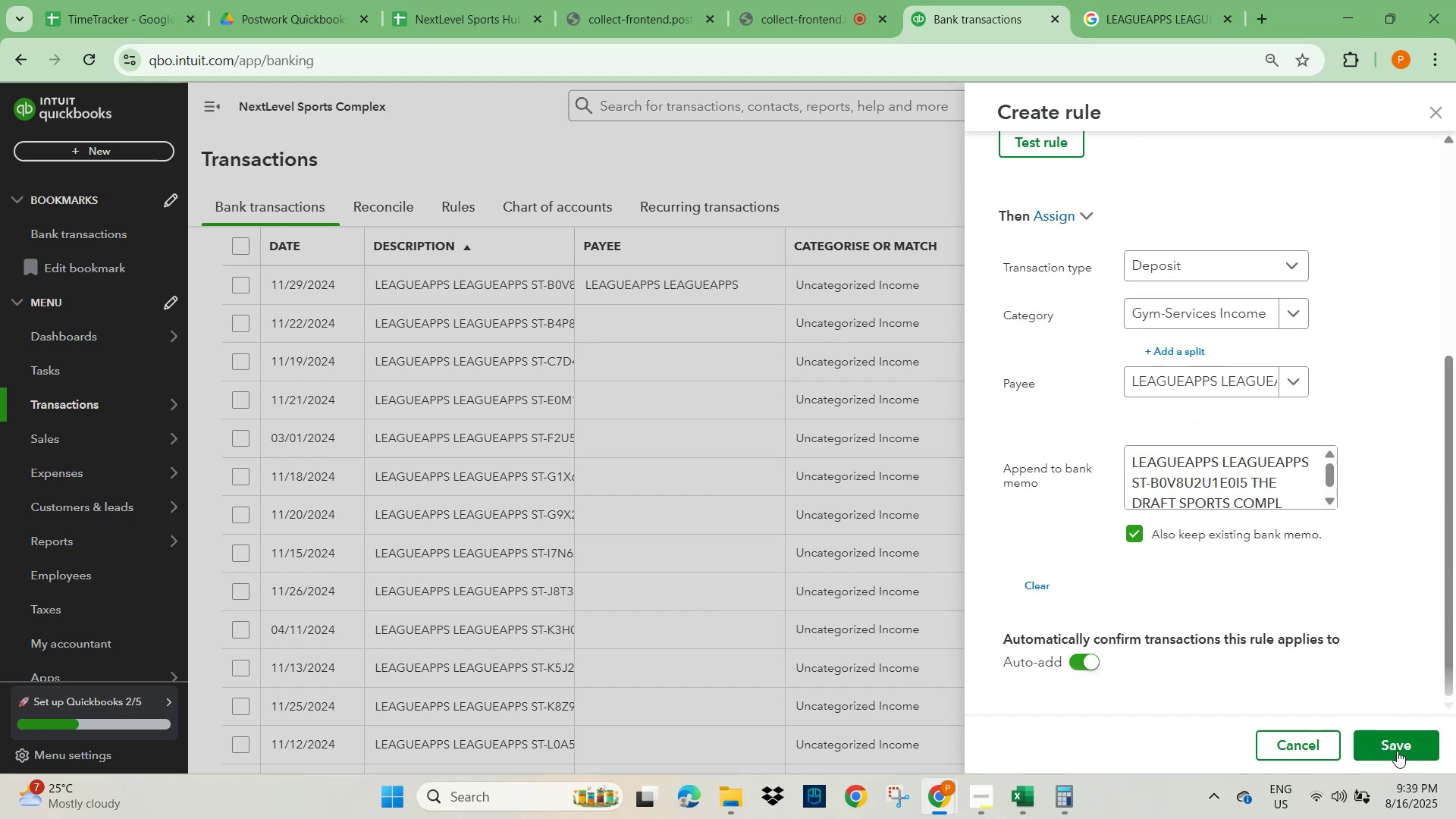 
left_click([1398, 745])
 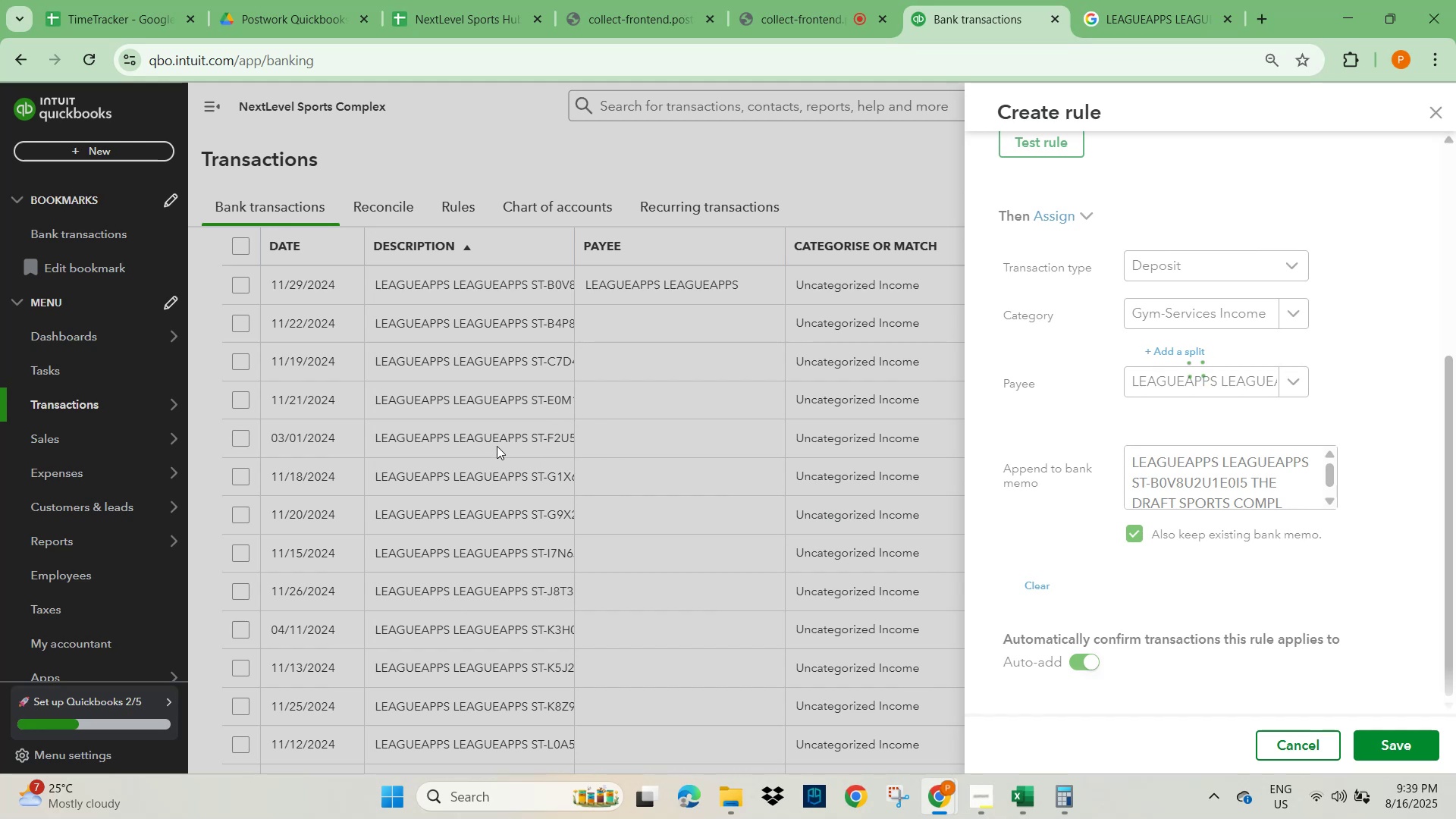 
wait(17.18)
 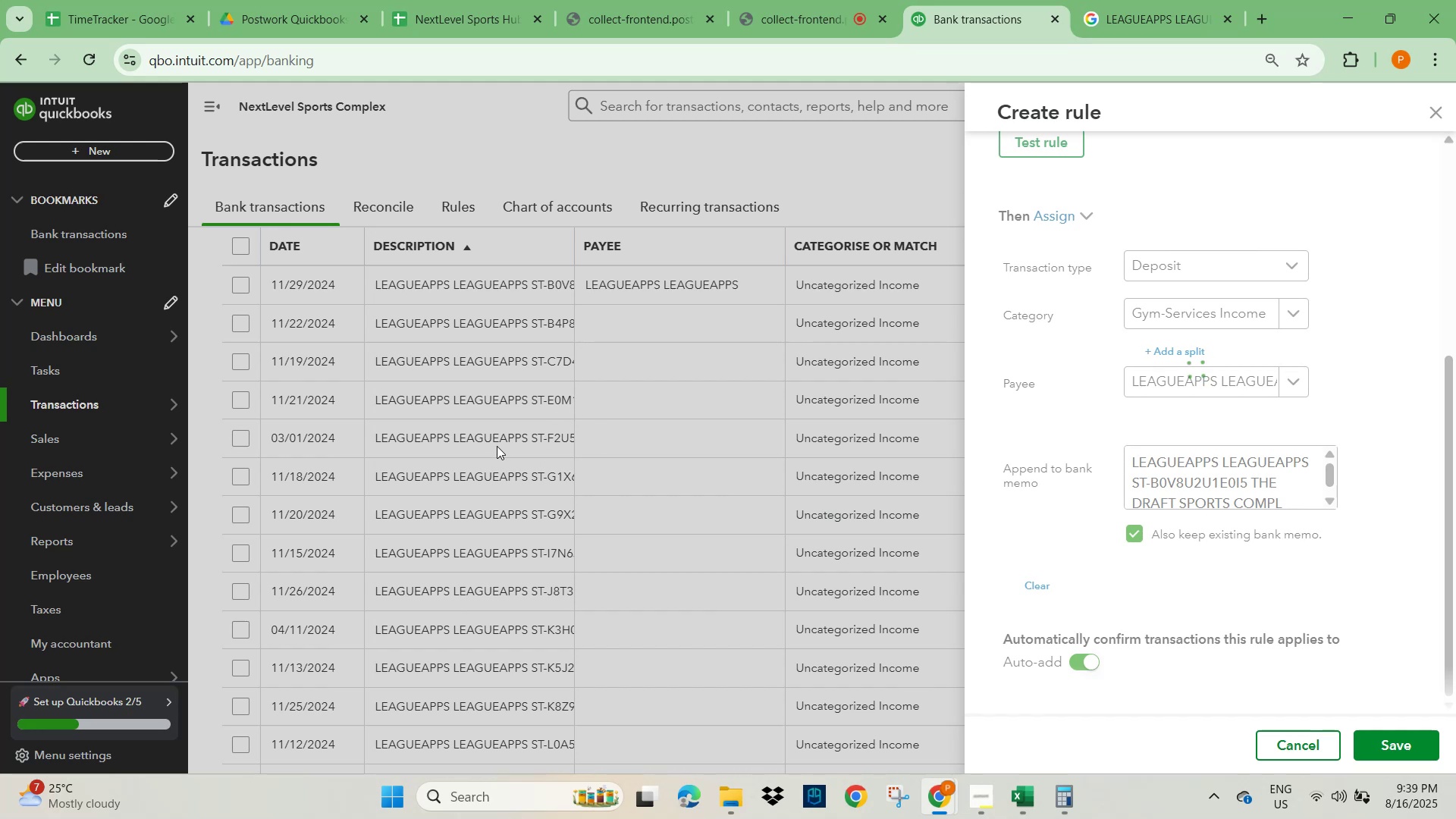 
left_click([1194, 480])
 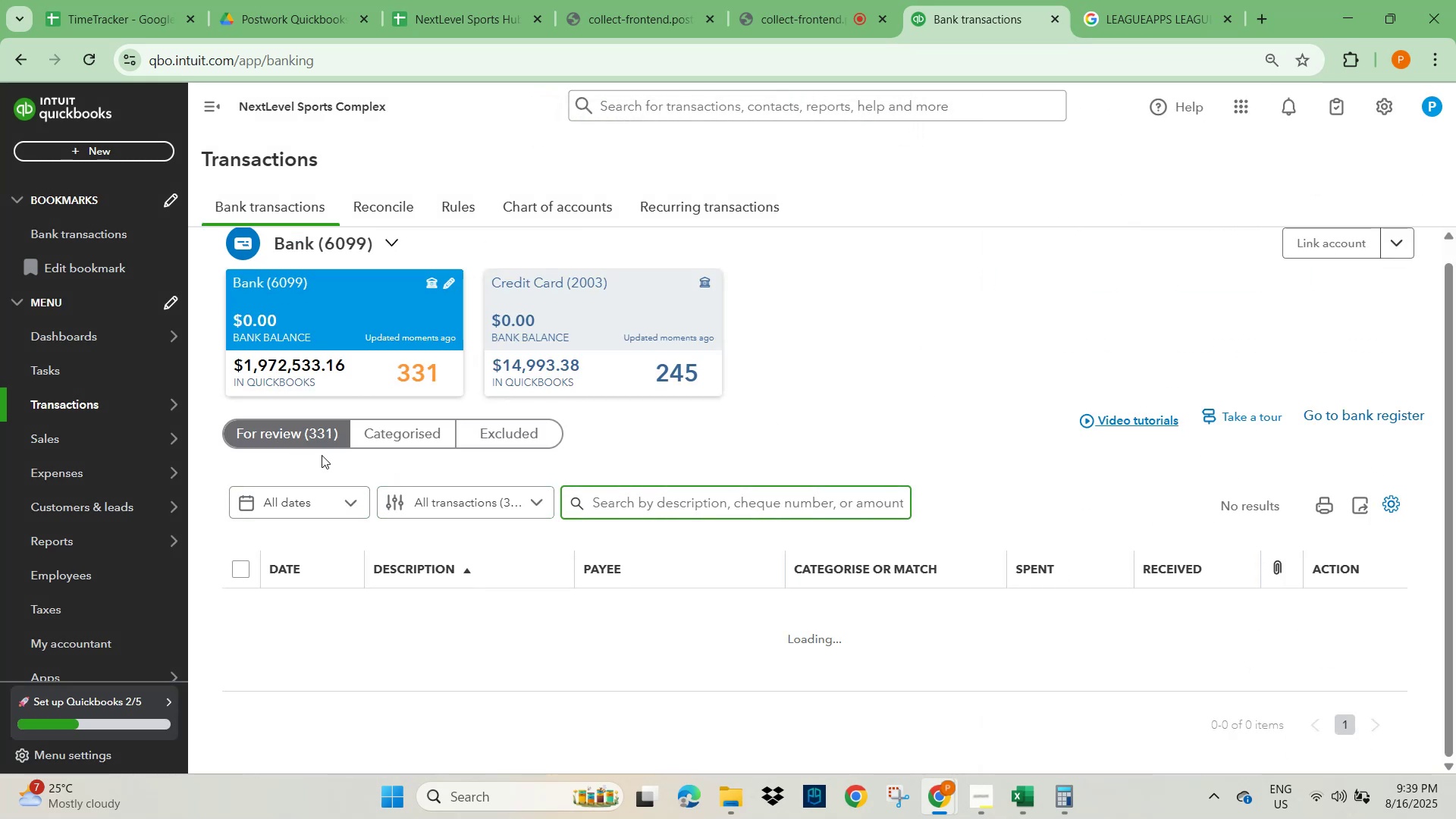 
scroll: coordinate [560, 576], scroll_direction: down, amount: 3.0
 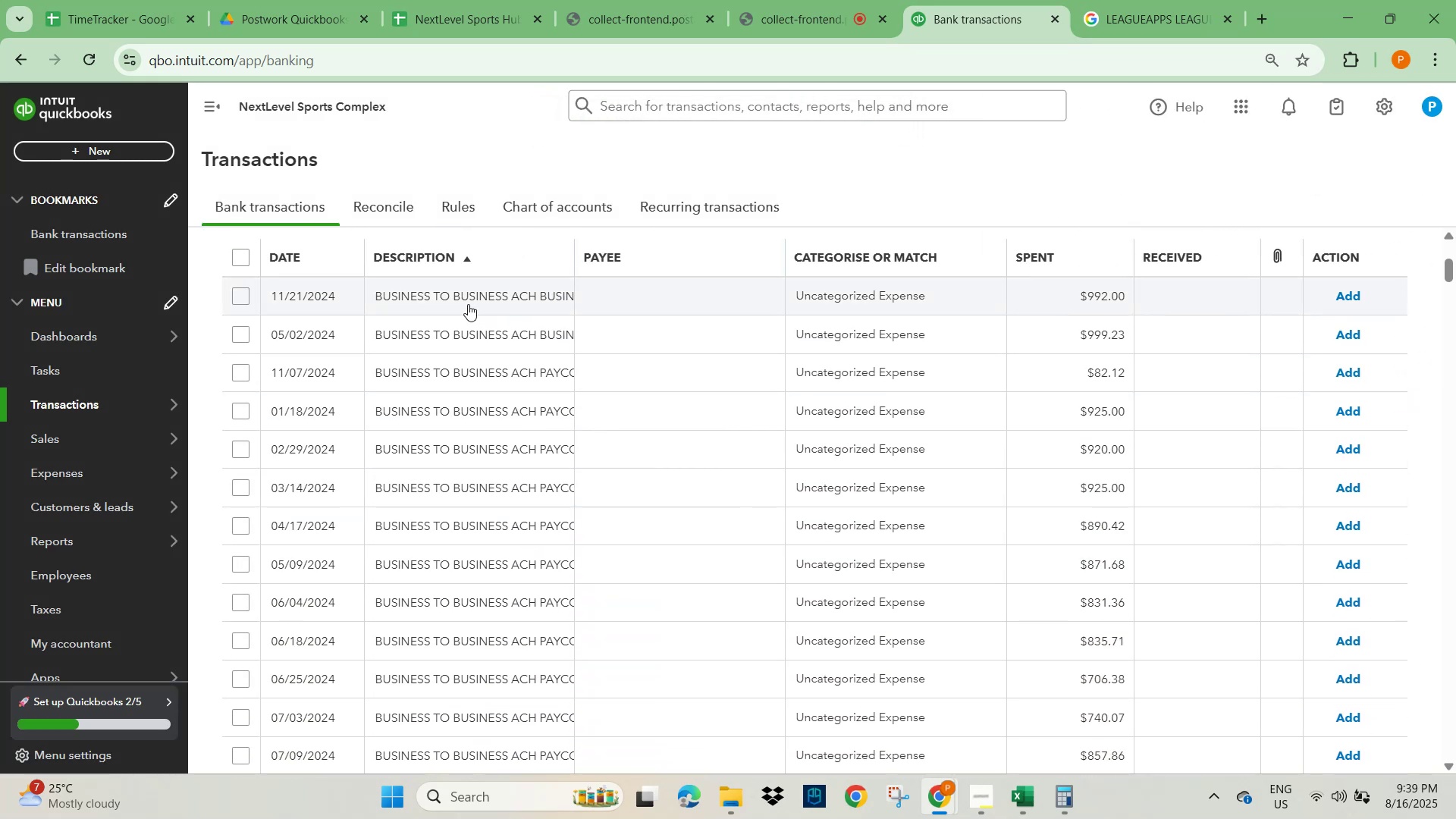 
left_click([466, 300])
 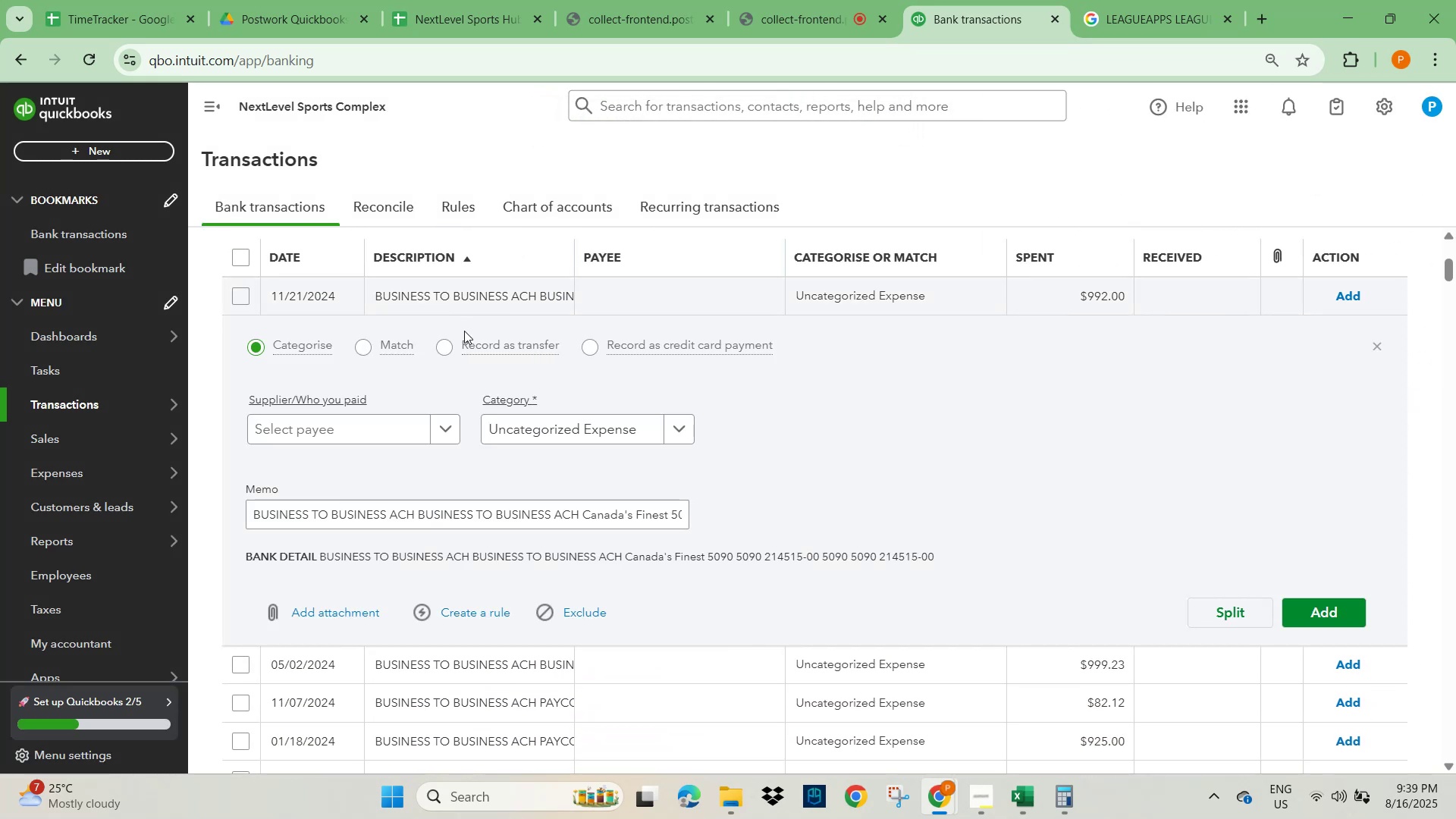 
scroll: coordinate [661, 576], scroll_direction: down, amount: 41.0
 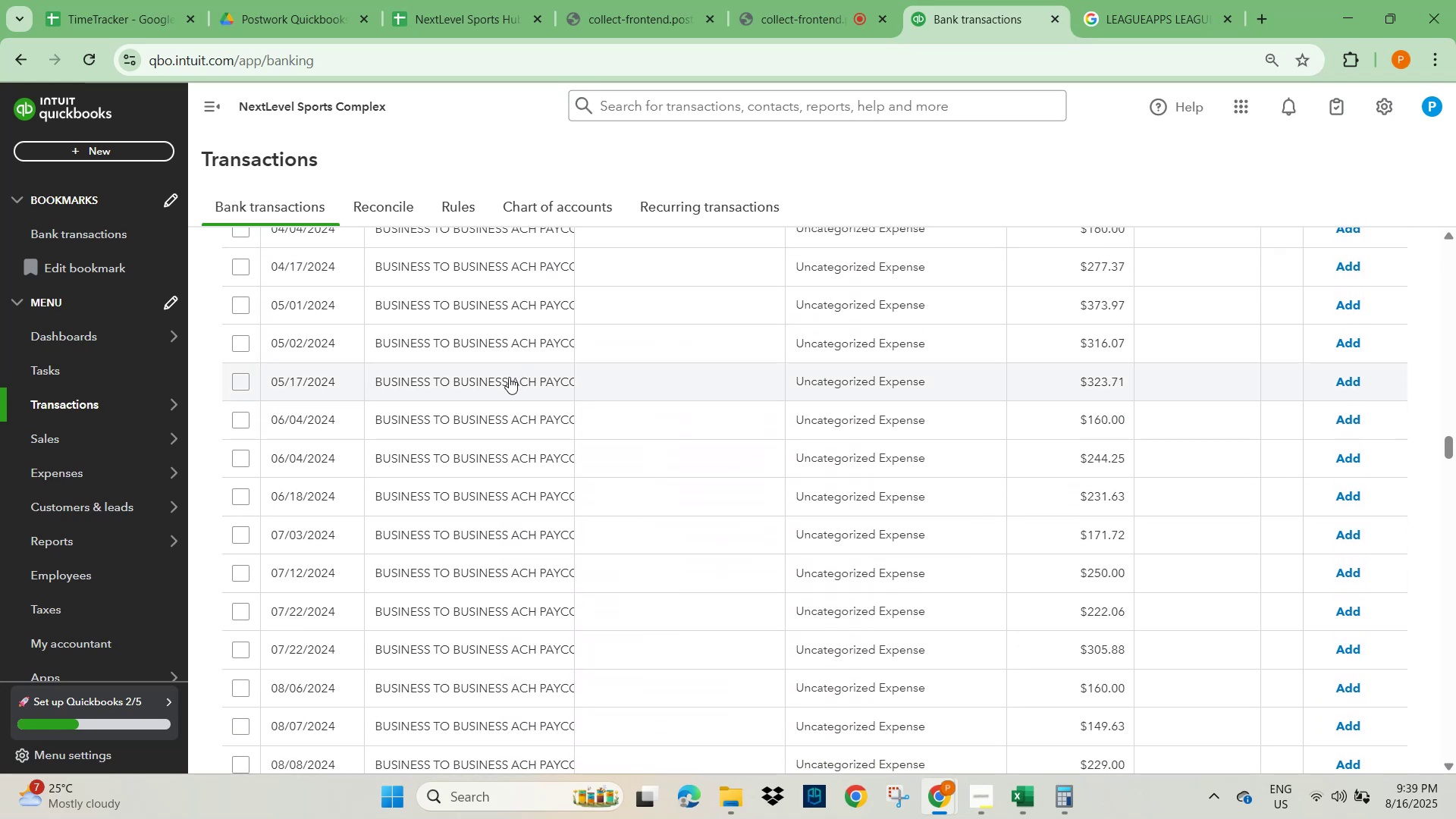 
scroll: coordinate [503, 405], scroll_direction: up, amount: 3.0
 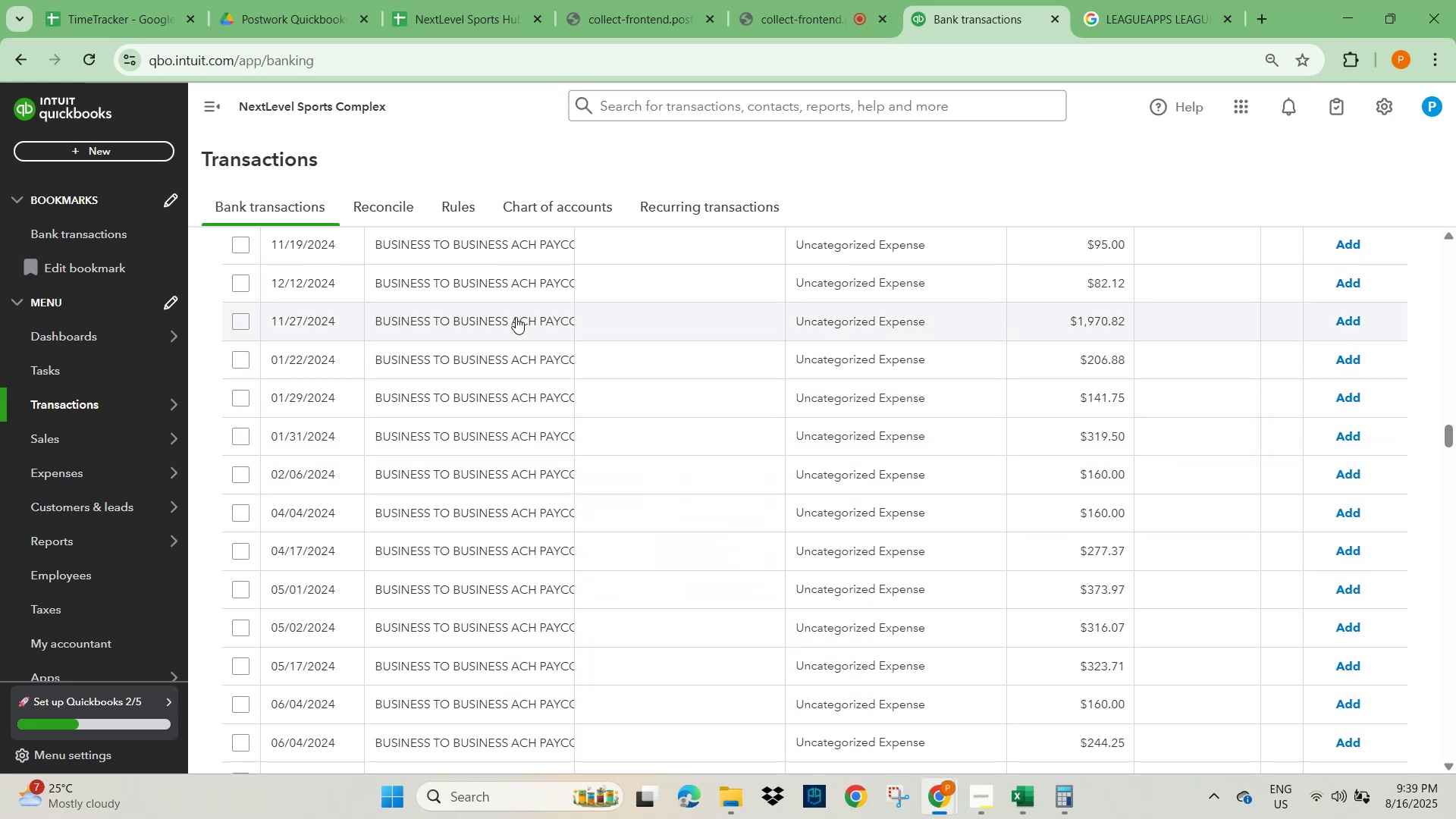 
left_click([491, 322])
 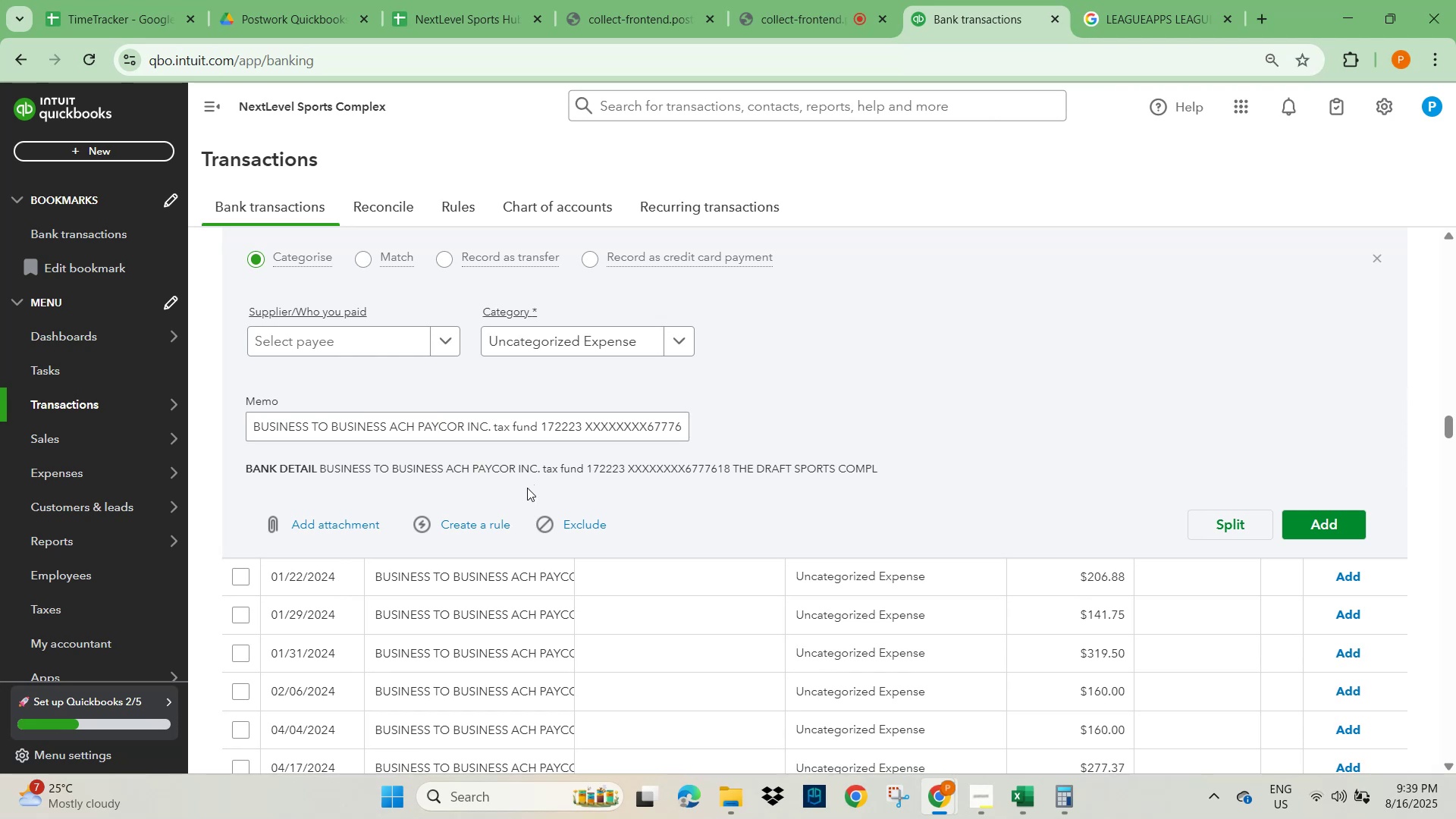 
wait(5.55)
 